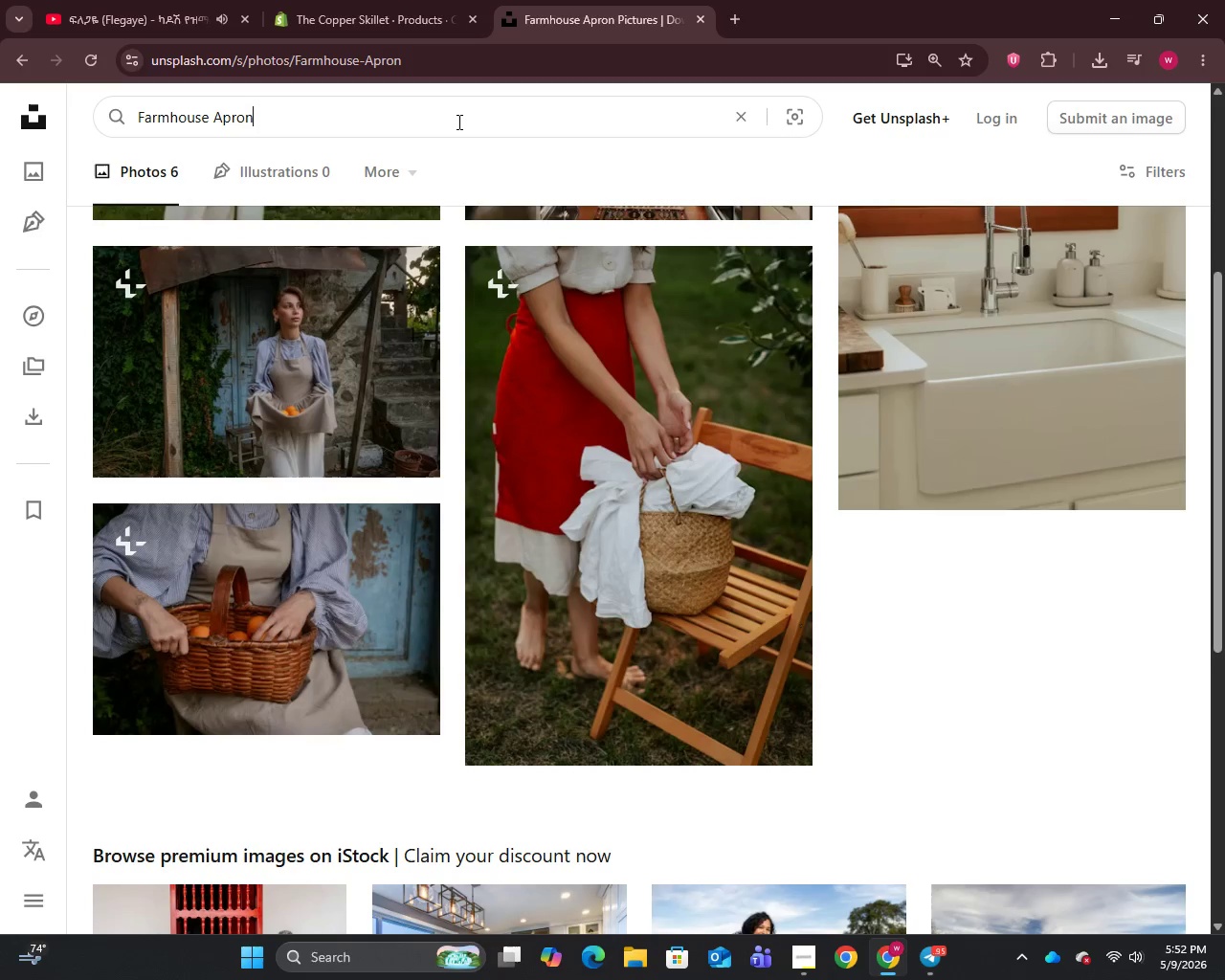 
key(Control+A)
 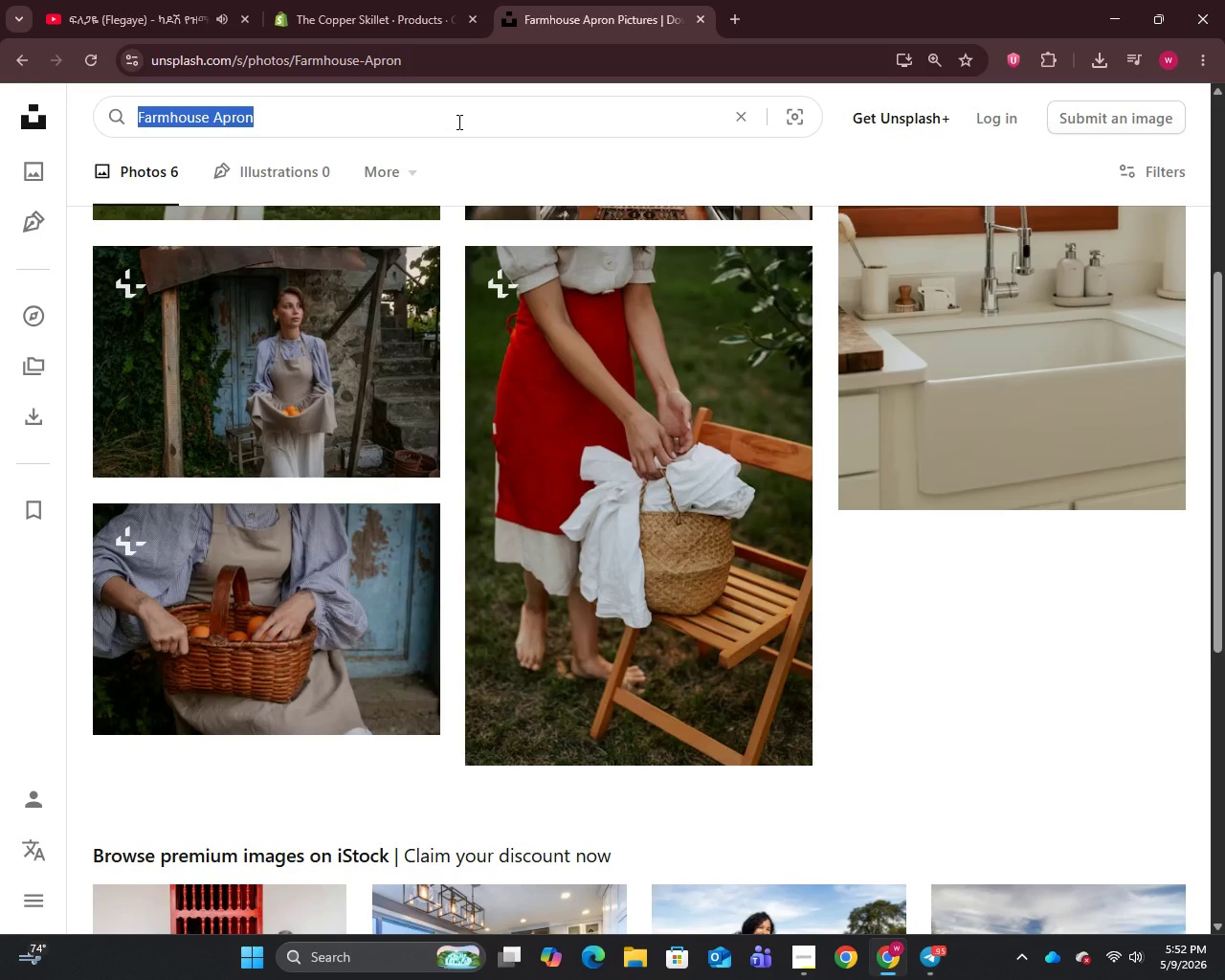 
key(Control+V)
 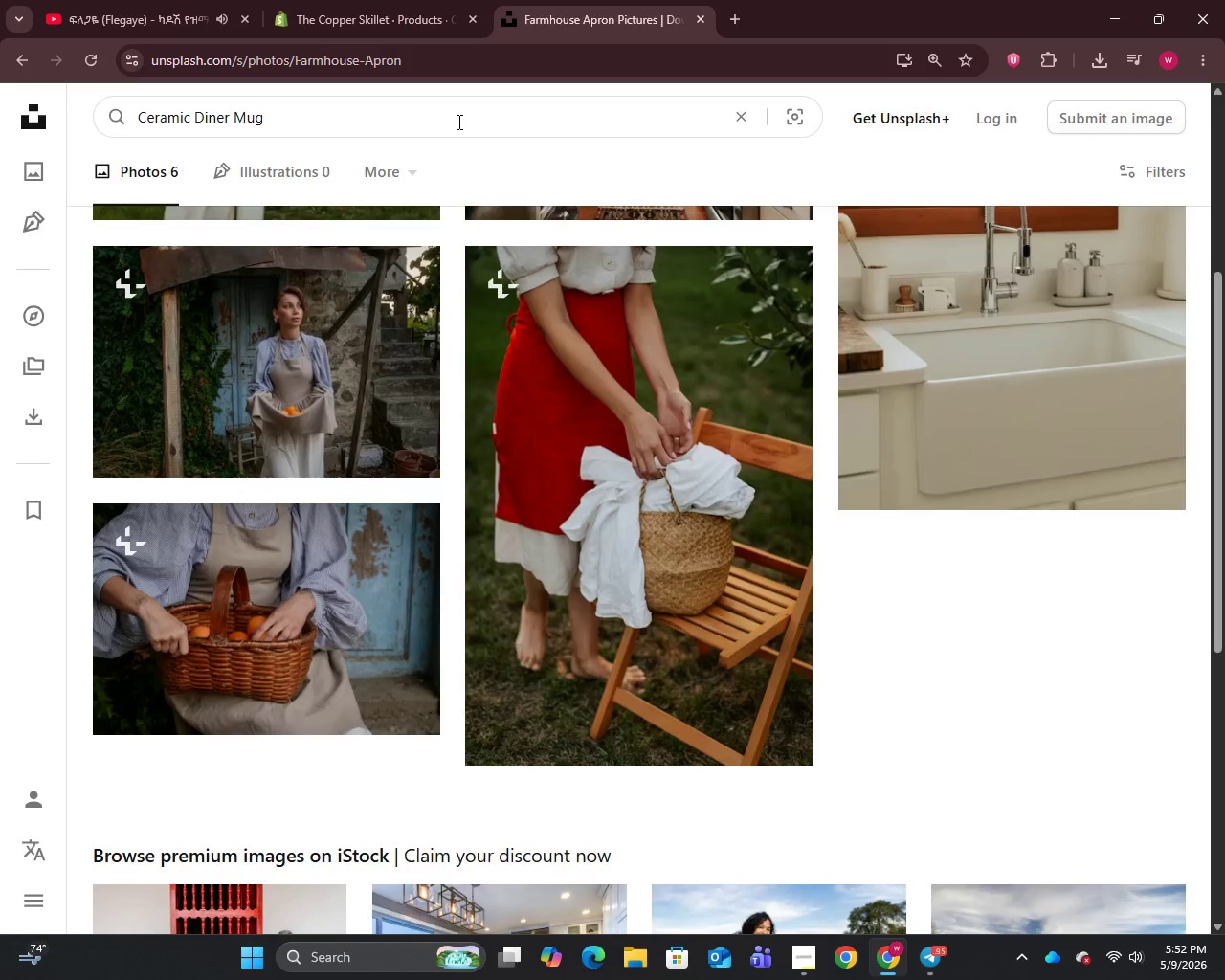 
key(Enter)
 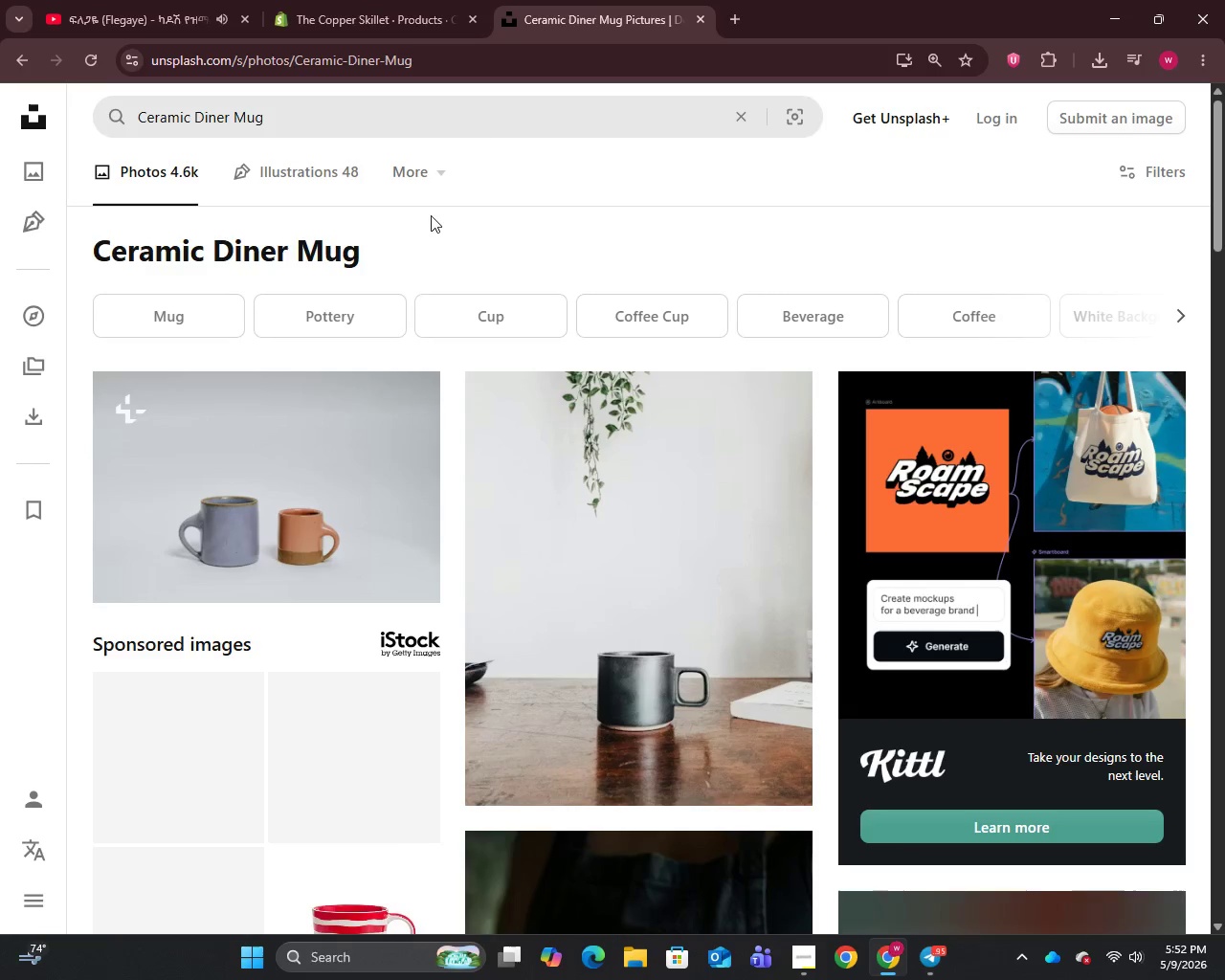 
right_click([278, 473])
 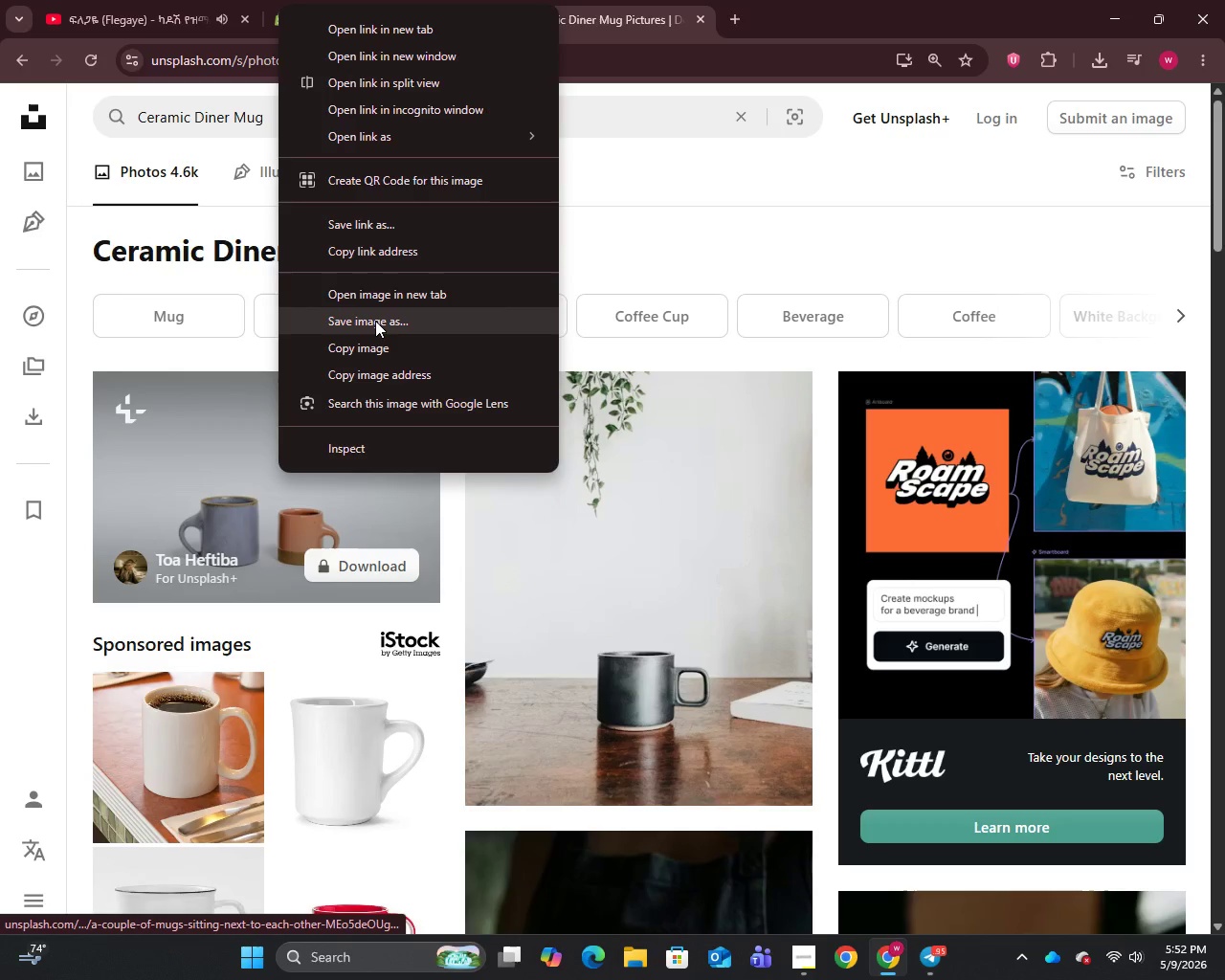 
left_click([375, 321])
 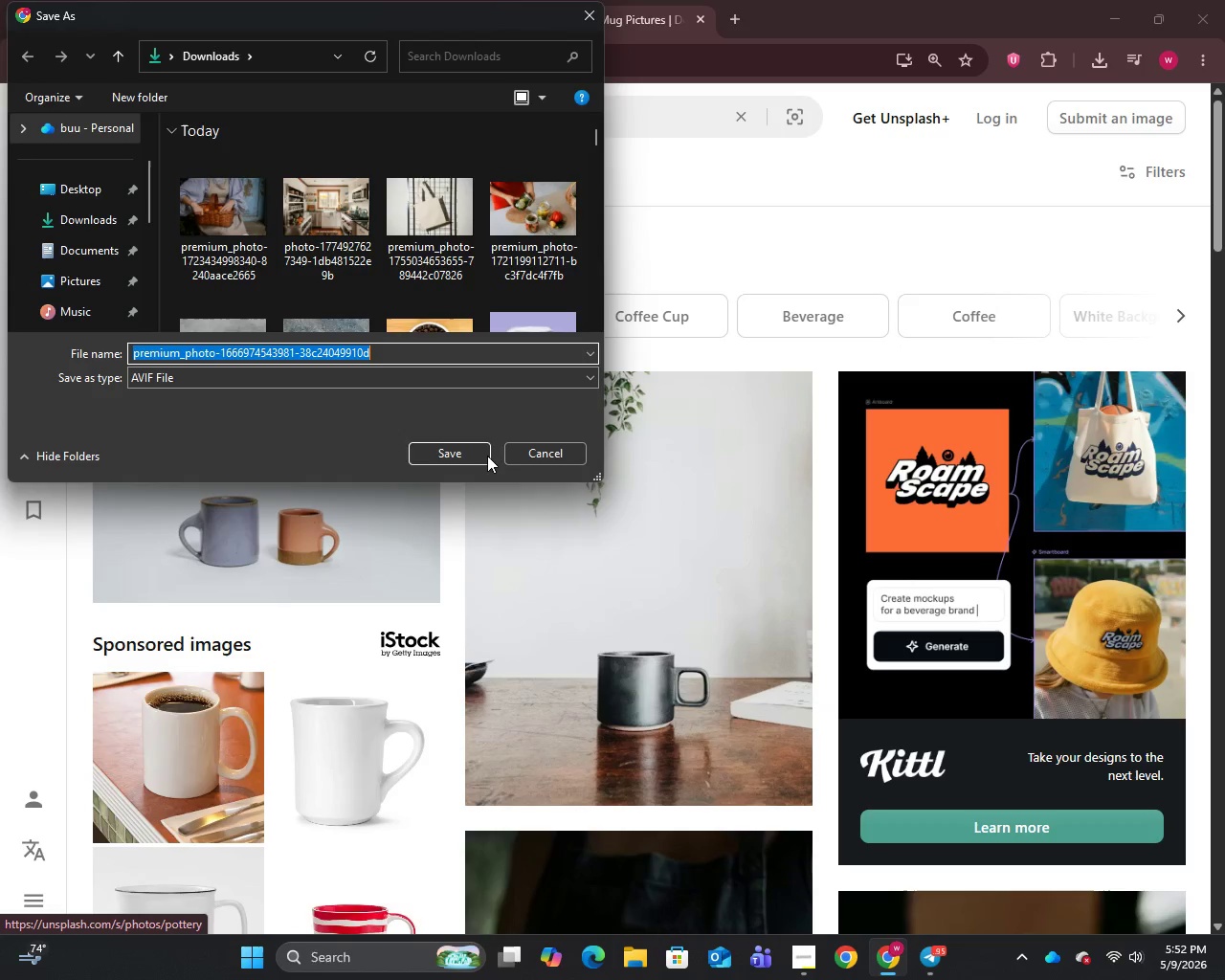 
left_click([440, 445])
 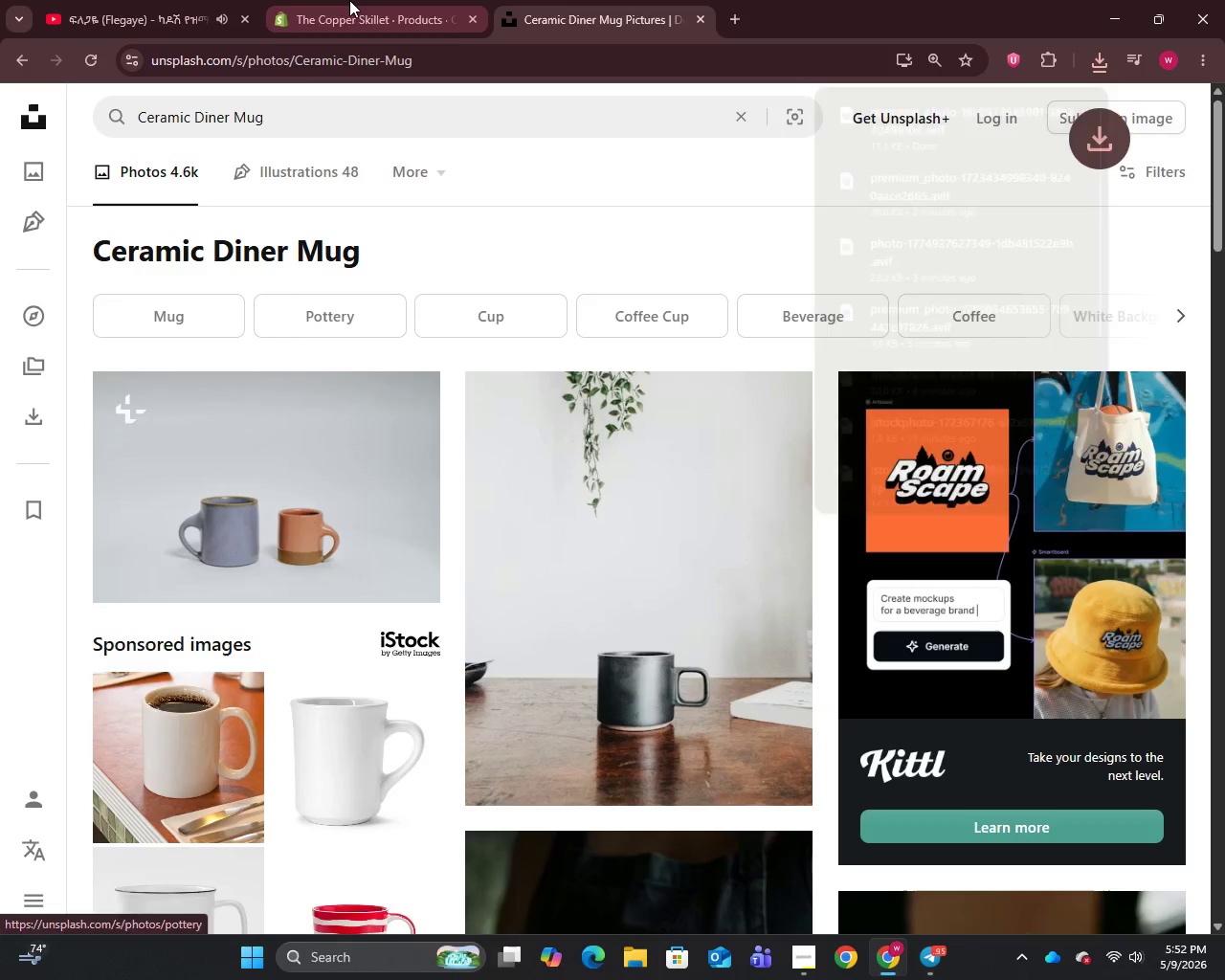 
left_click([349, 0])
 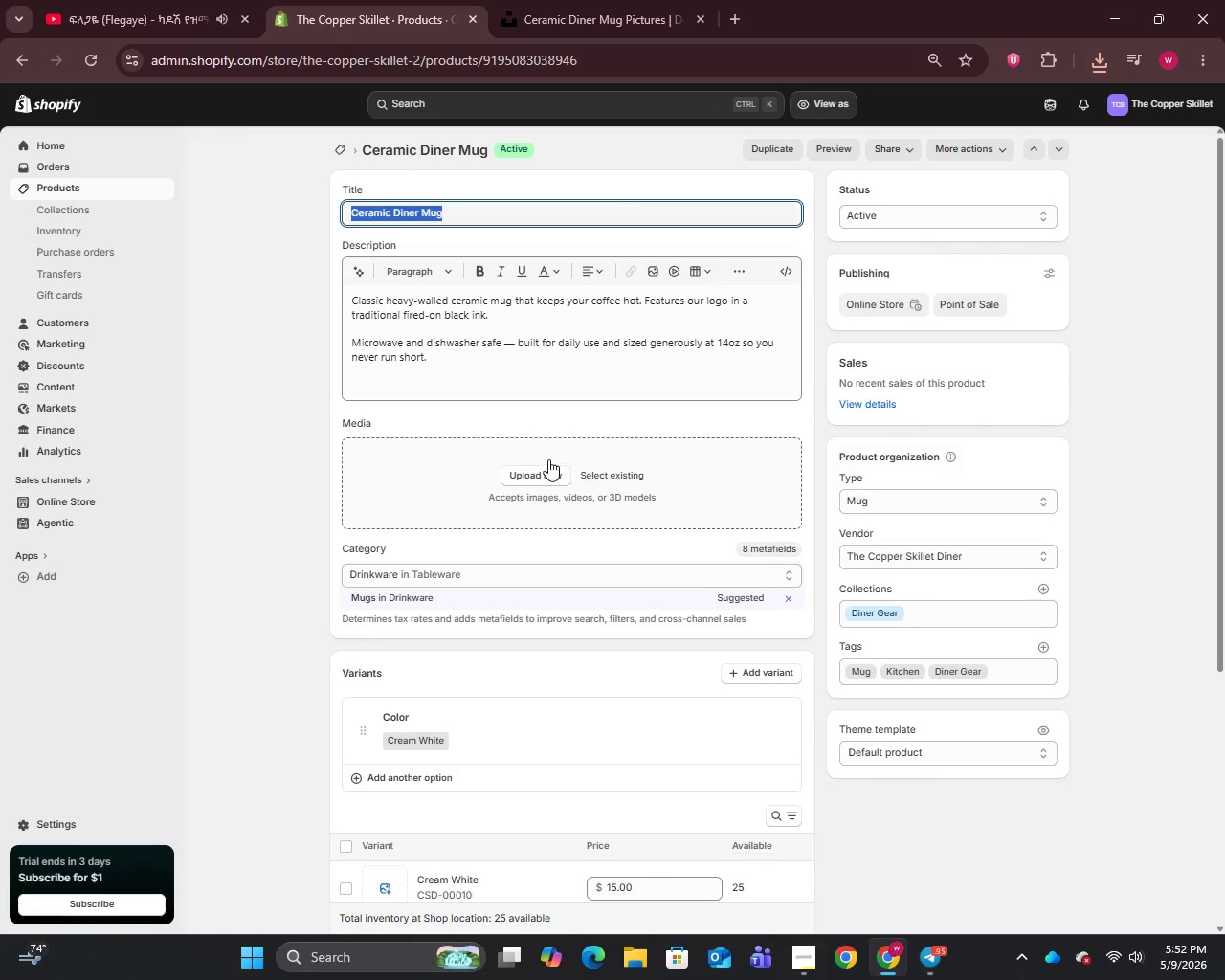 
left_click([522, 484])
 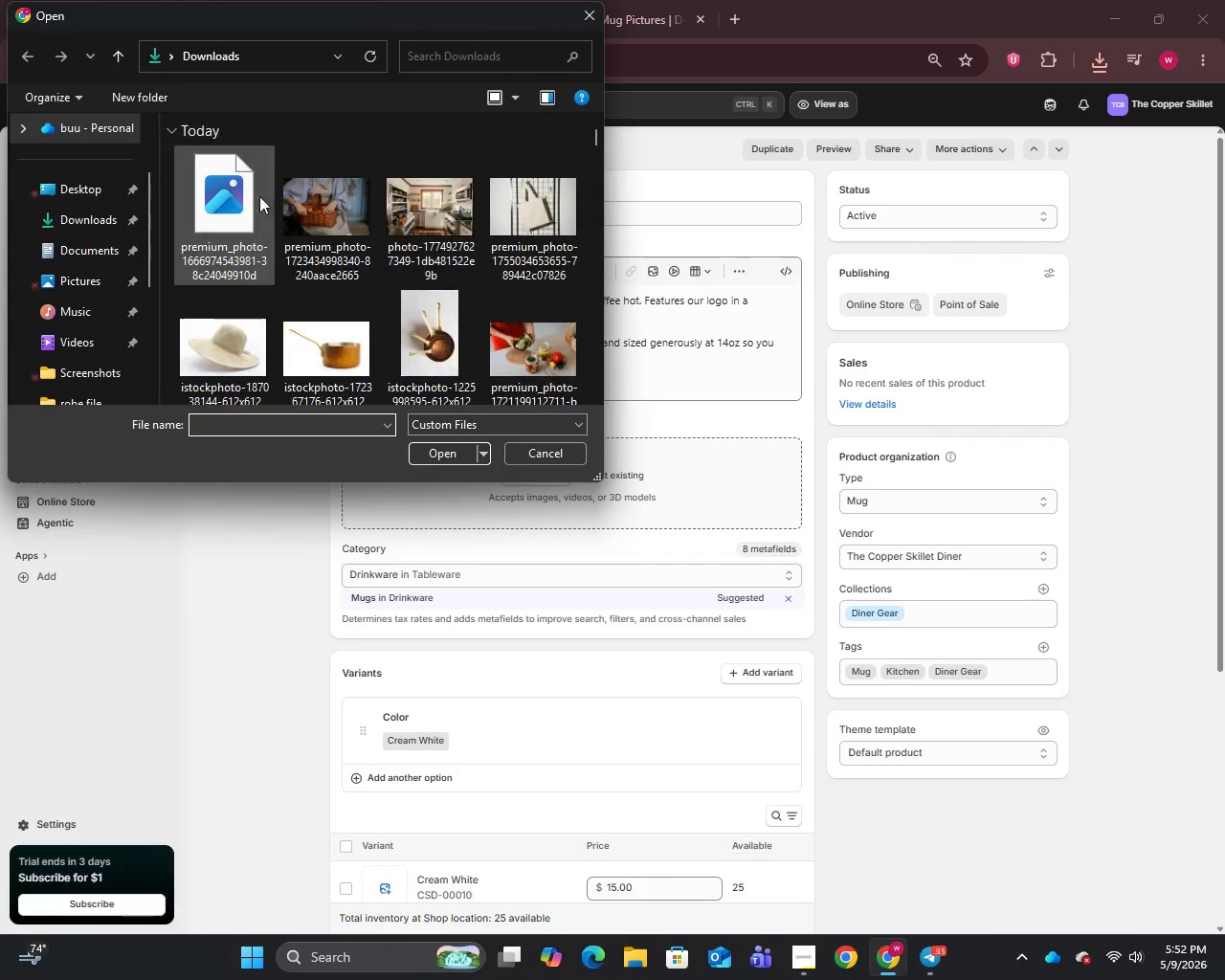 
left_click([243, 221])
 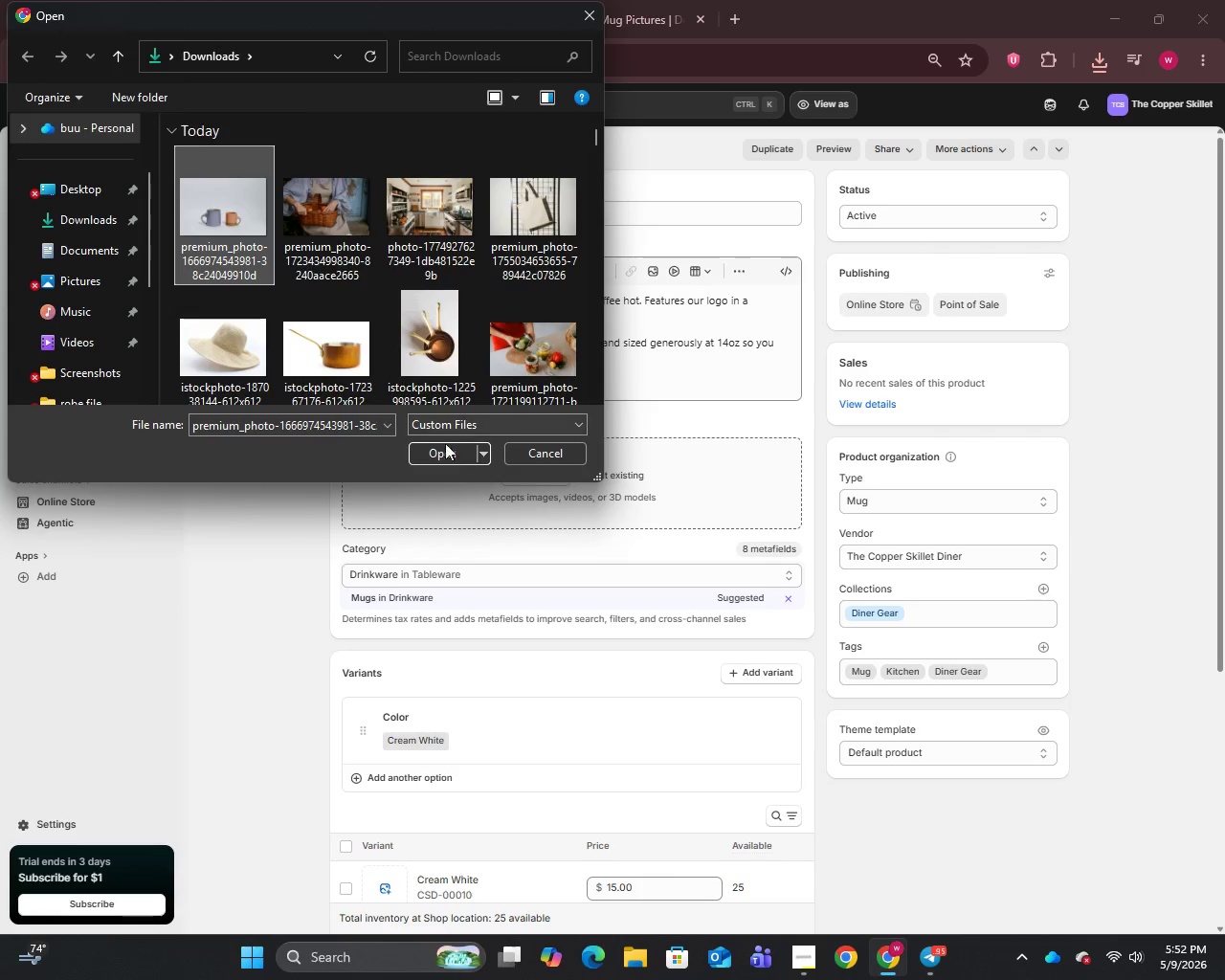 
left_click([446, 452])
 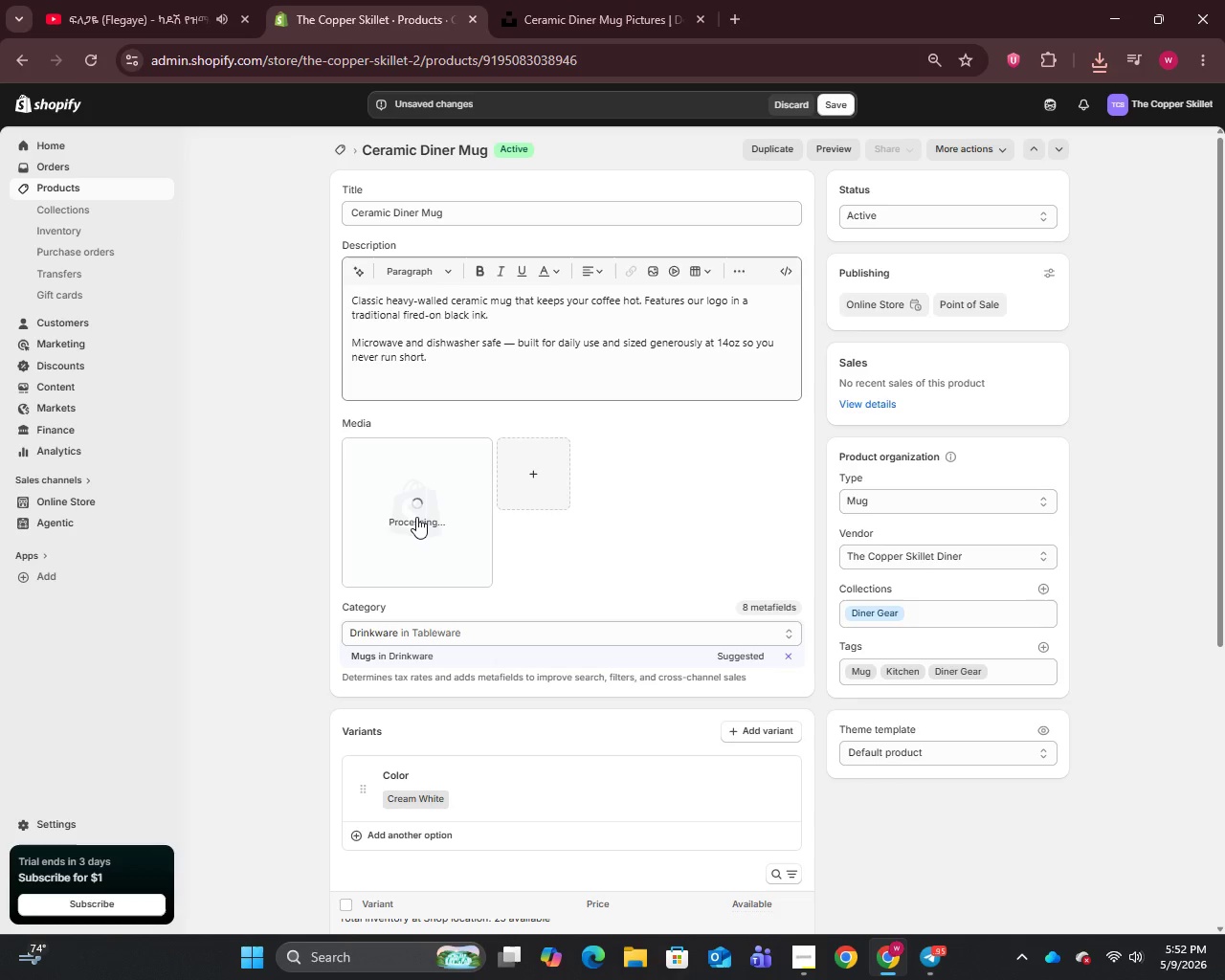 
wait(6.01)
 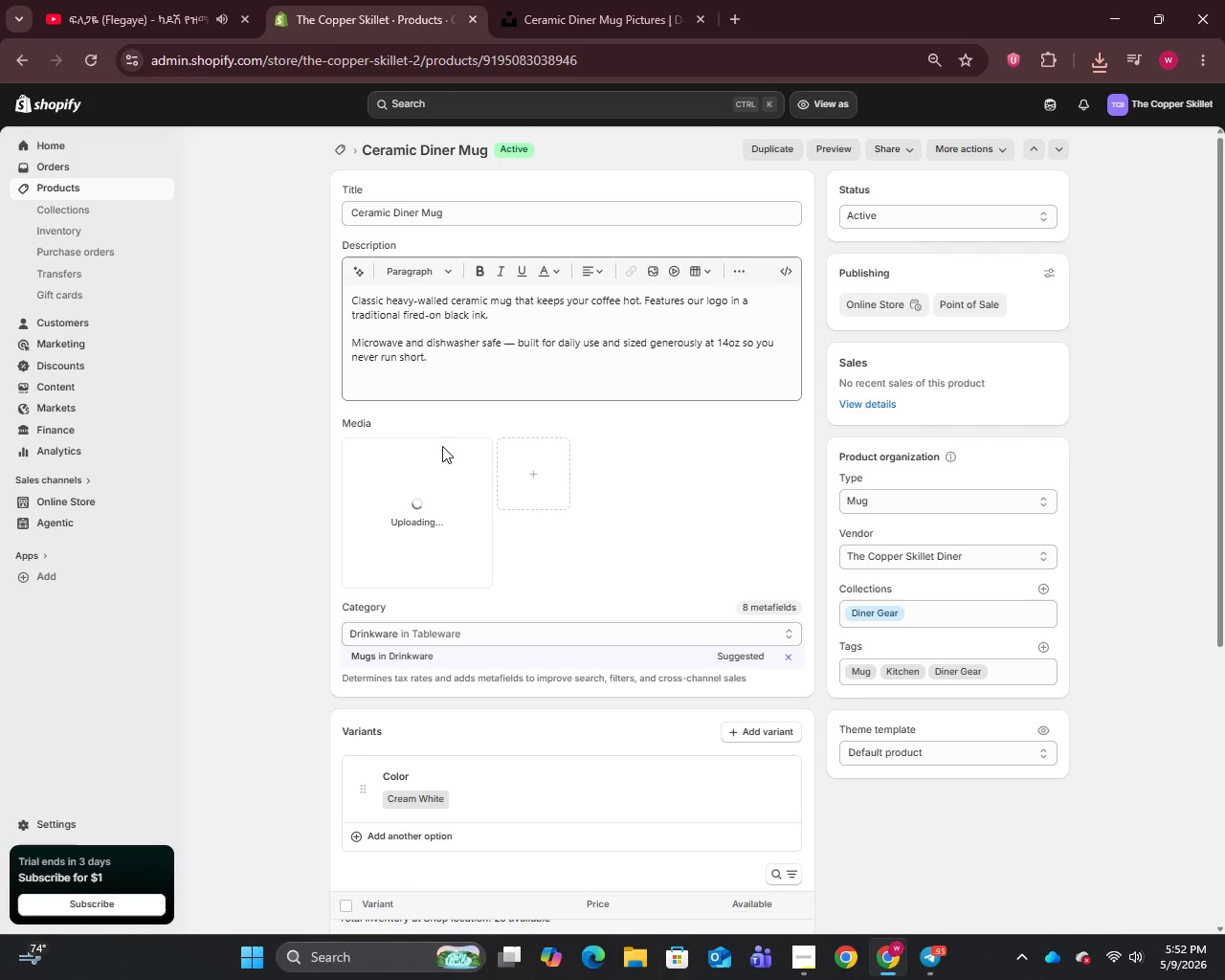 
left_click([416, 511])
 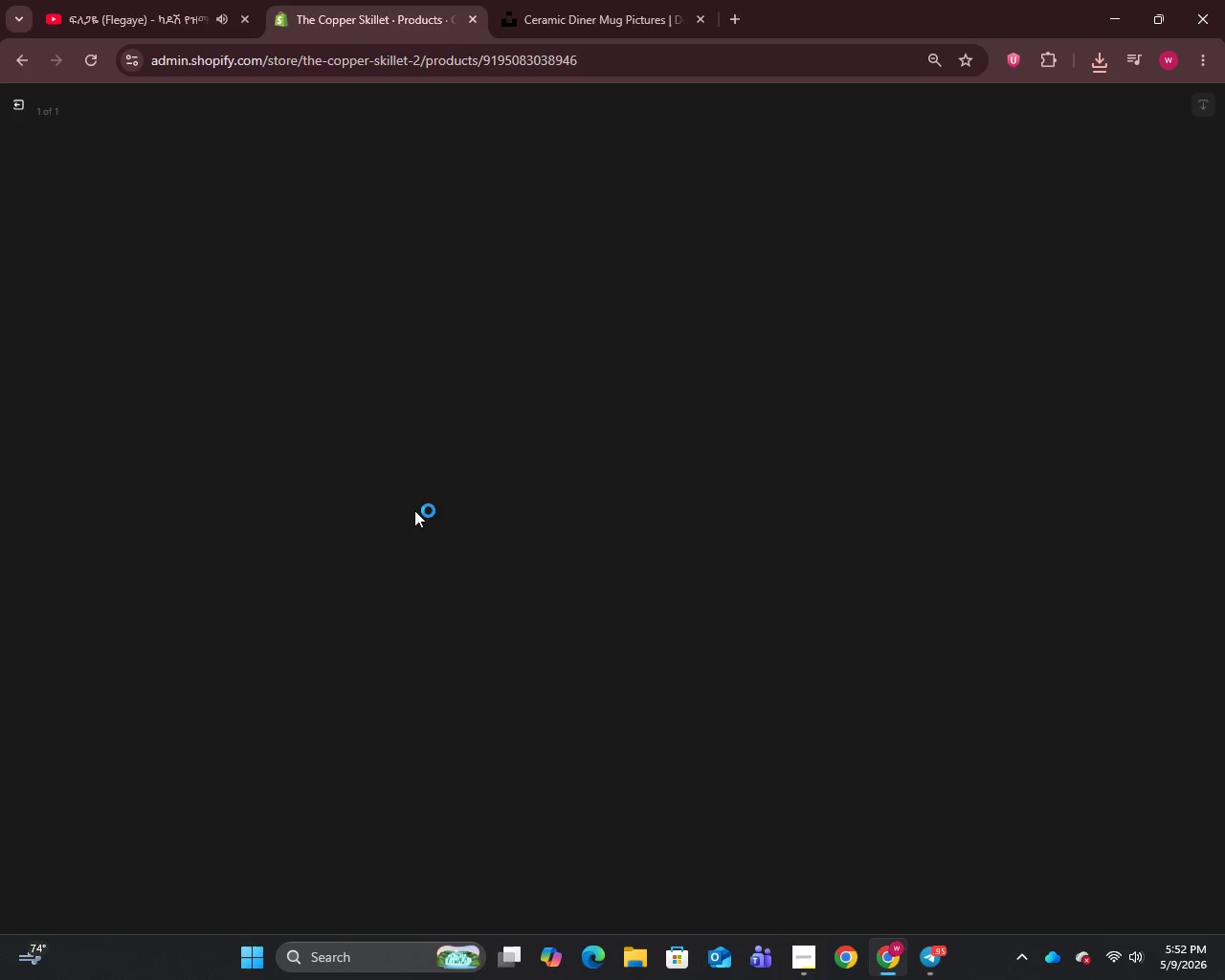 
left_click([53, 0])
 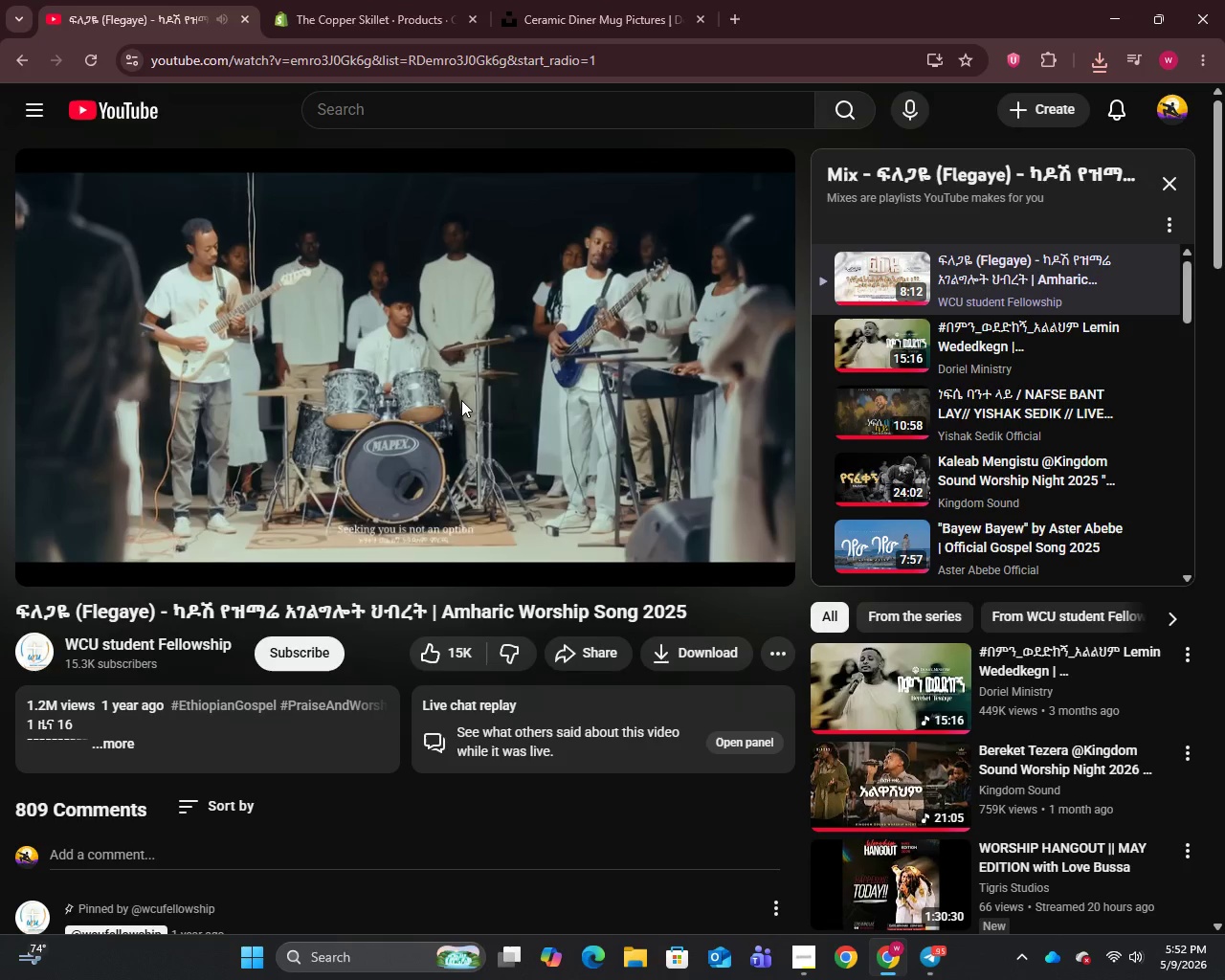 
wait(8.83)
 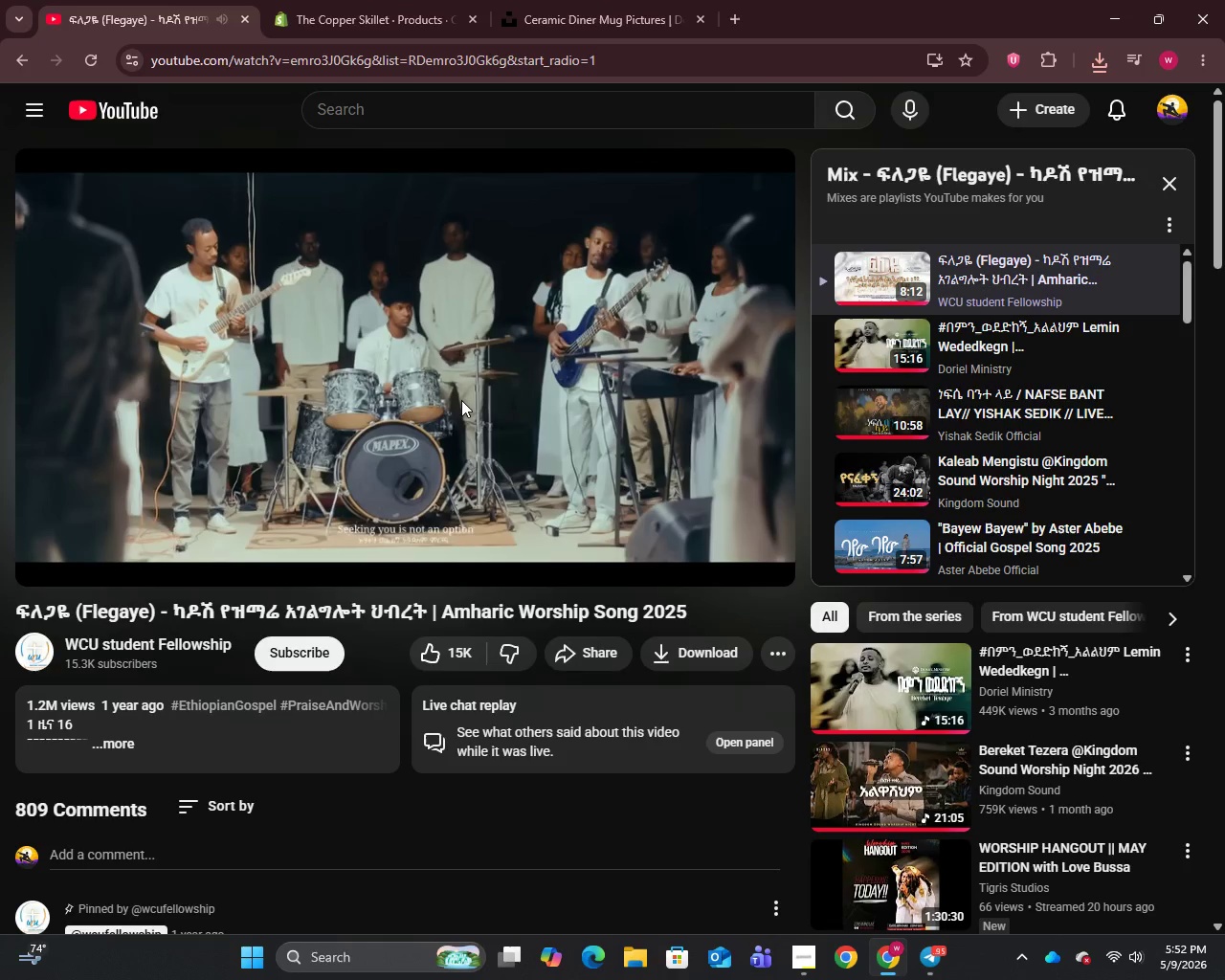 
left_click([374, 378])
 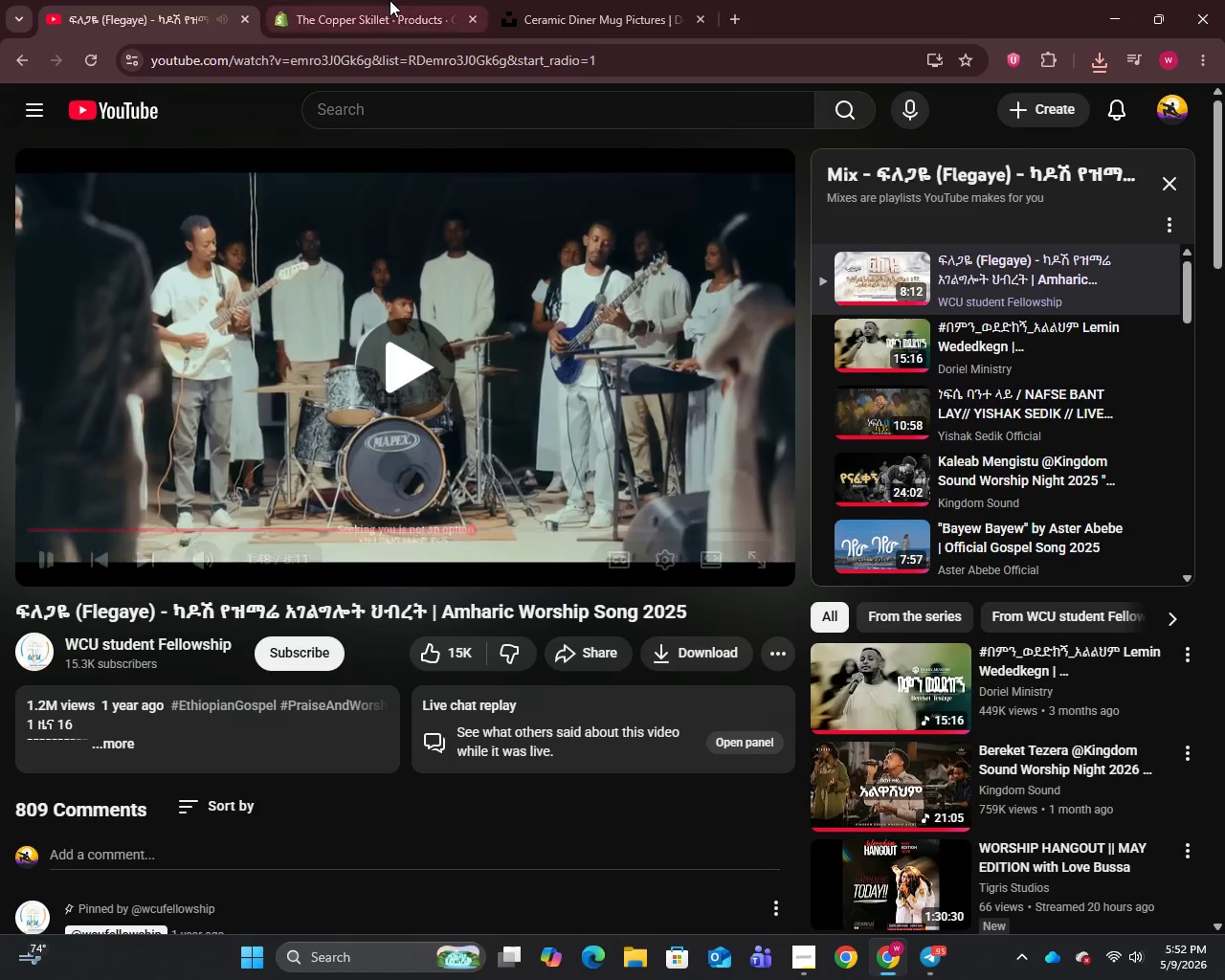 
left_click([390, 0])
 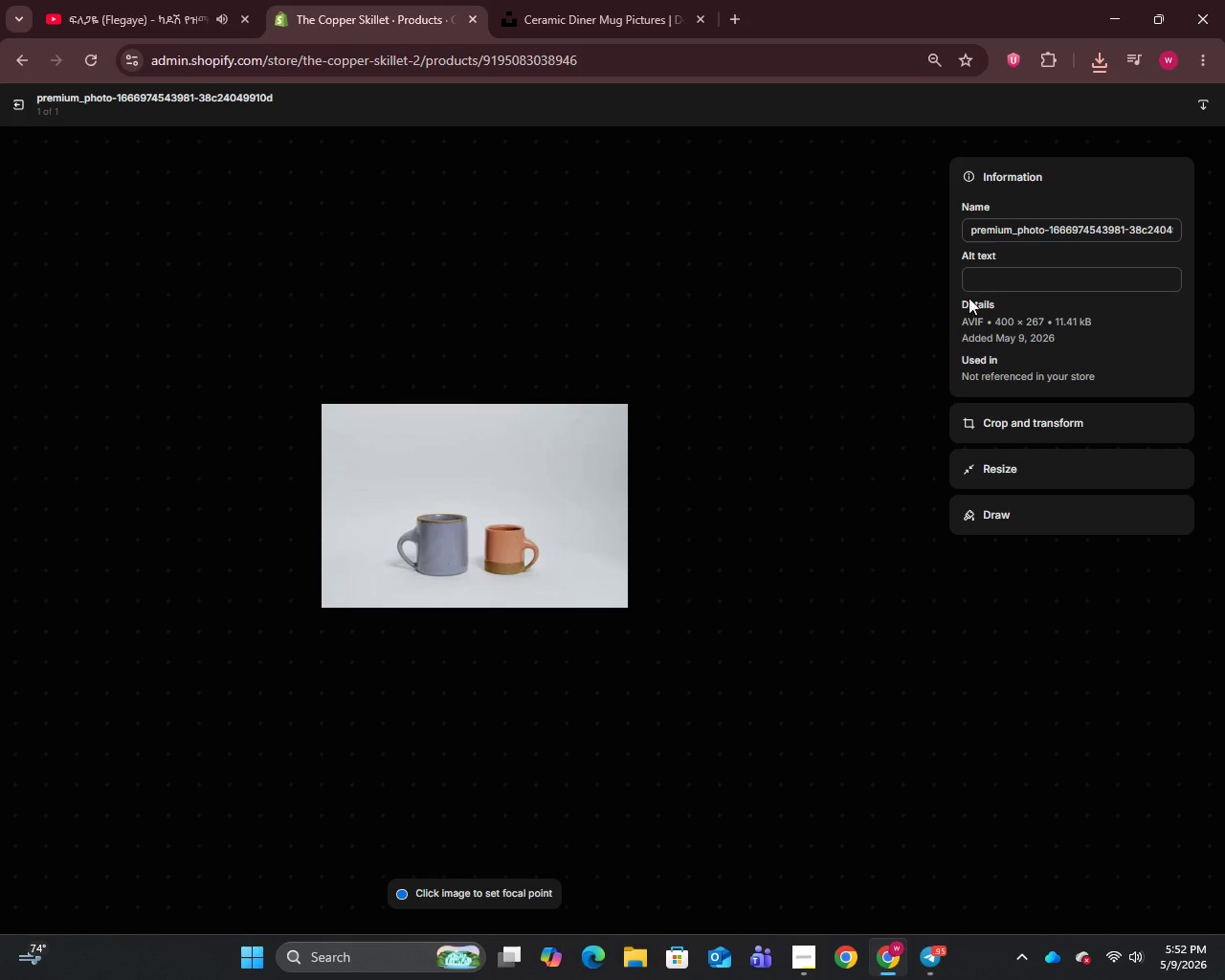 
left_click([1010, 288])
 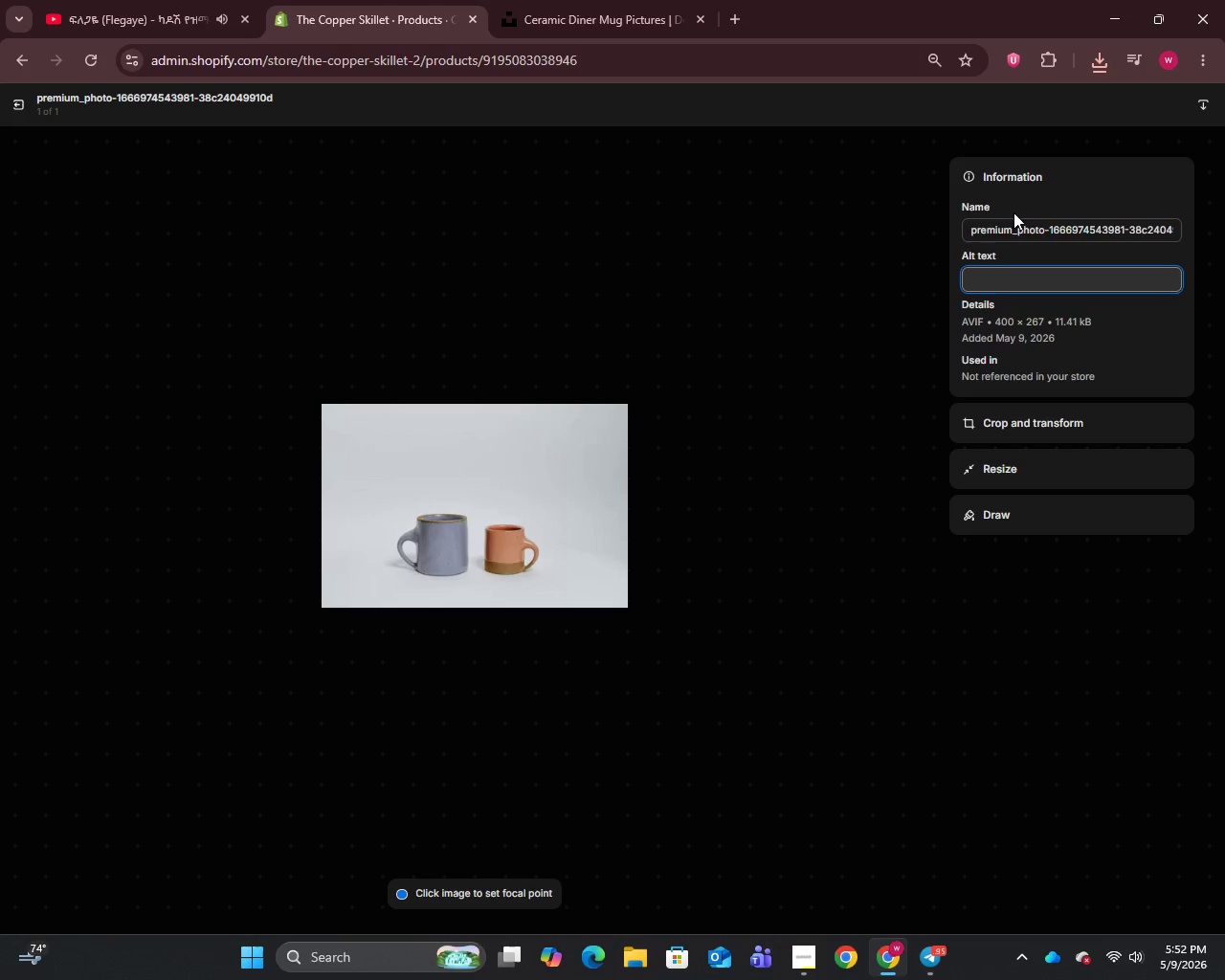 
left_click([1012, 220])
 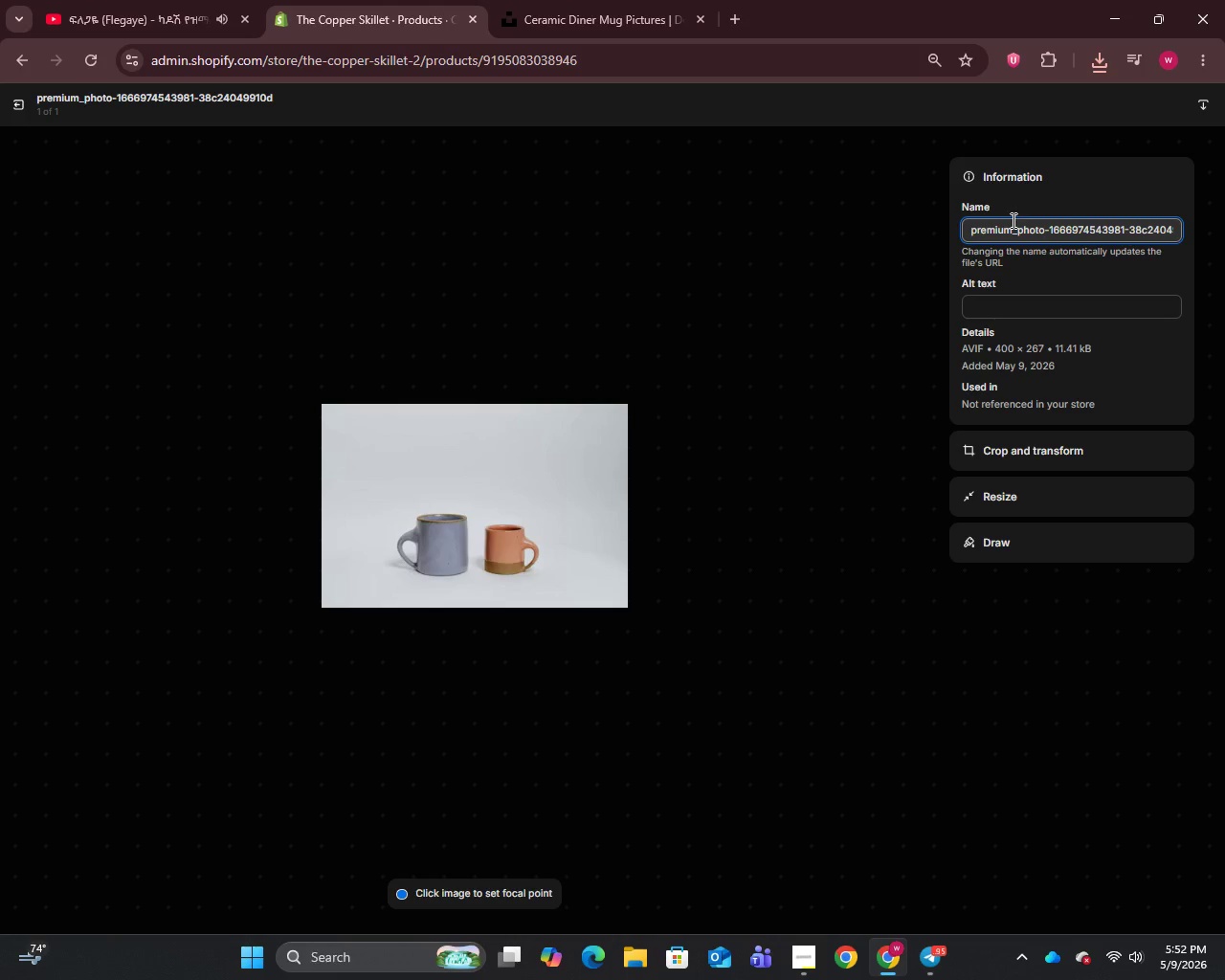 
key(Control+A)
 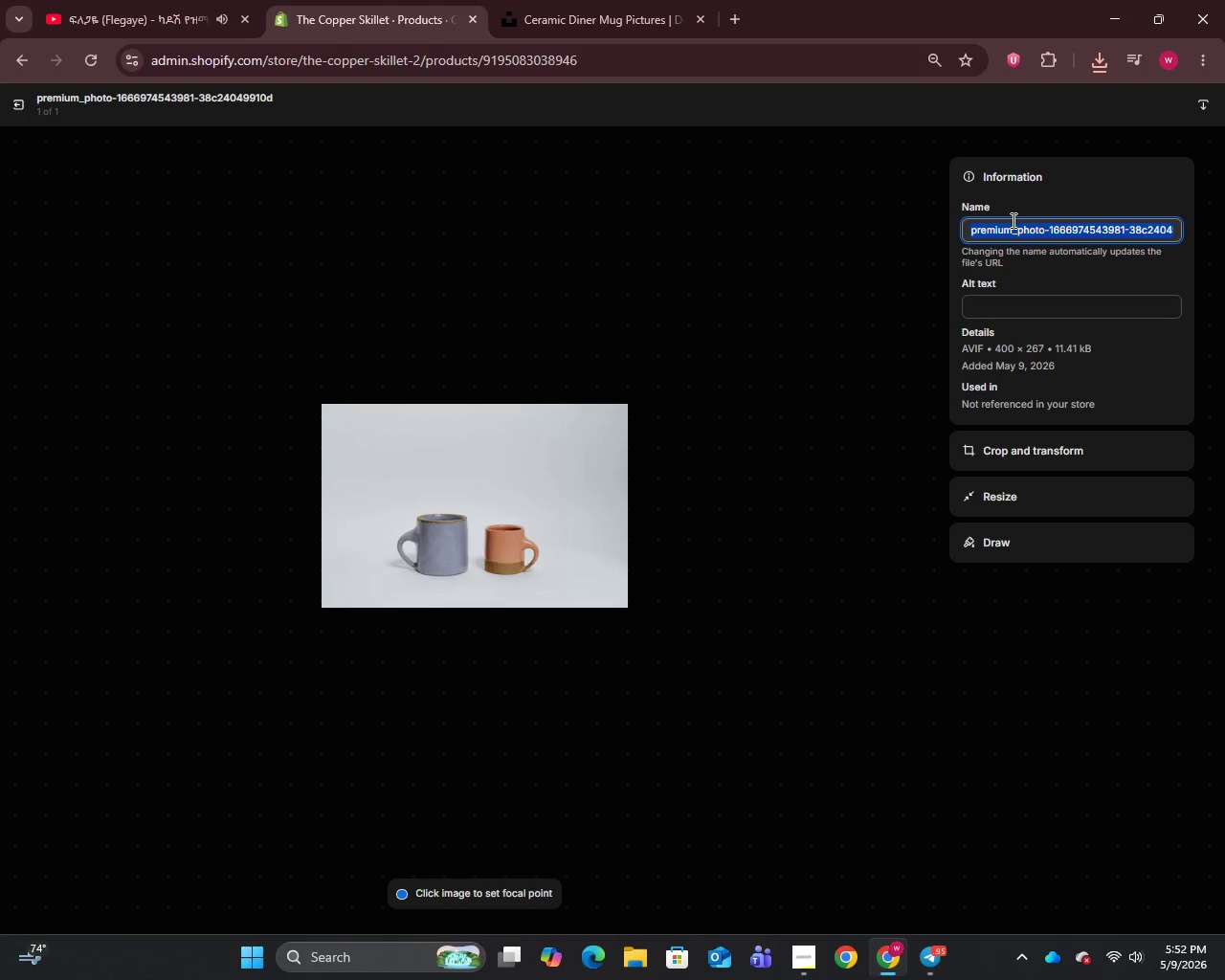 
key(Control+V)
 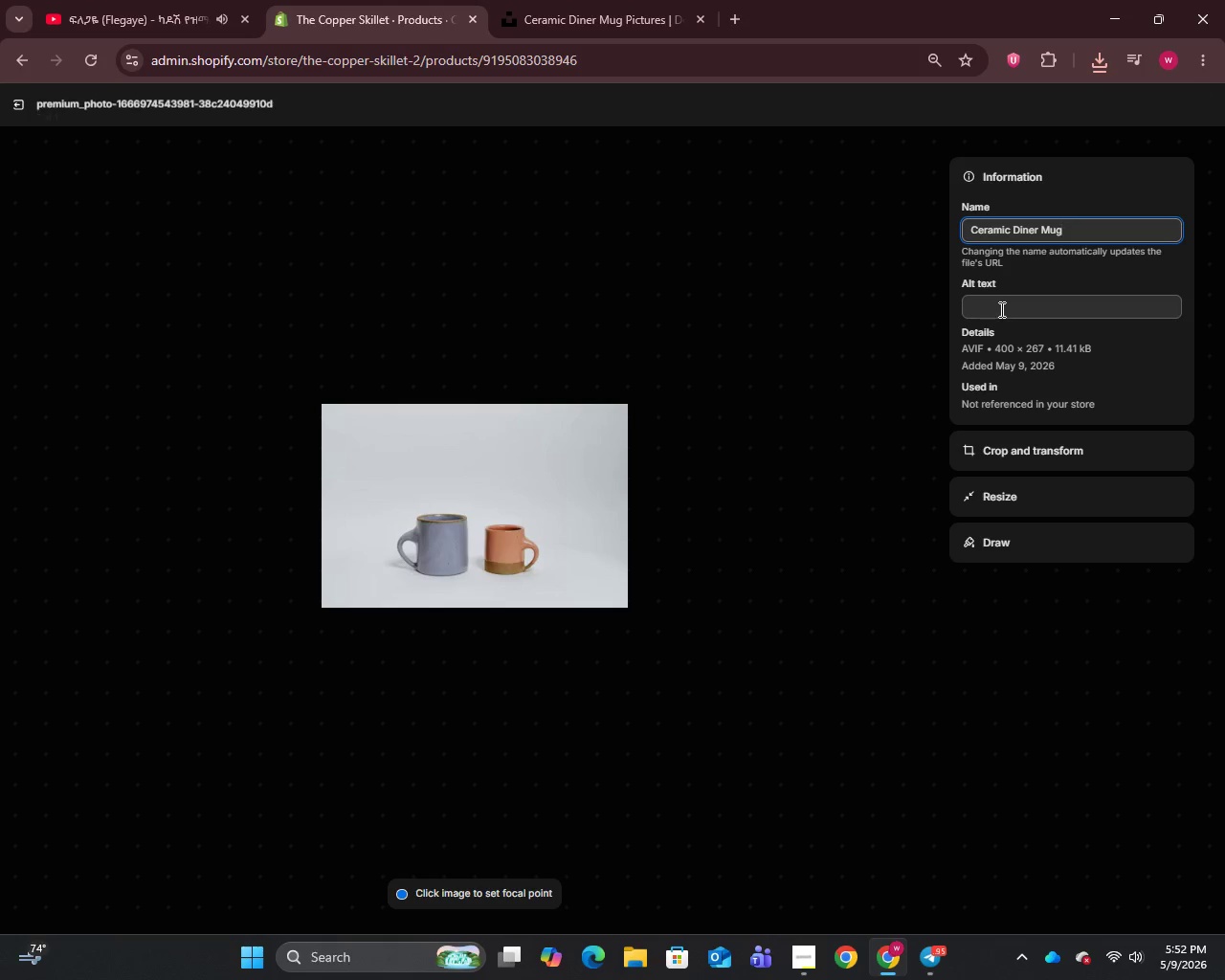 
left_click([1000, 309])
 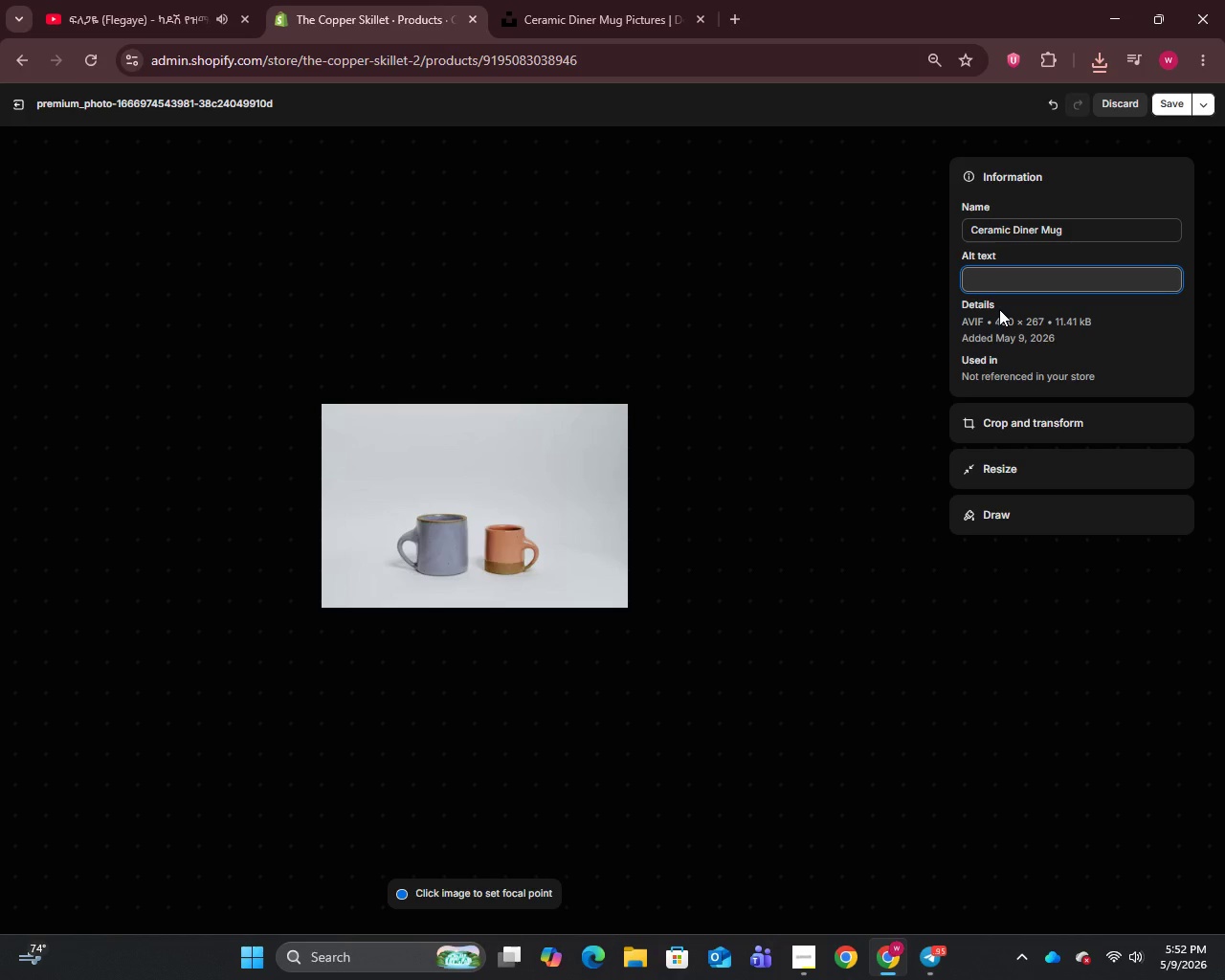 
type(Ceramic Diner Mug heavy-walled 14oz cream white mug with fired-on Copper Skillet logo)
 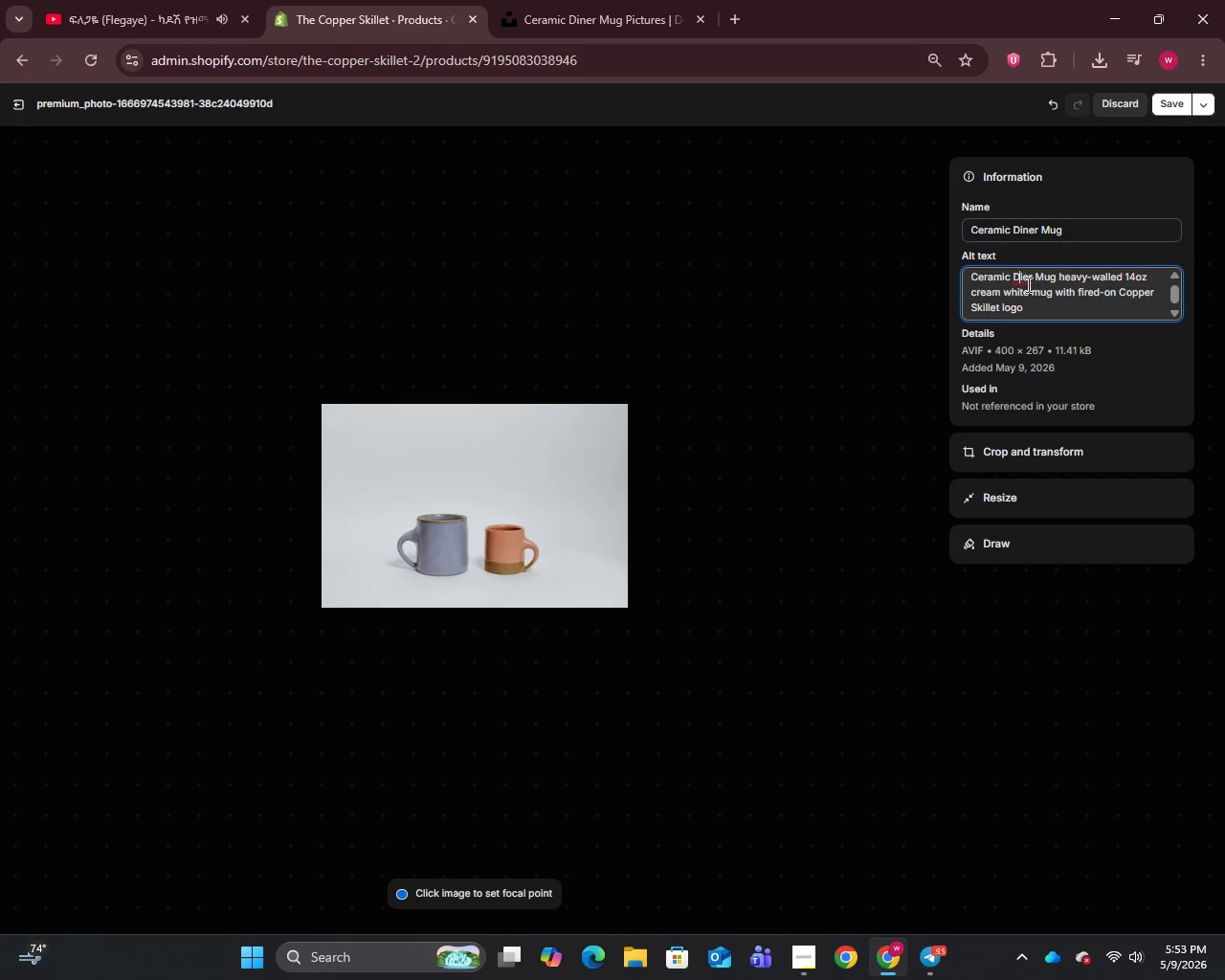 
wait(5.34)
 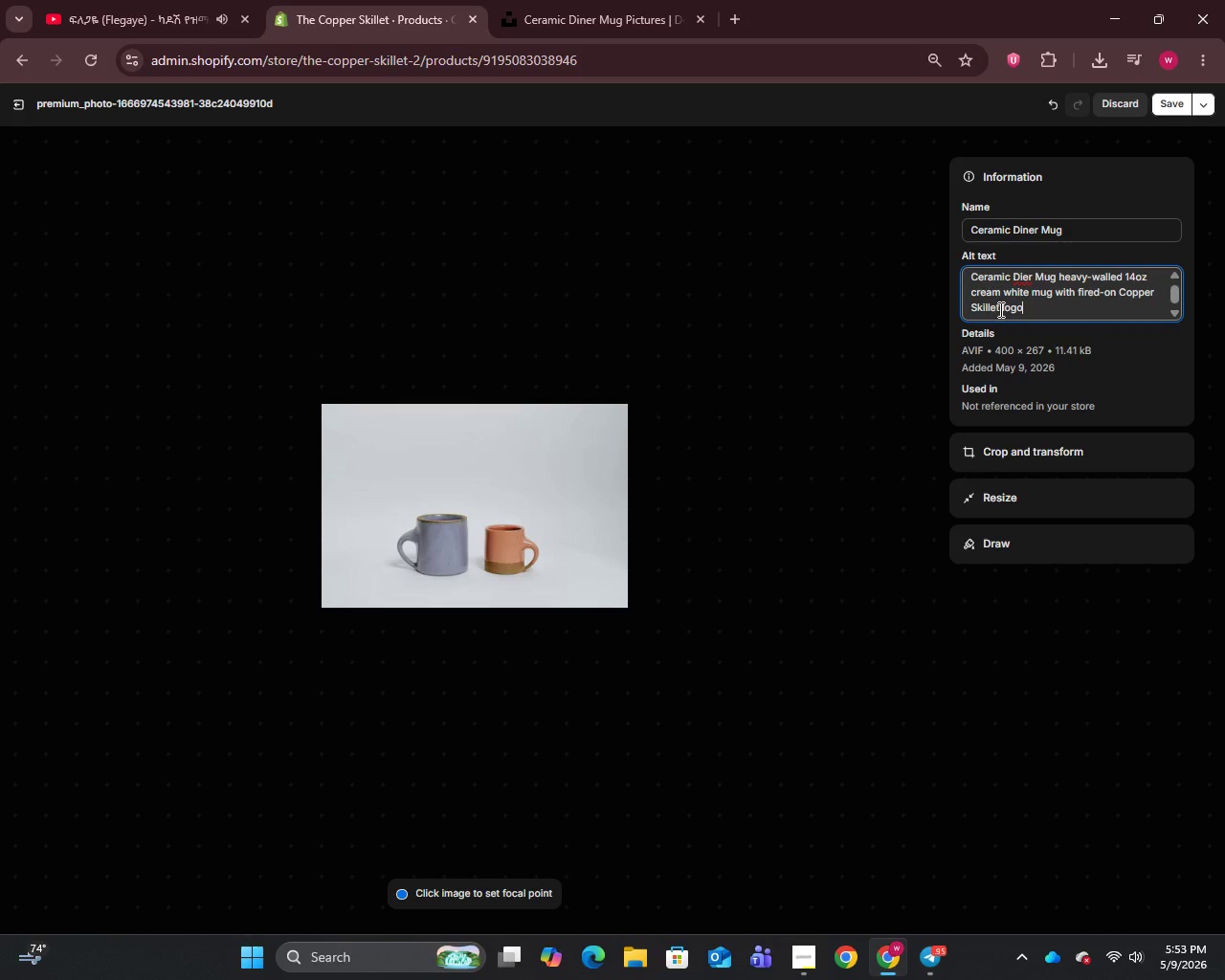 
left_click([1025, 278])
 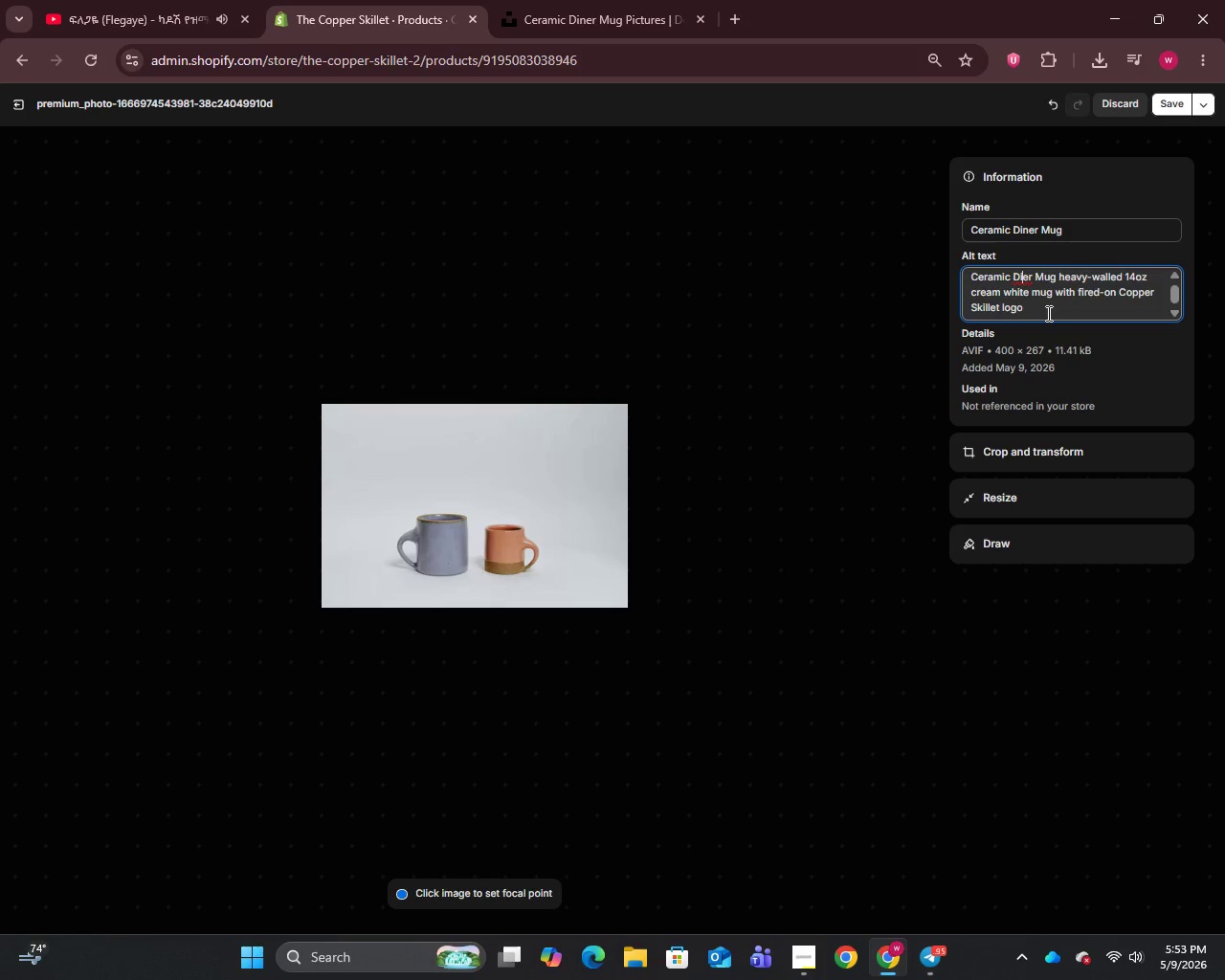 
key(N)
 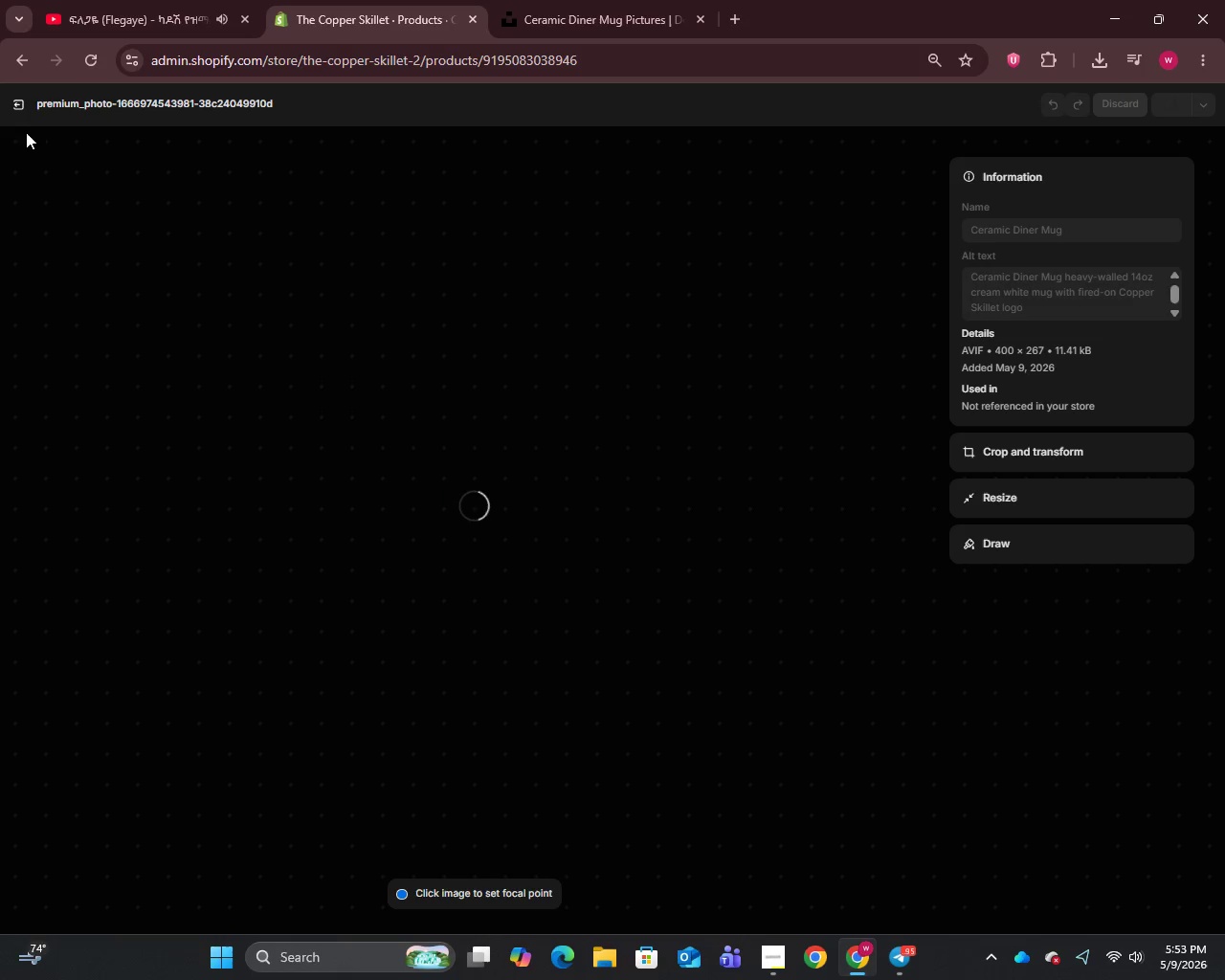 
left_click([17, 107])
 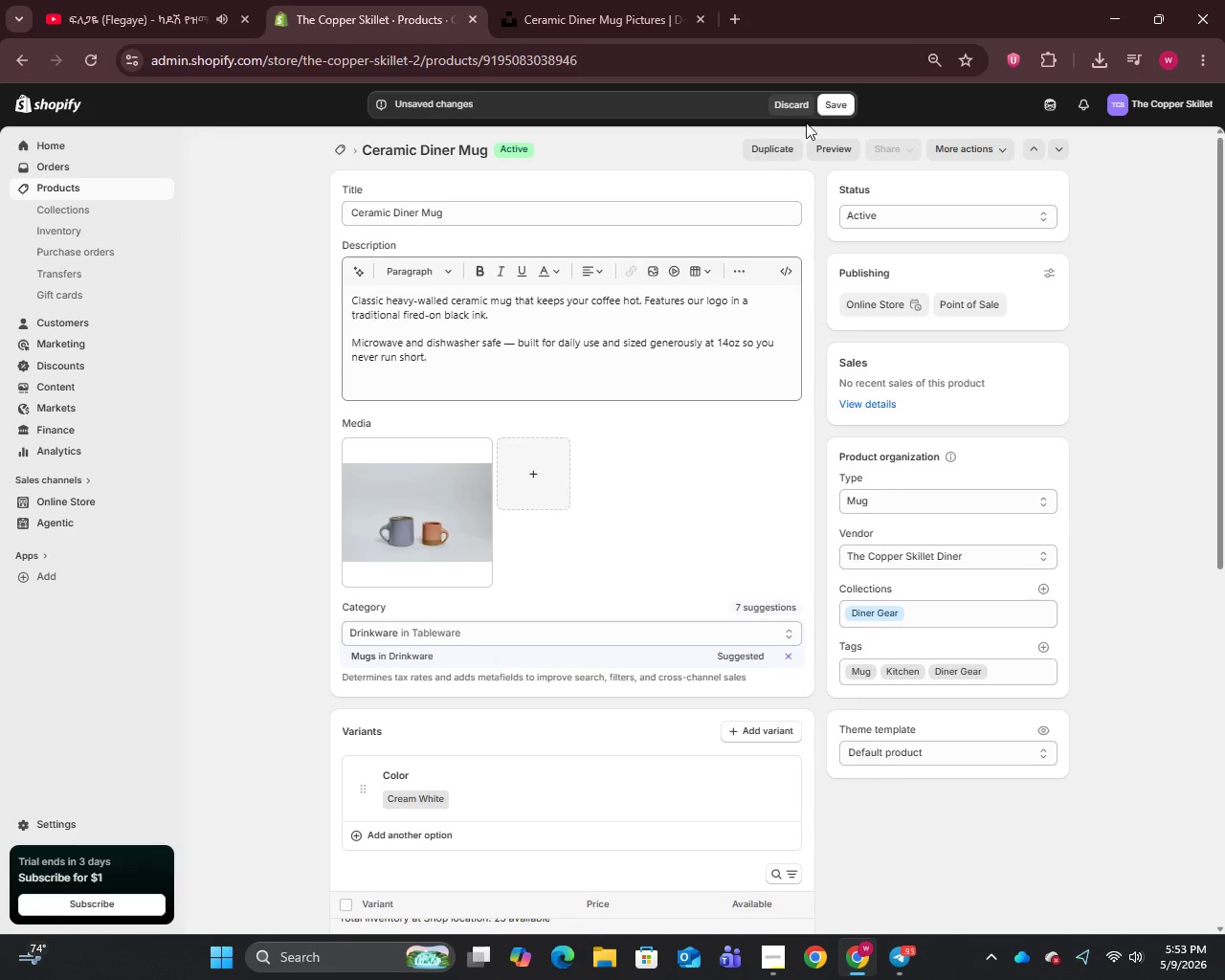 
left_click([847, 104])
 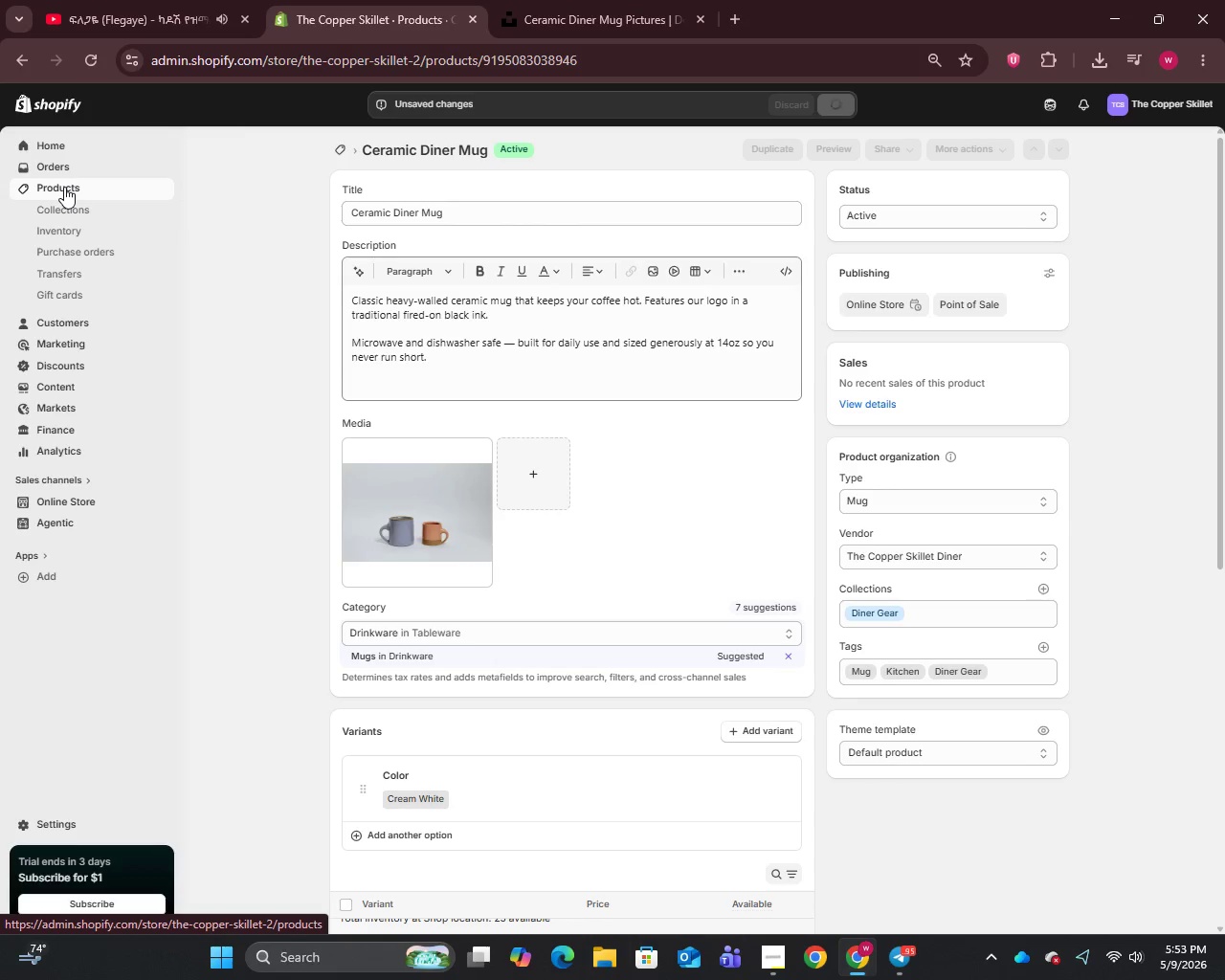 
left_click([64, 187])
 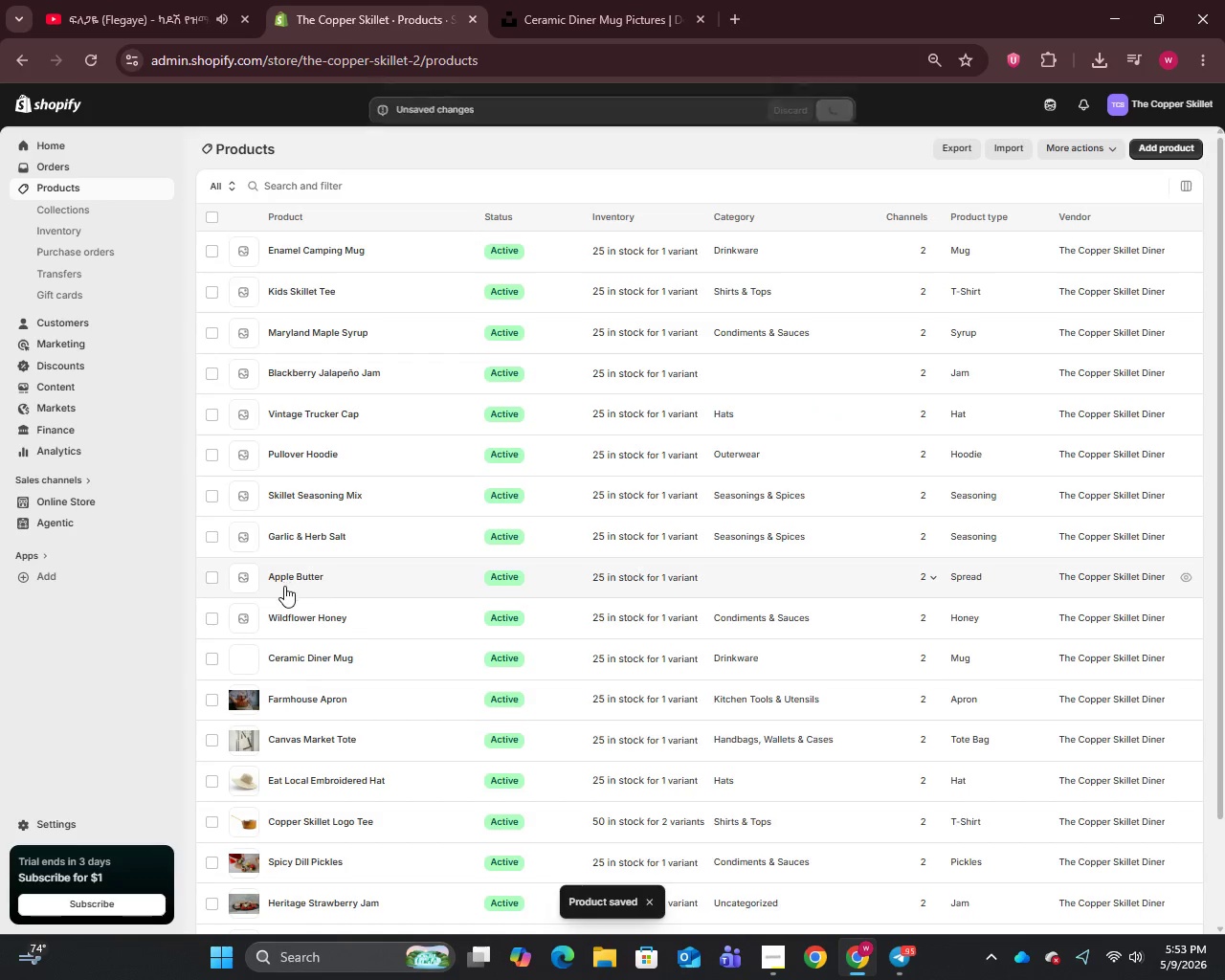 
left_click([281, 616])
 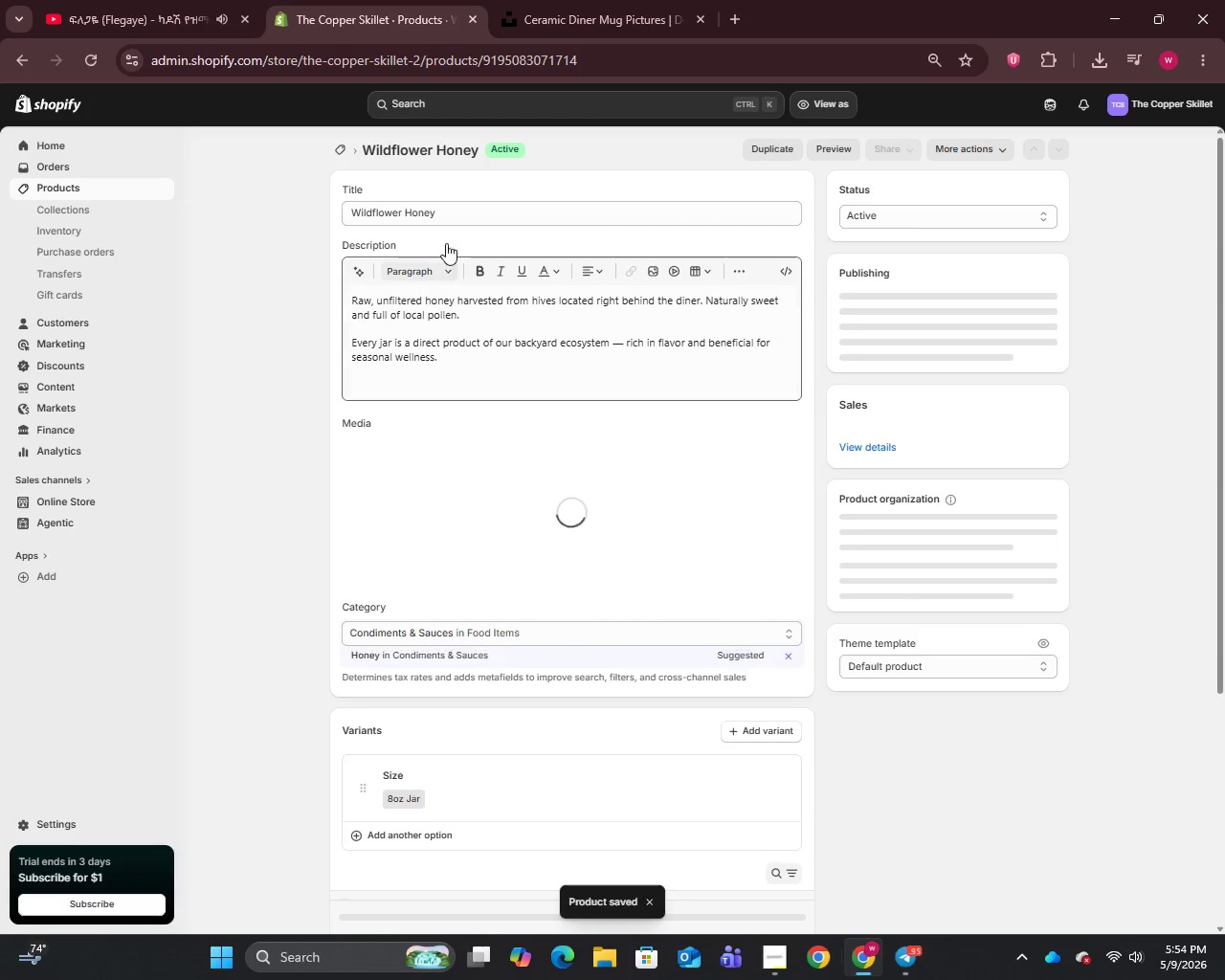 
left_click([449, 210])
 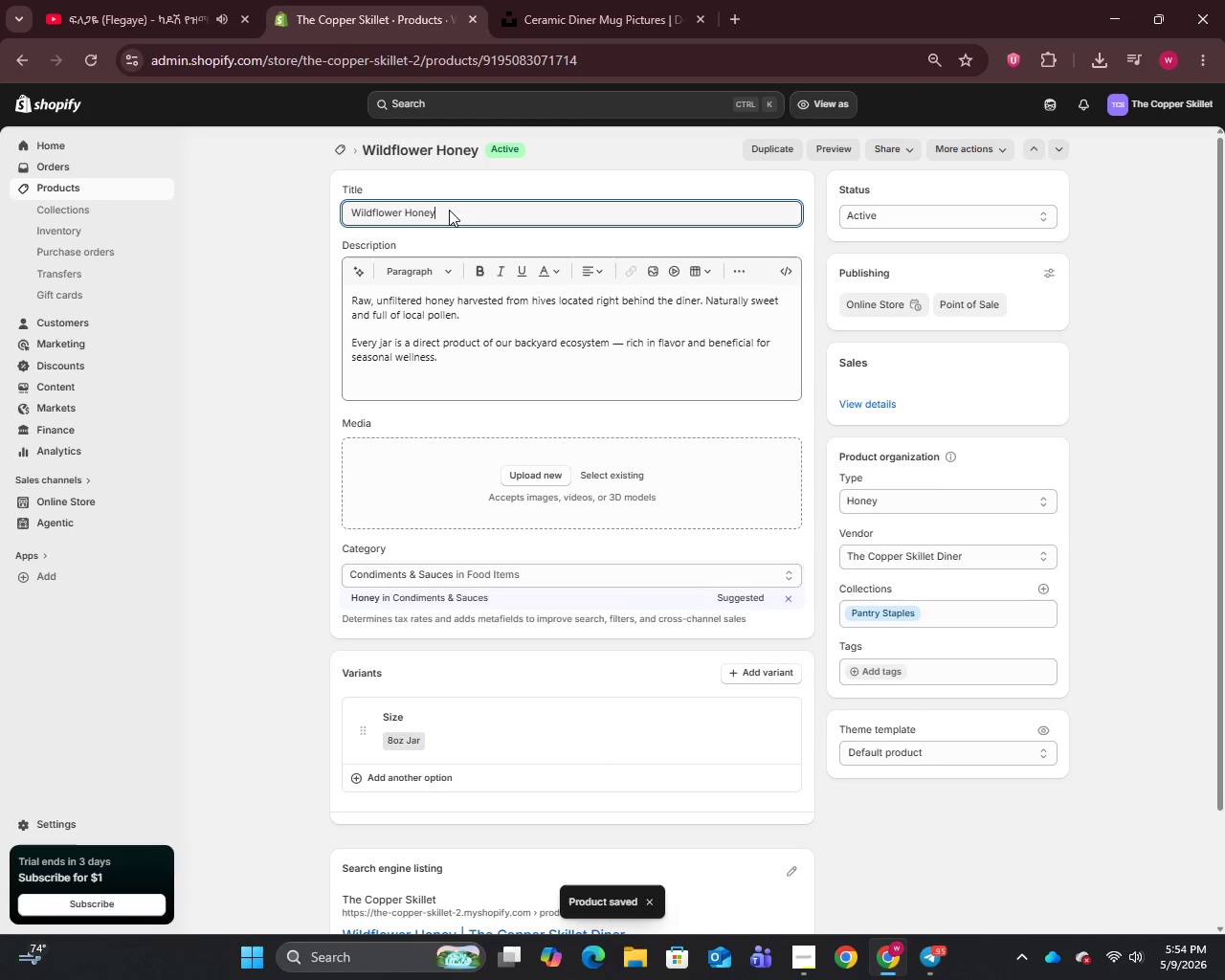 
key(Control+A)
 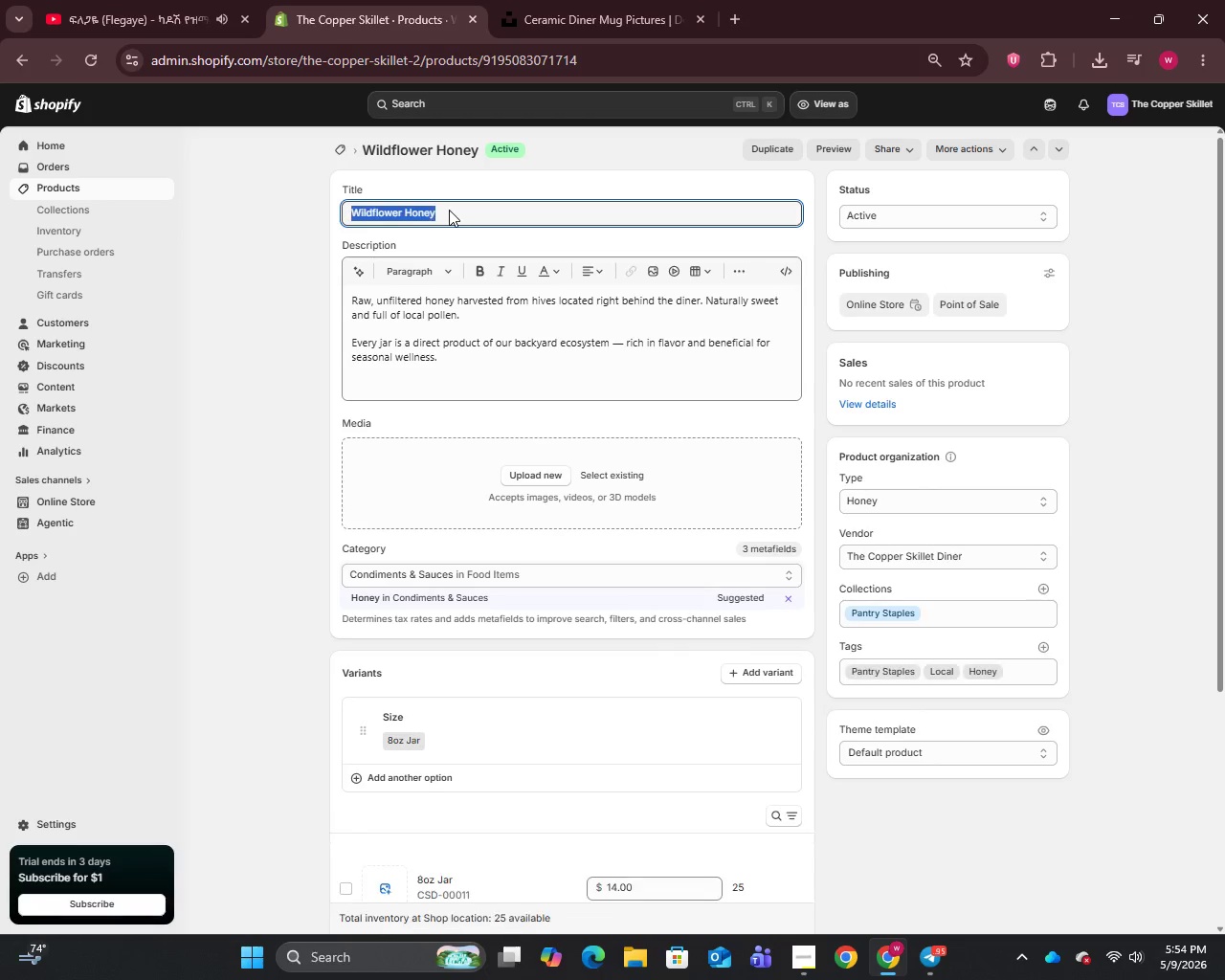 
key(Control+C)
 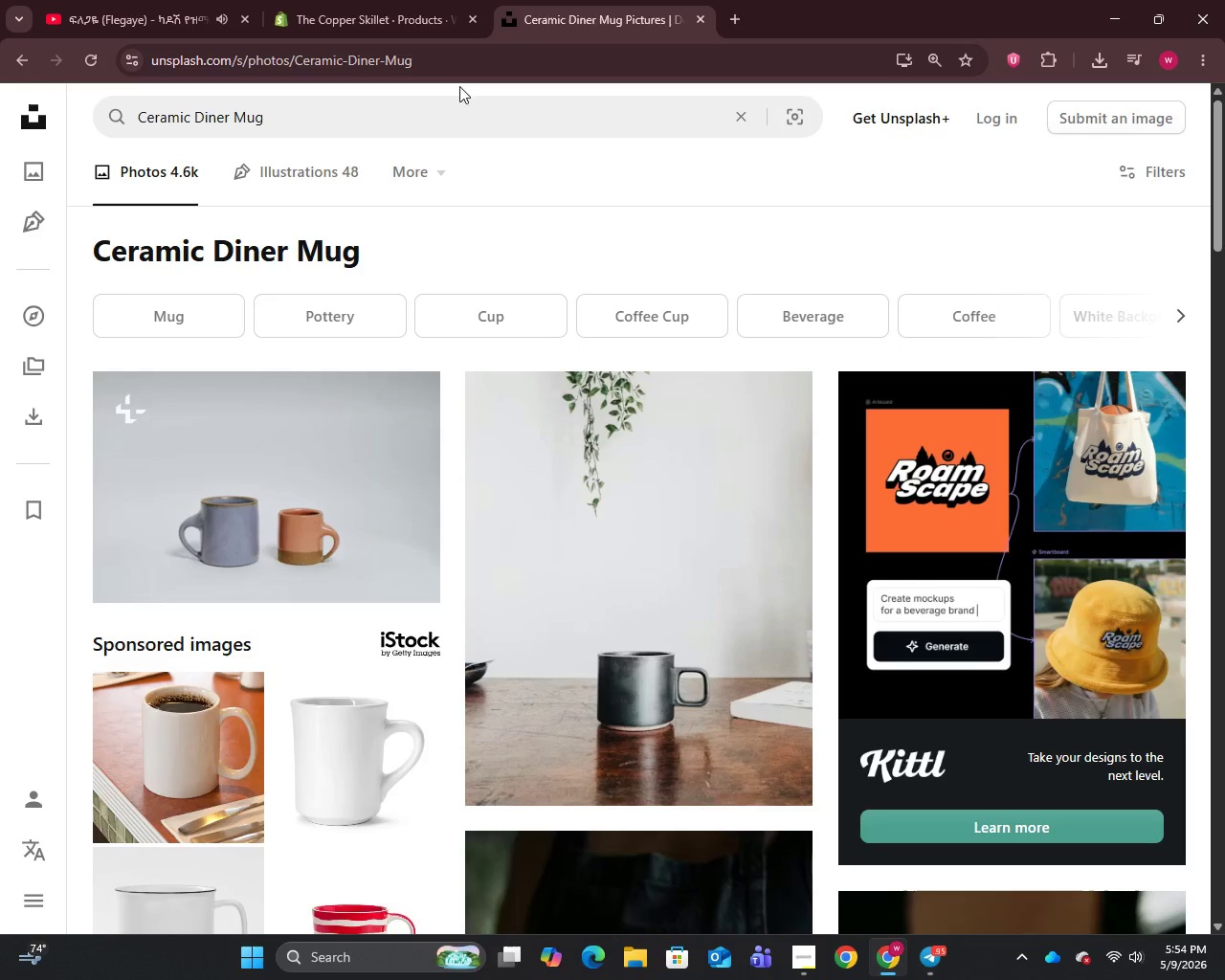 
left_click([422, 114])
 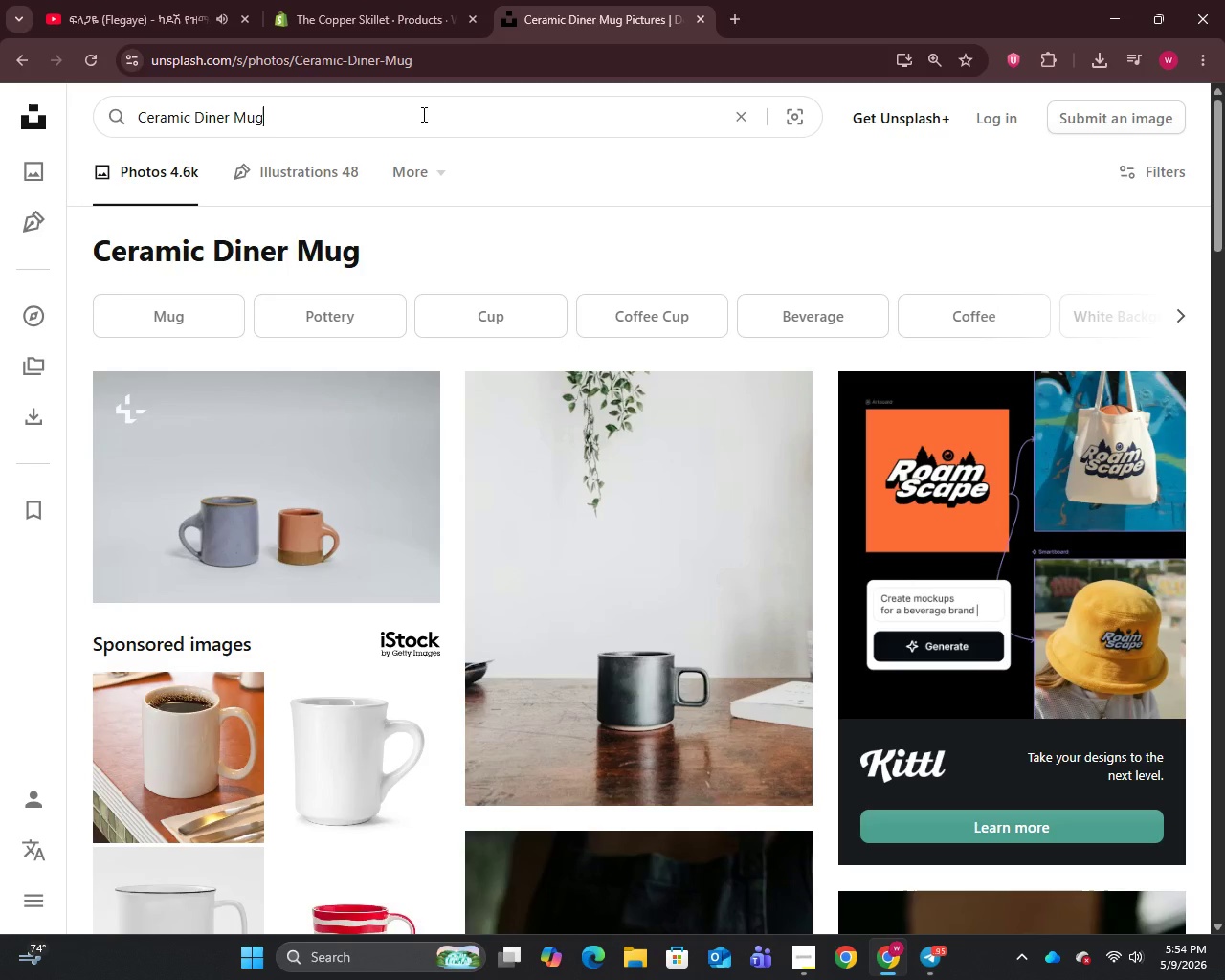 
key(Control+A)
 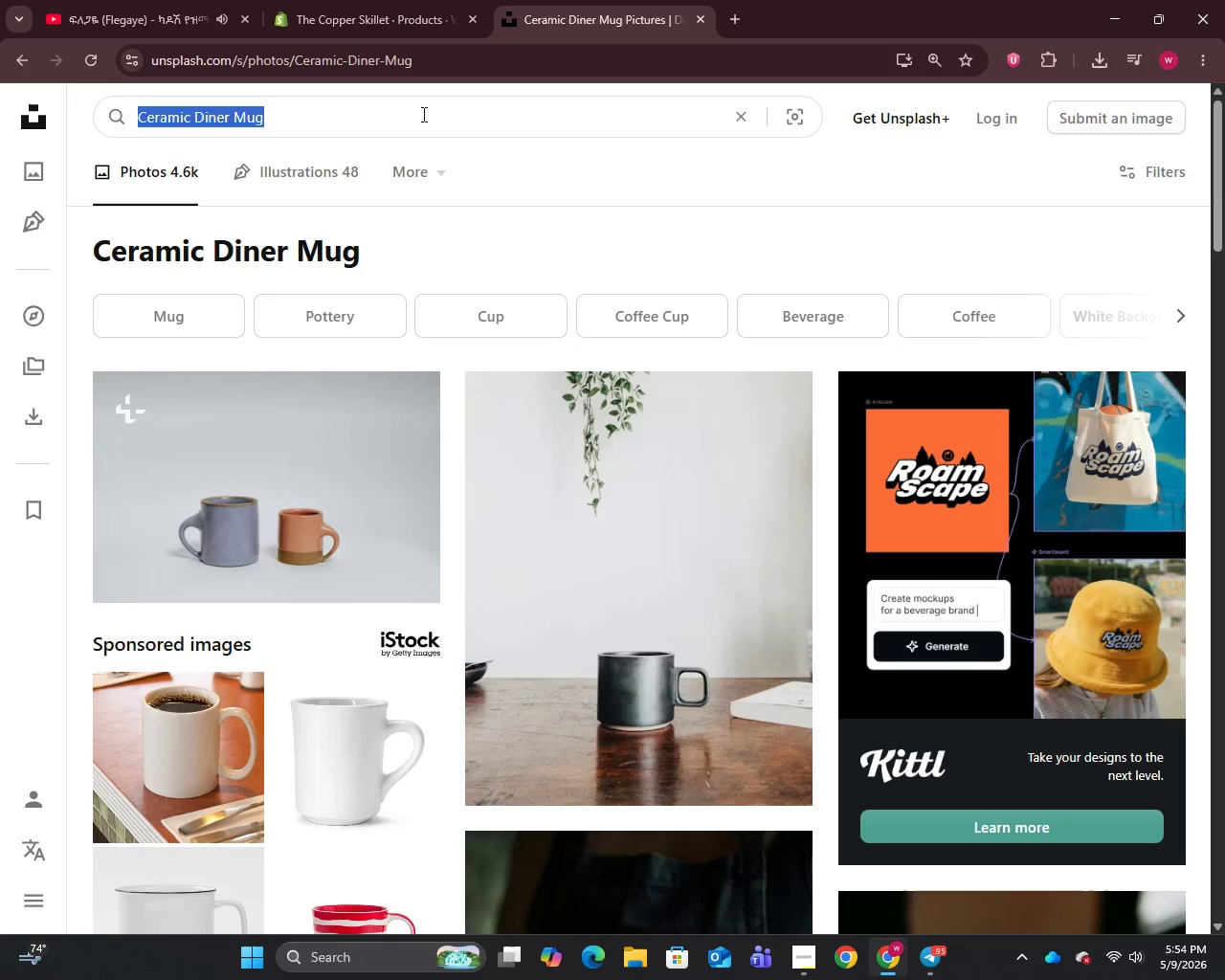 
key(Control+V)
 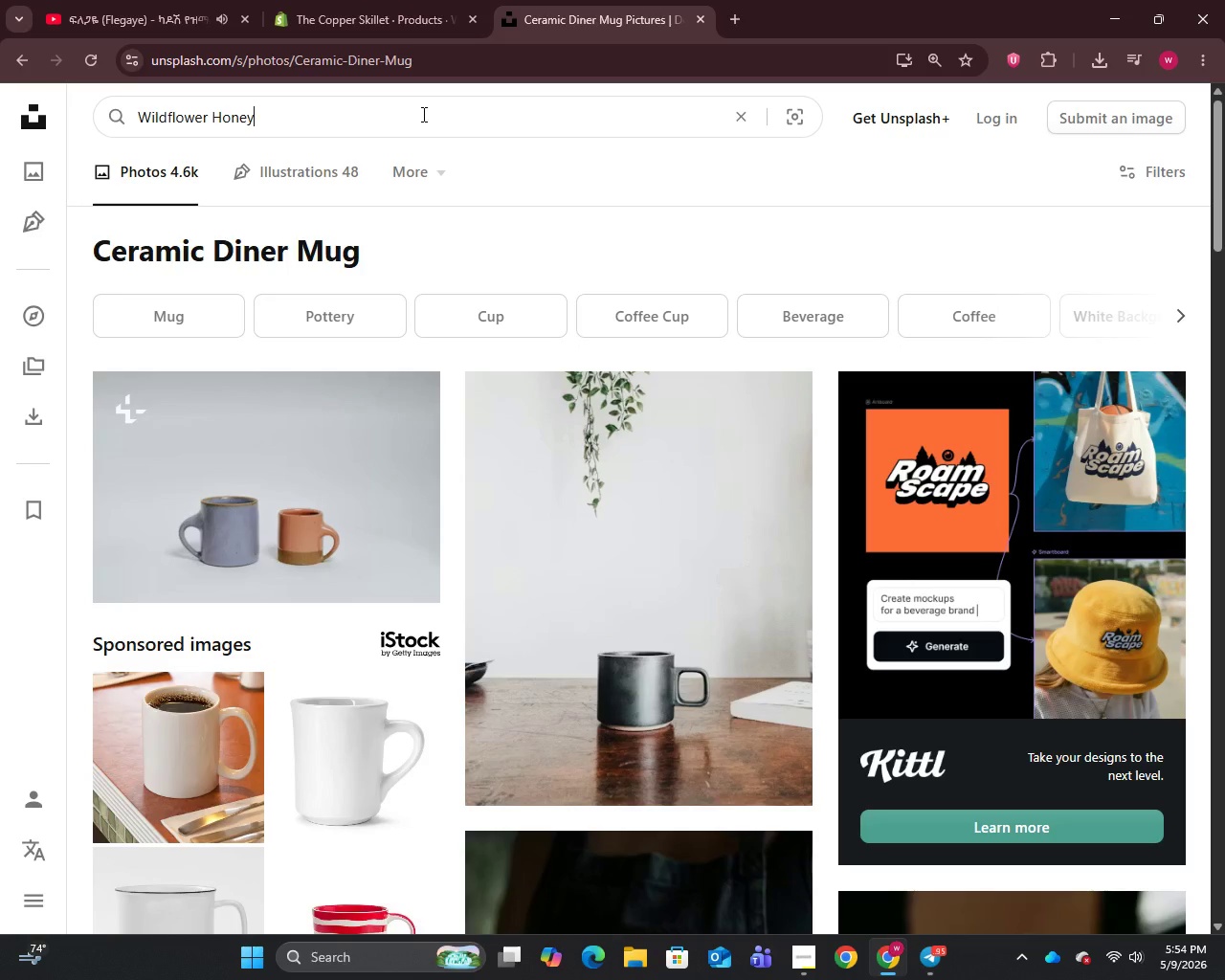 
key(Enter)
 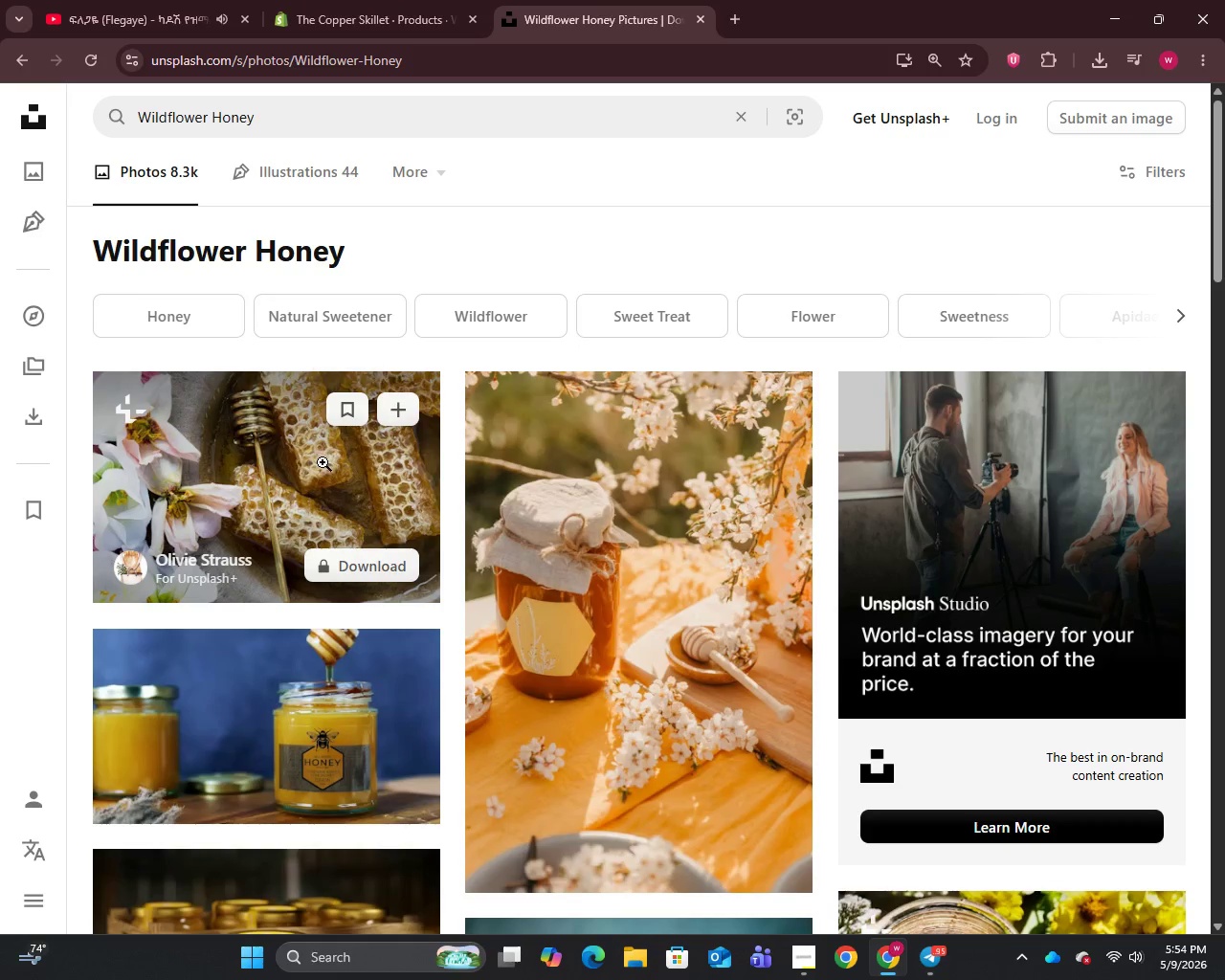 
right_click([307, 462])
 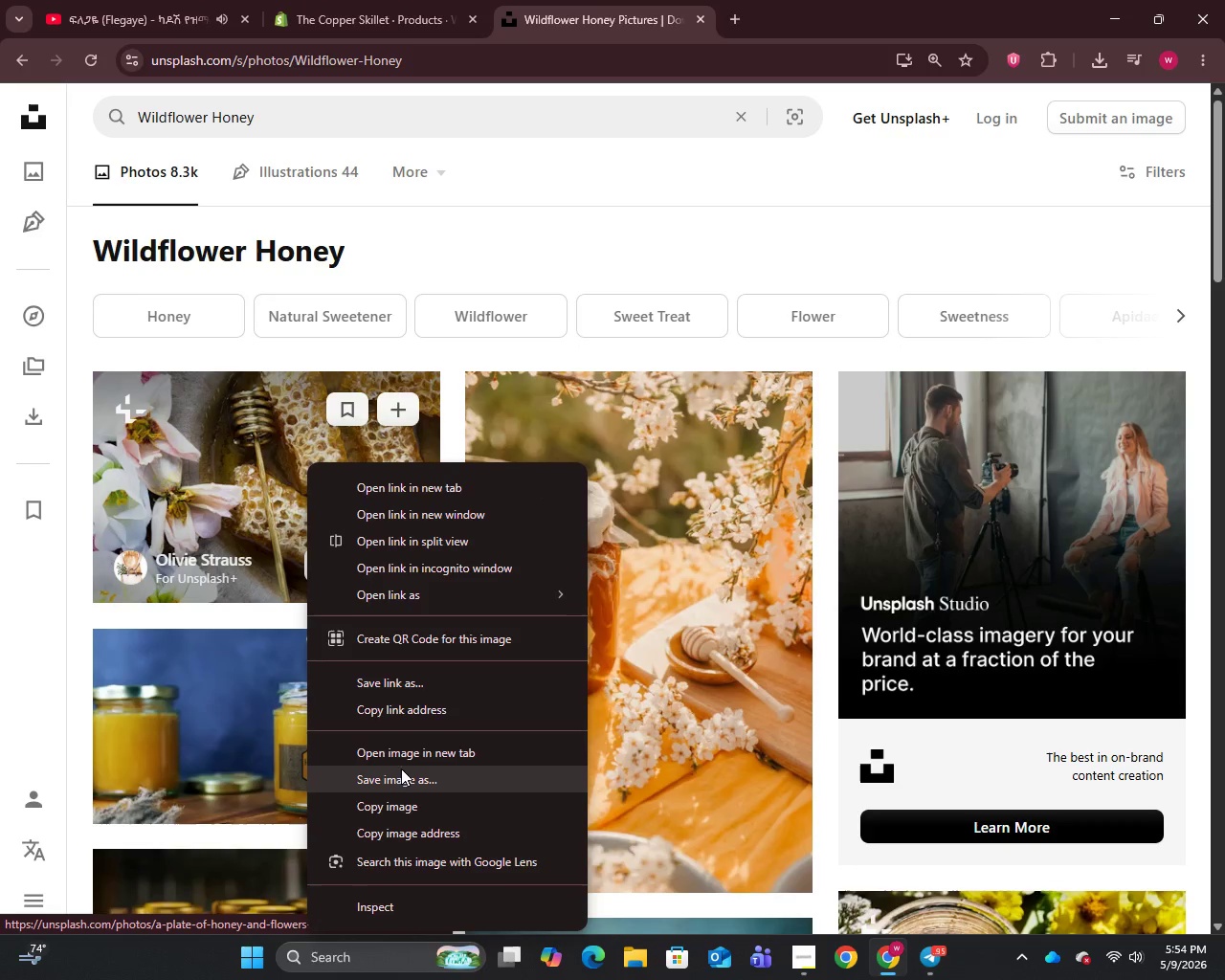 
left_click([397, 783])
 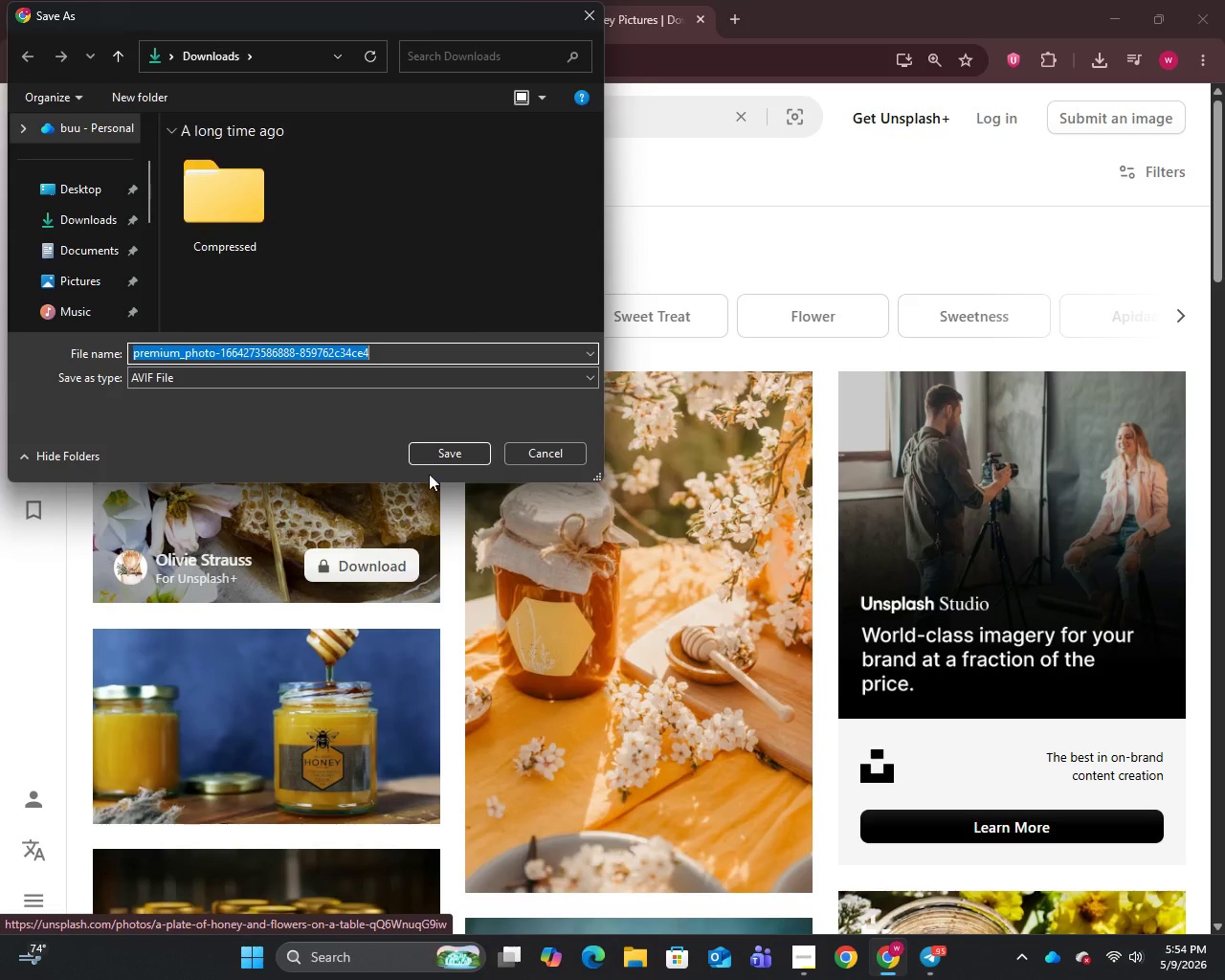 
left_click([454, 447])
 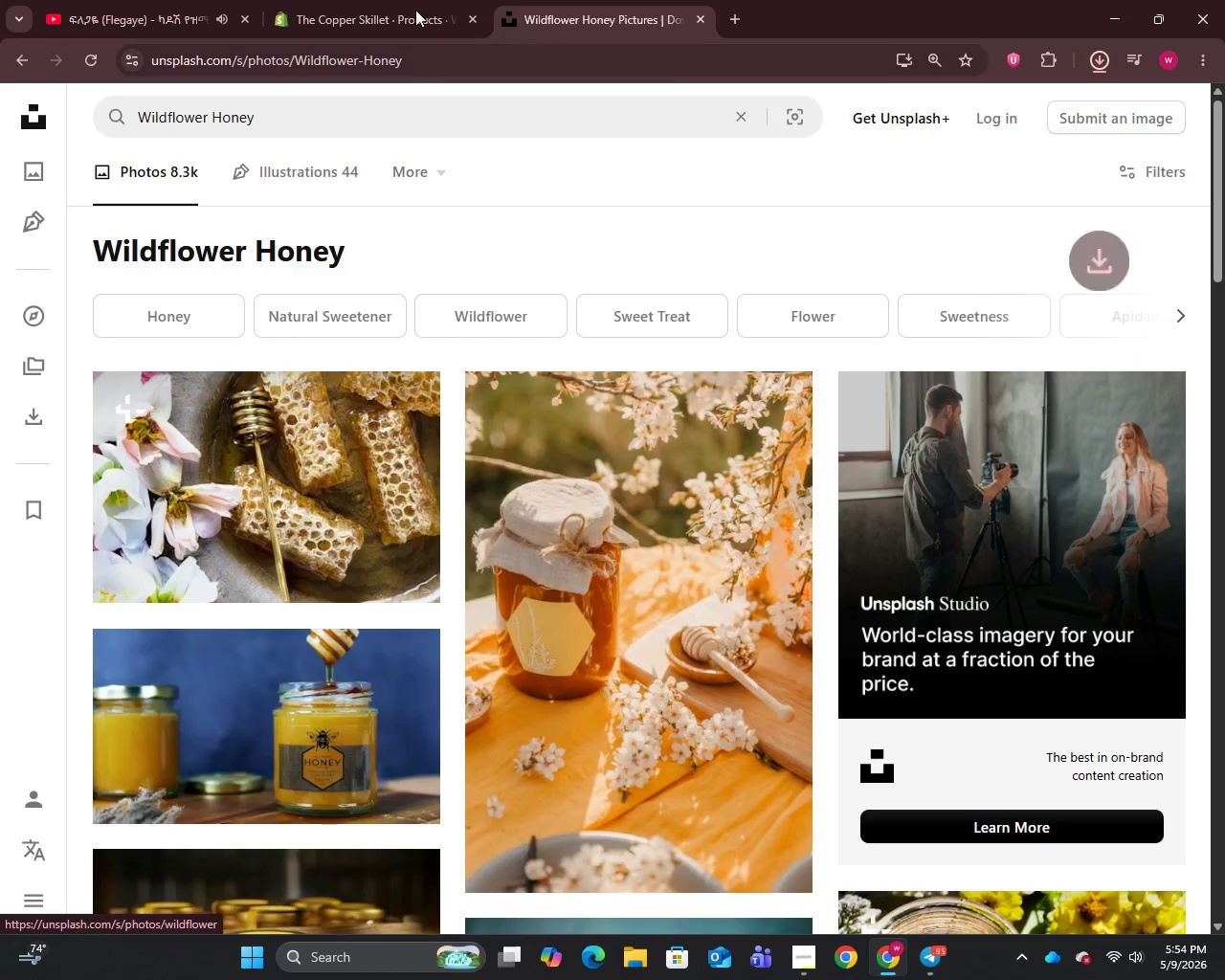 
left_click([393, 0])
 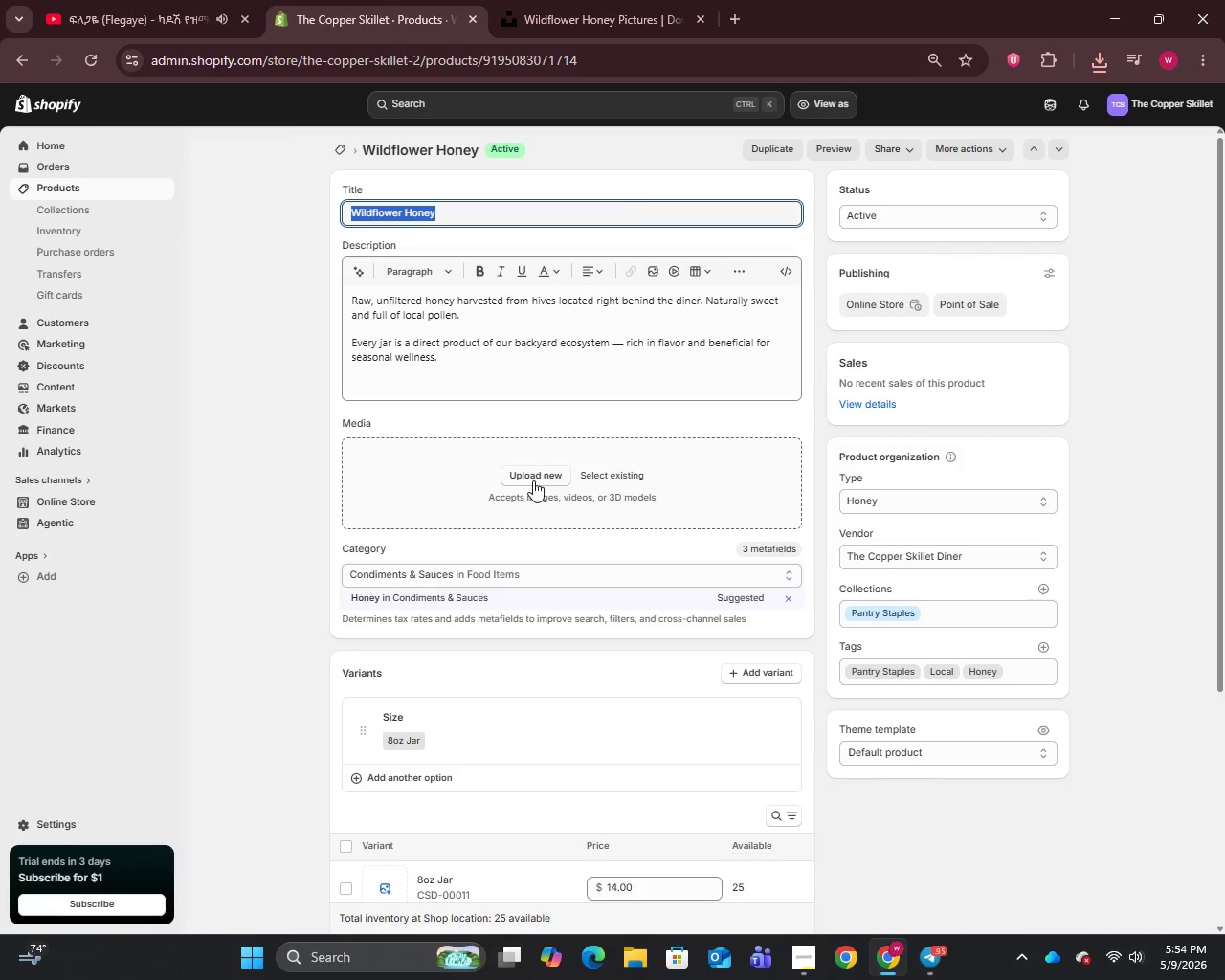 
left_click([537, 473])
 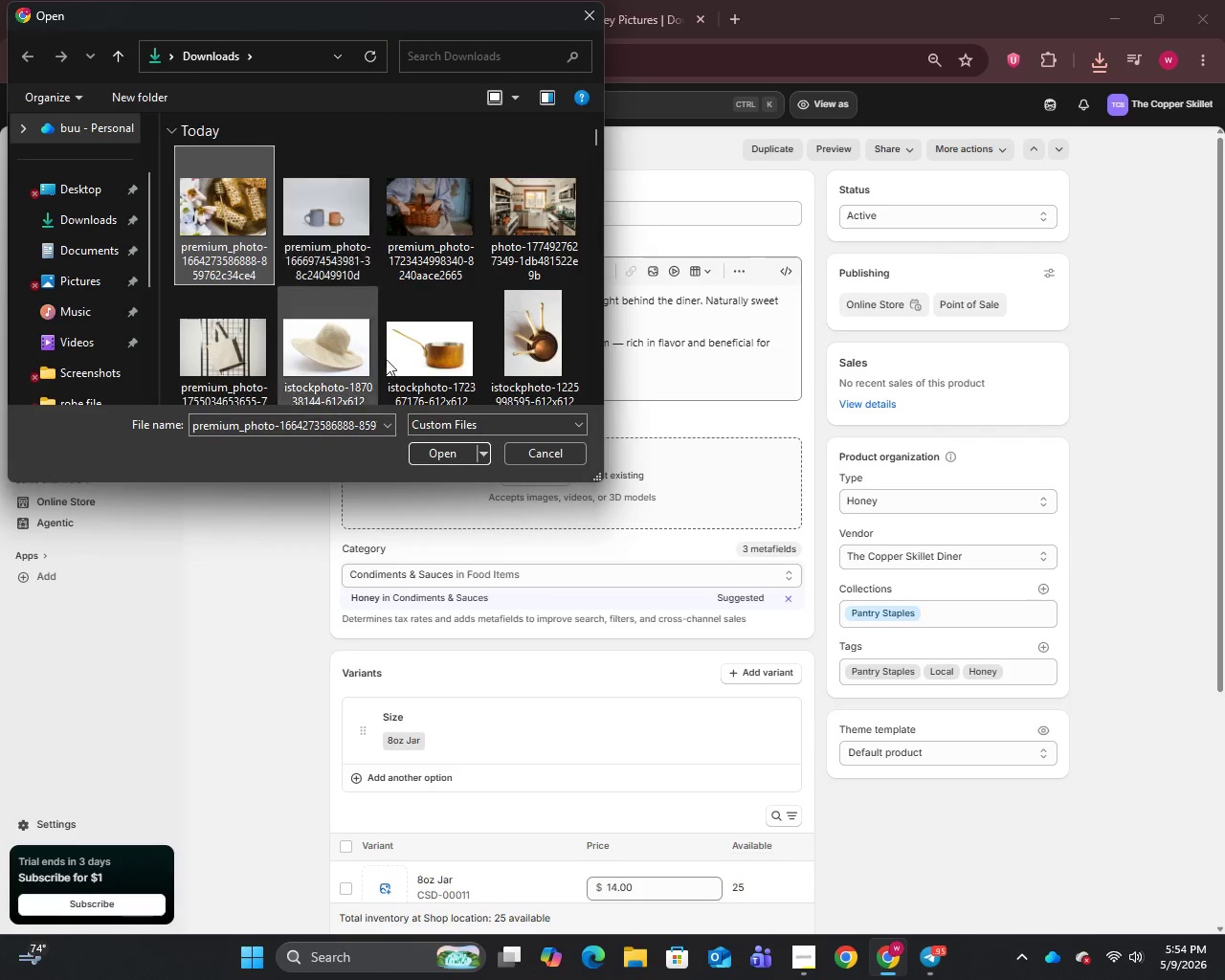 
left_click([458, 455])
 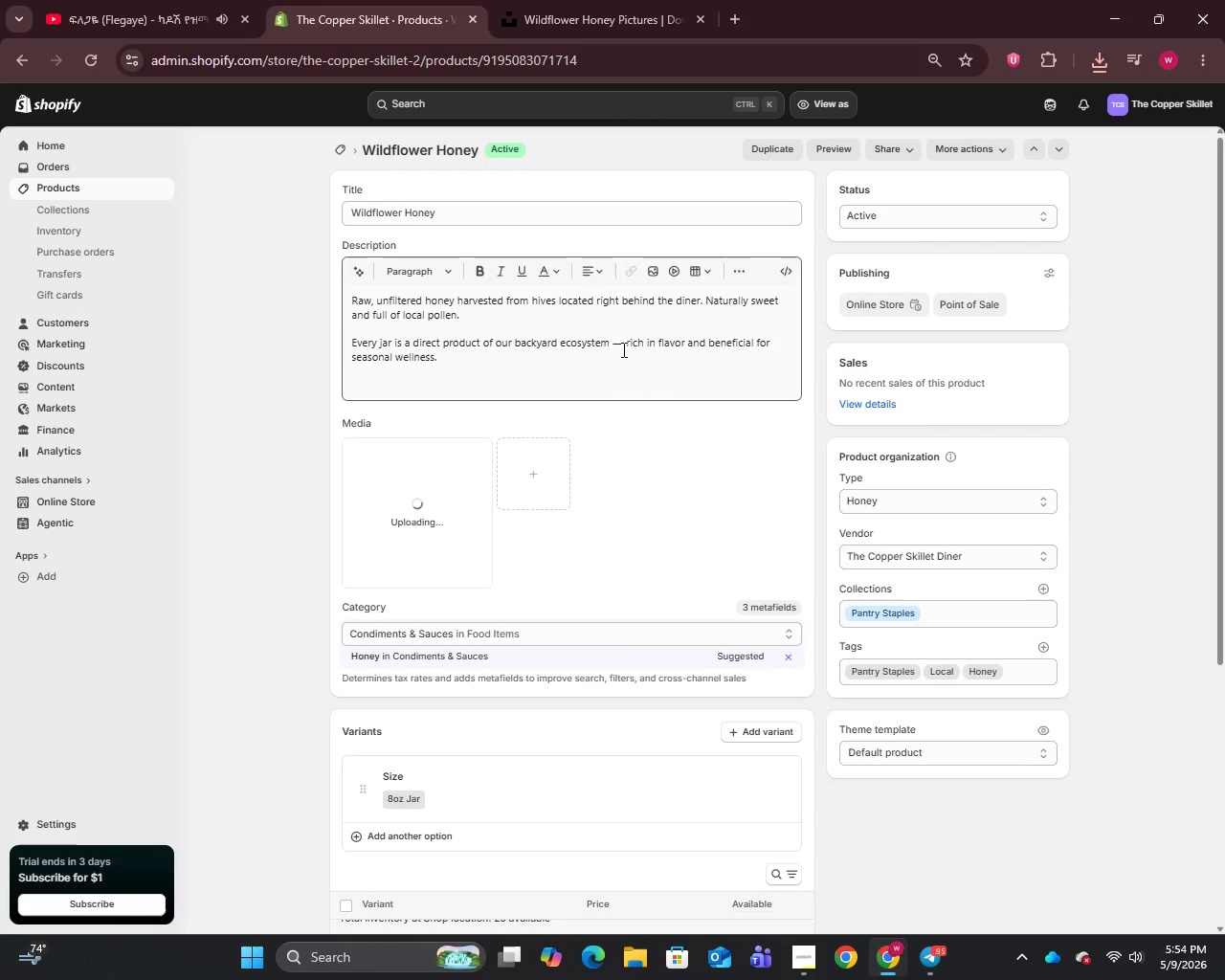 
left_click([622, 346])
 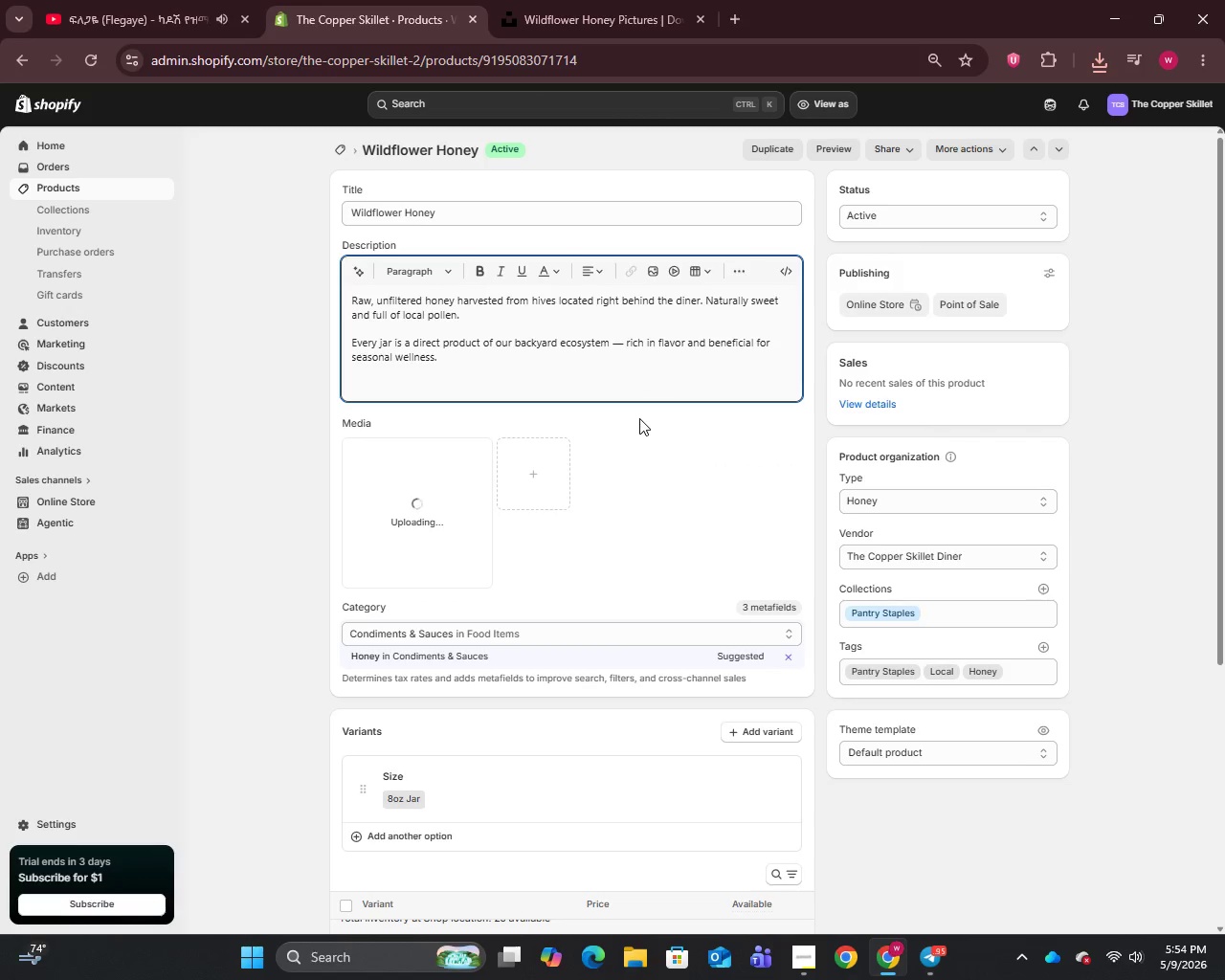 
key(Backspace)
 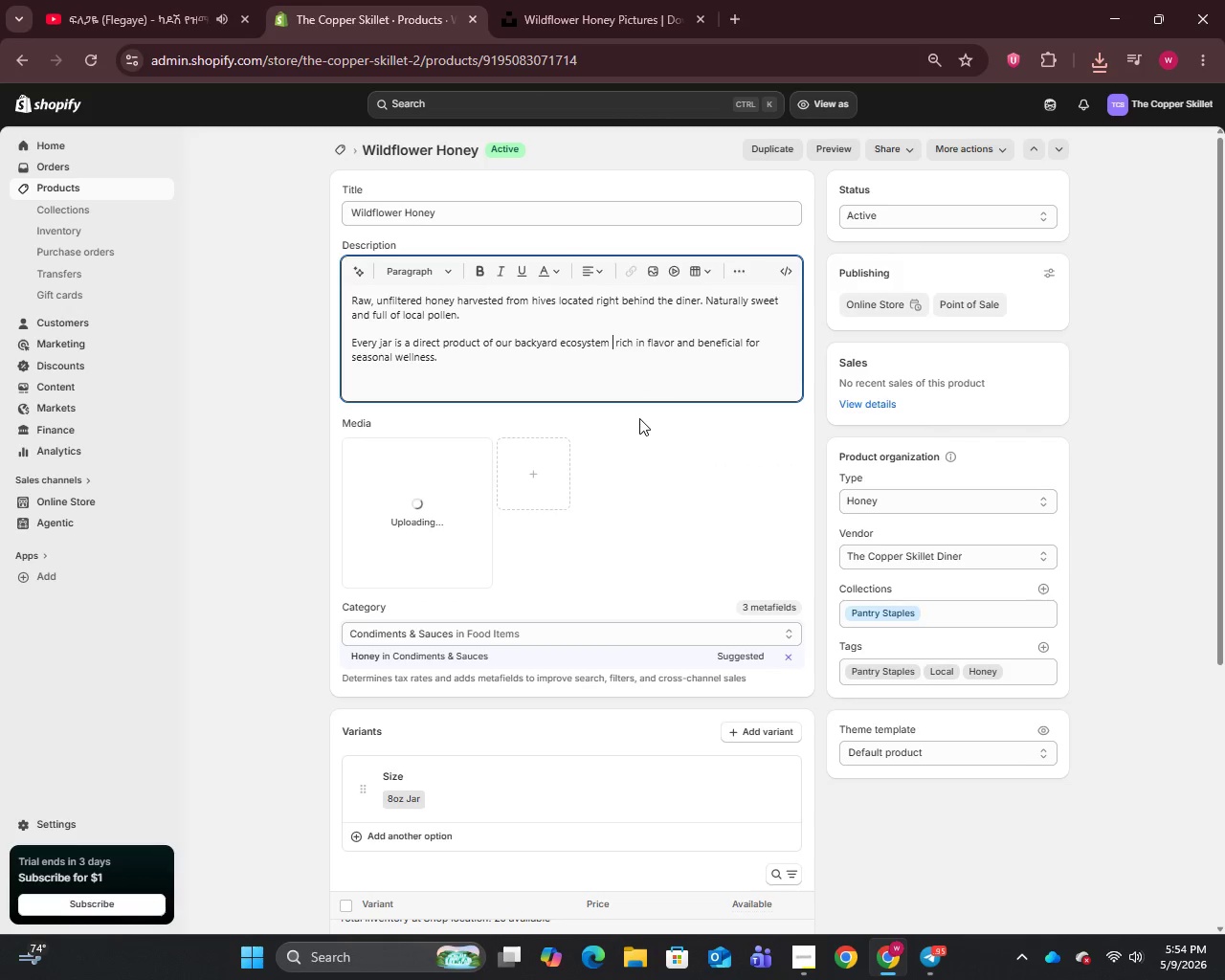 
key(Backspace)
 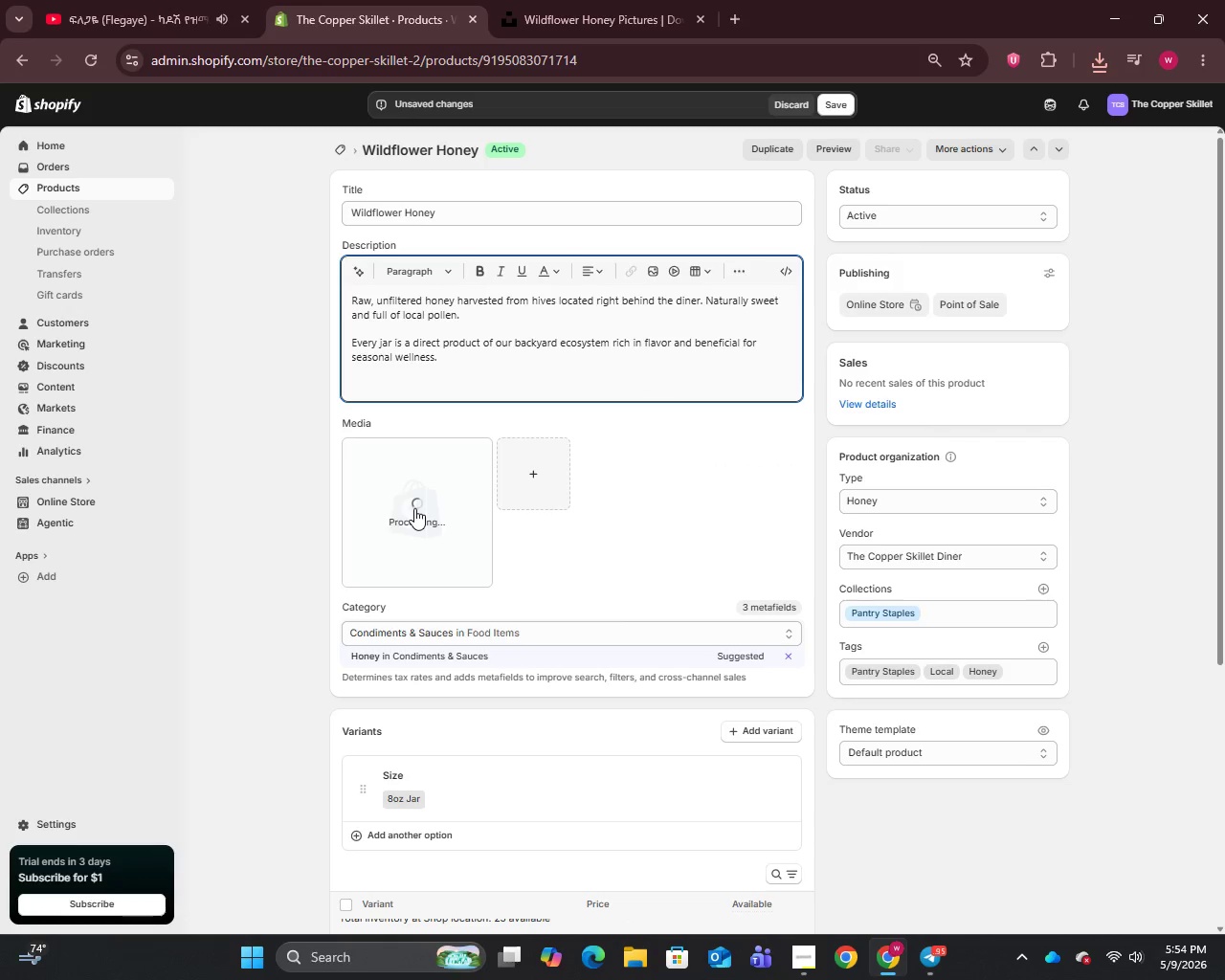 
left_click([414, 508])
 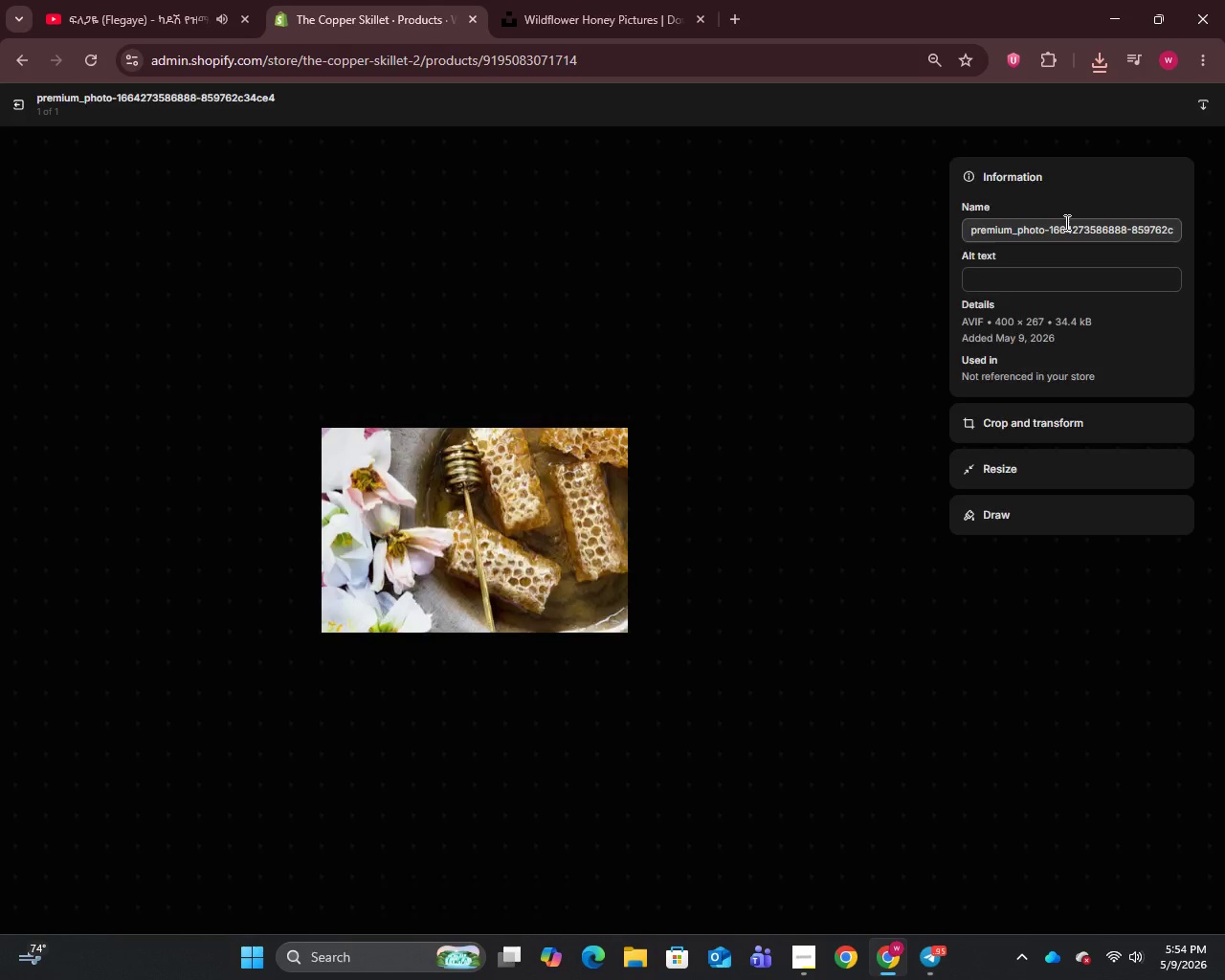 
left_click([1063, 228])
 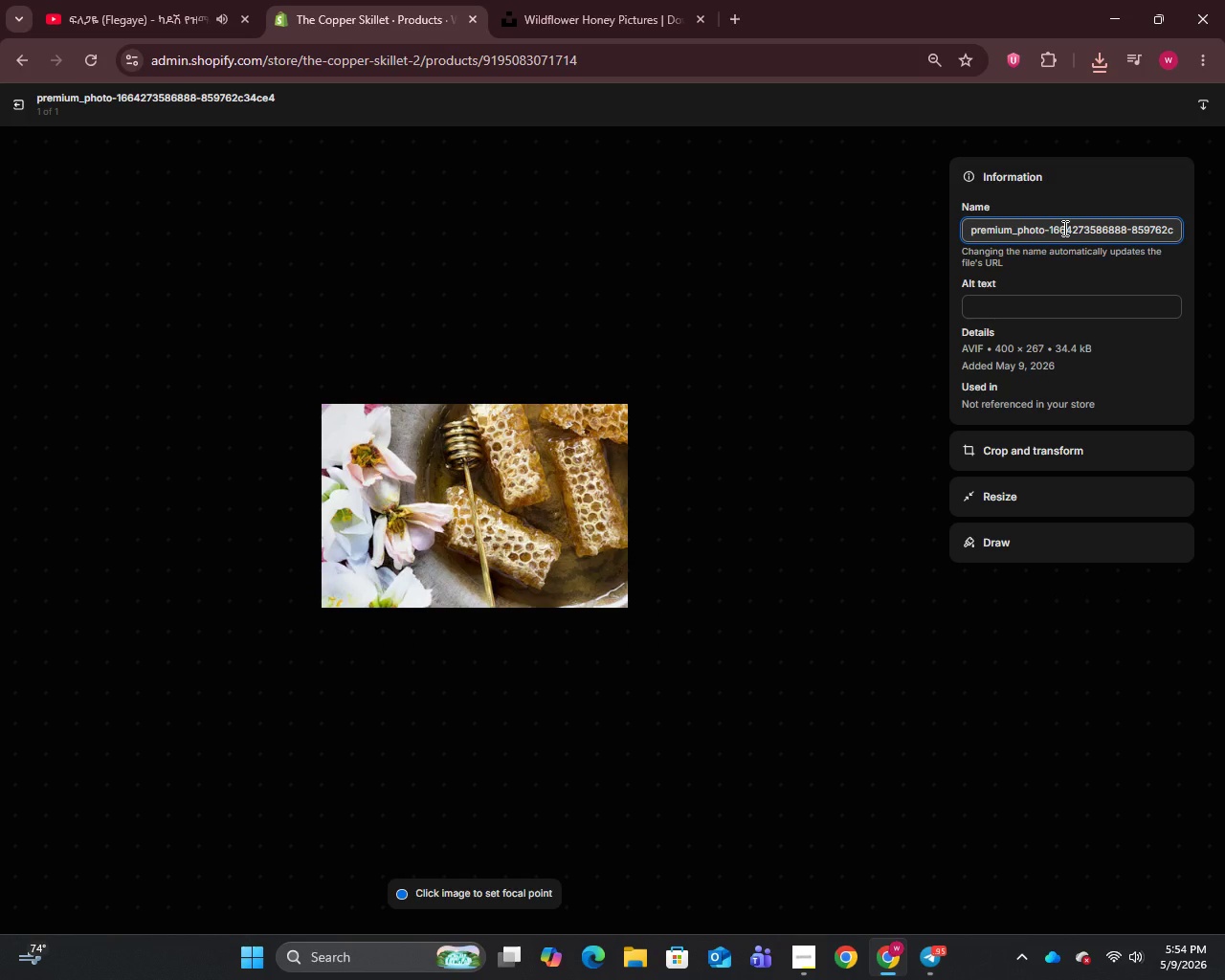 
key(Control+A)
 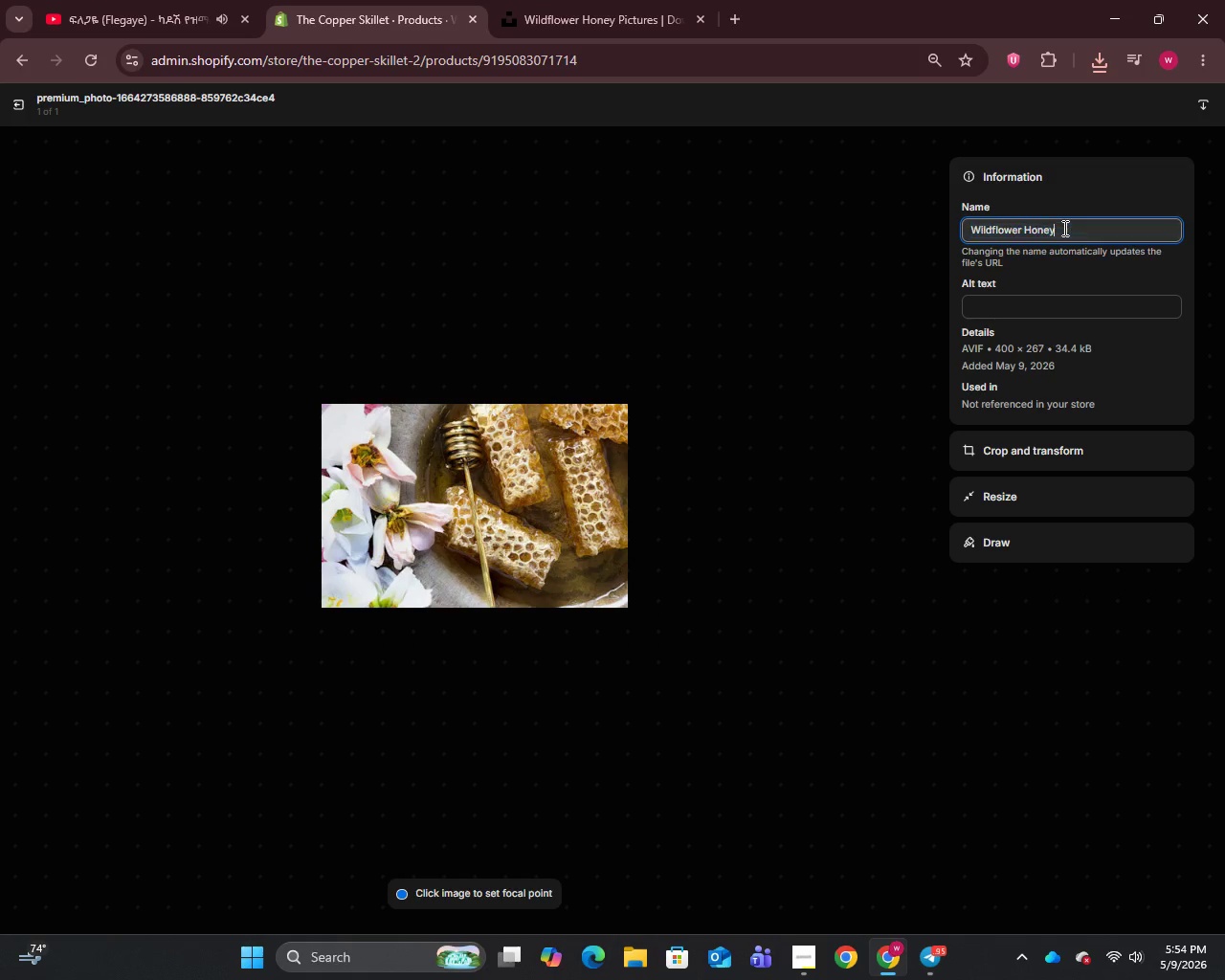 
key(Control+V)
 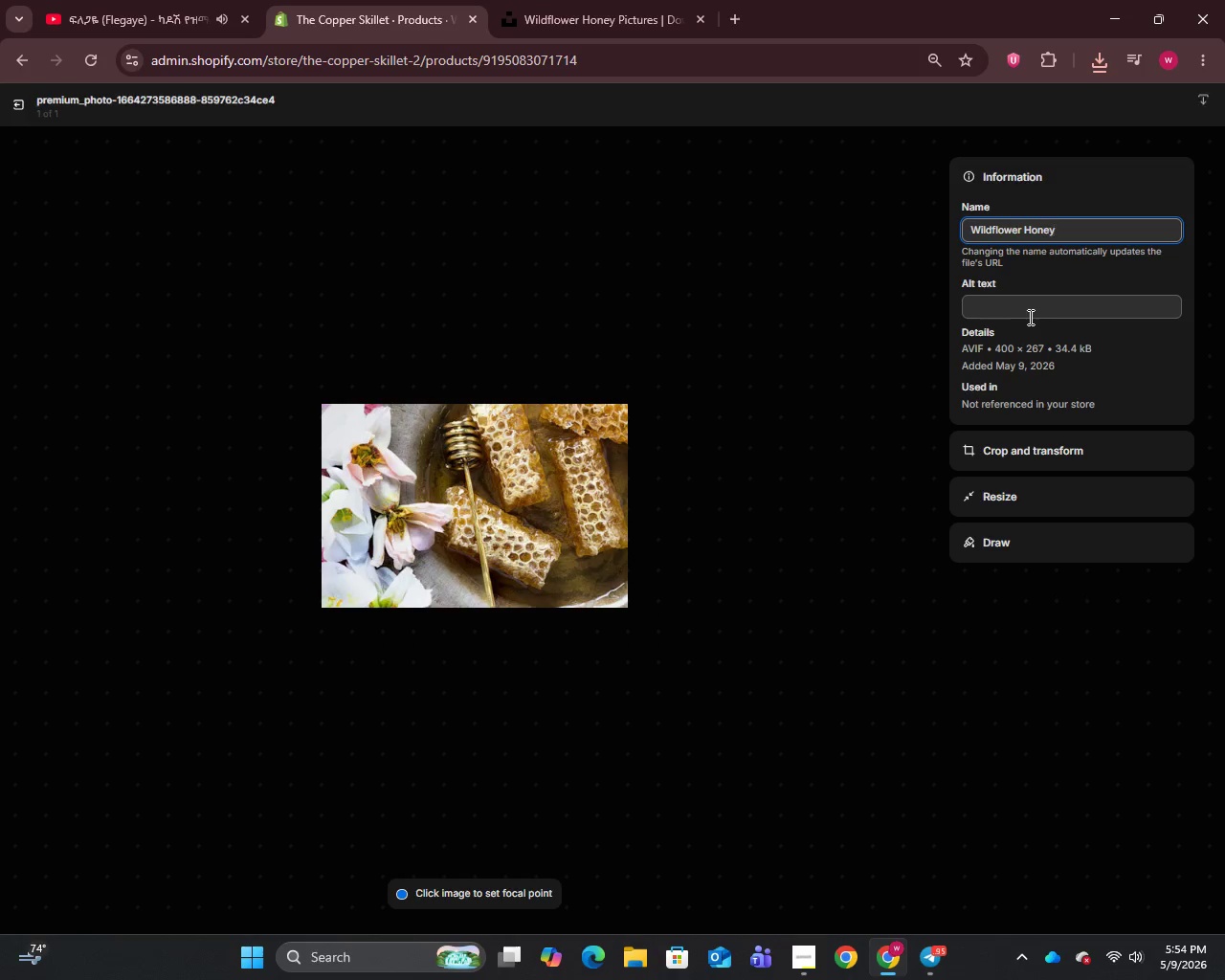 
left_click([1029, 317])
 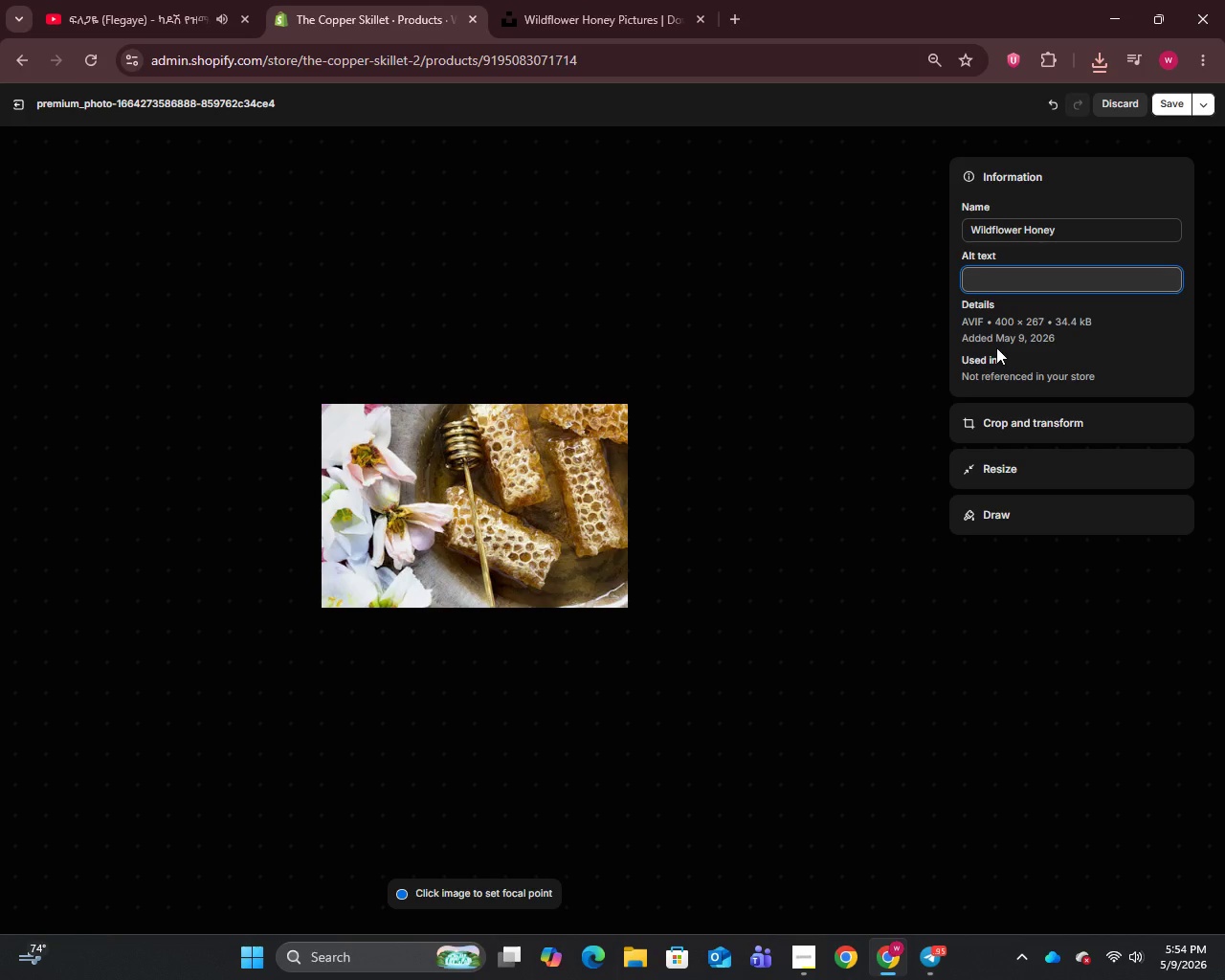 
type(Wildflower Honey)
 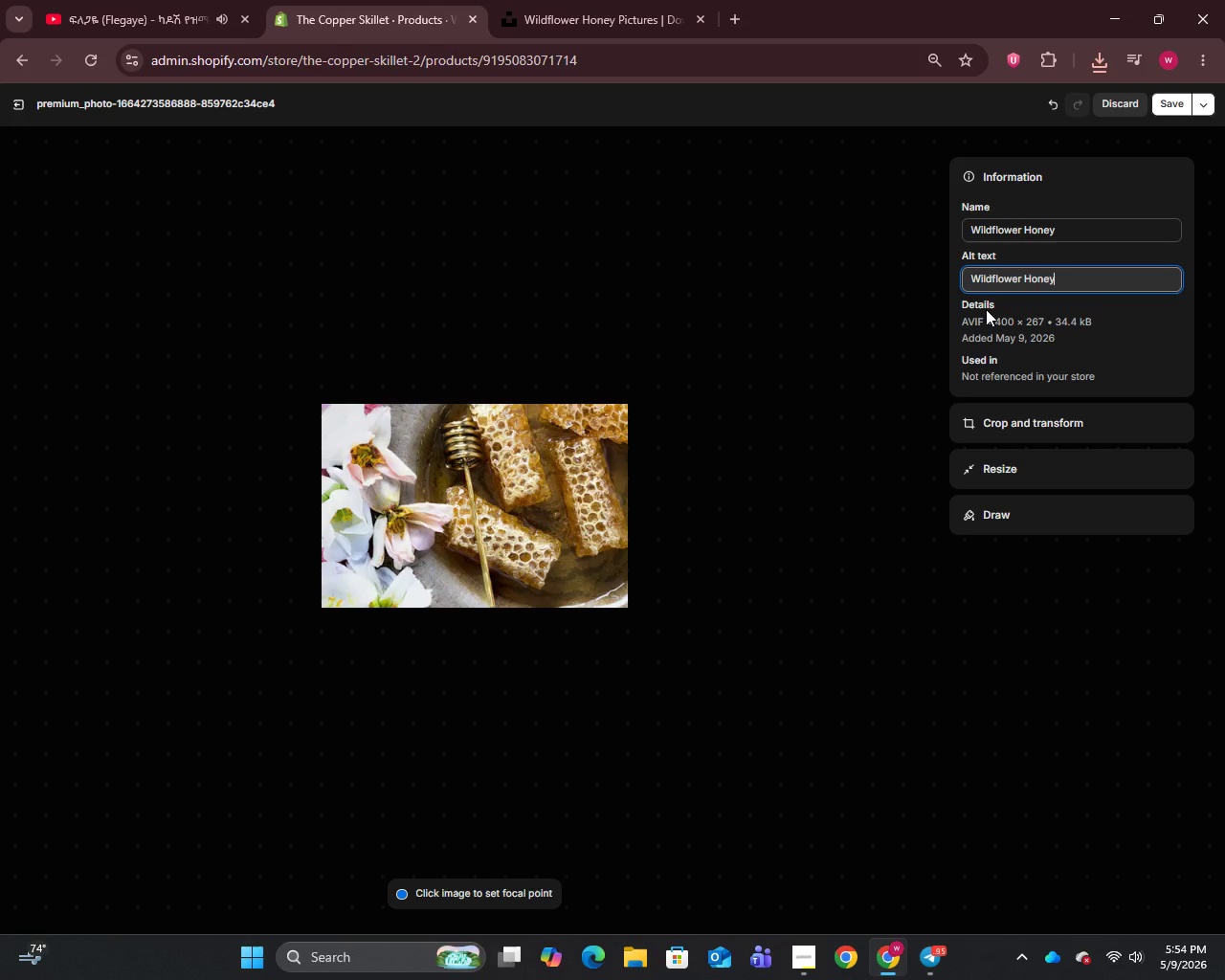 
wait(5.84)
 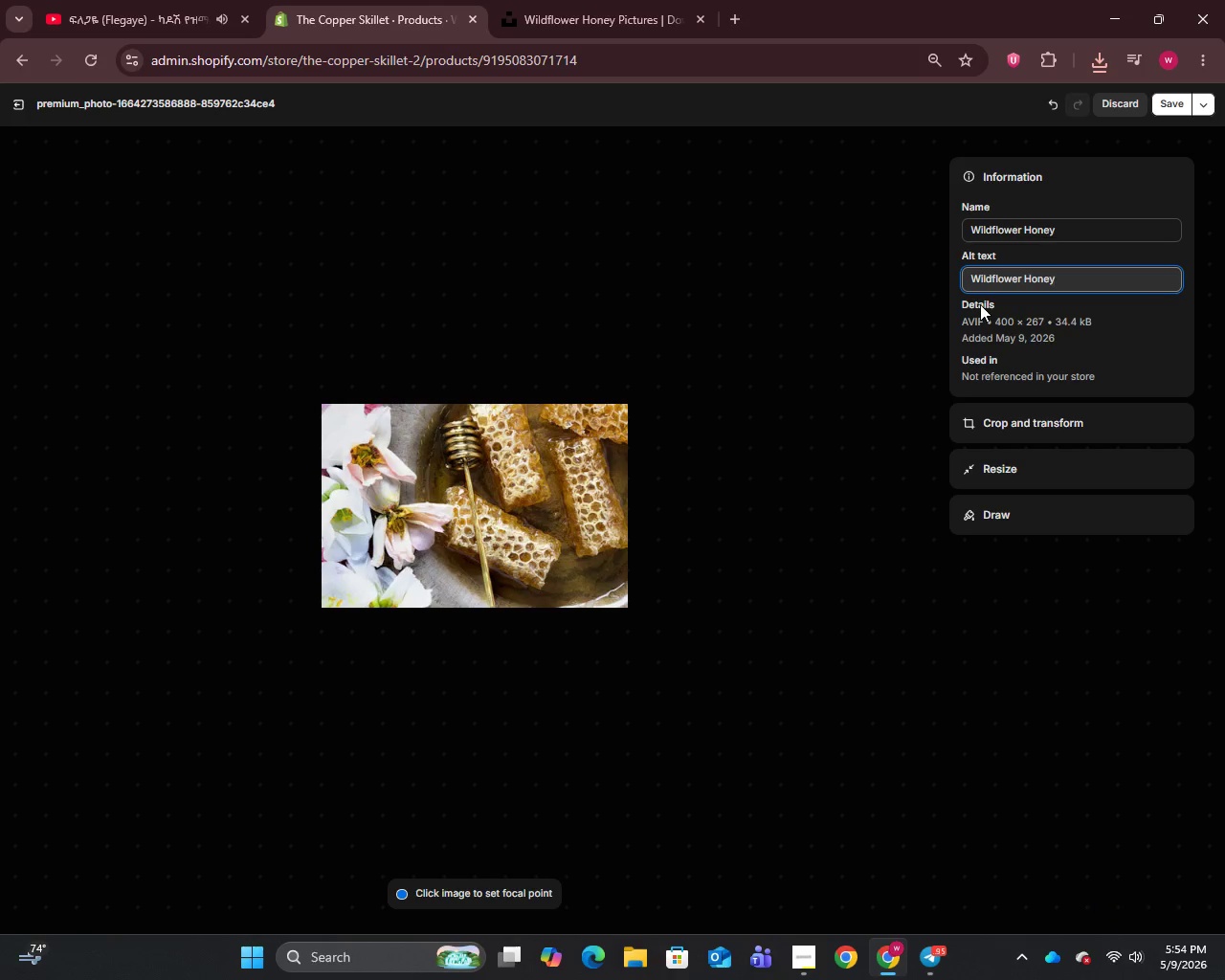 
type( raw and unfiltered harvested from hives behind The Copper Skillet Diner in an 8oz jar)
 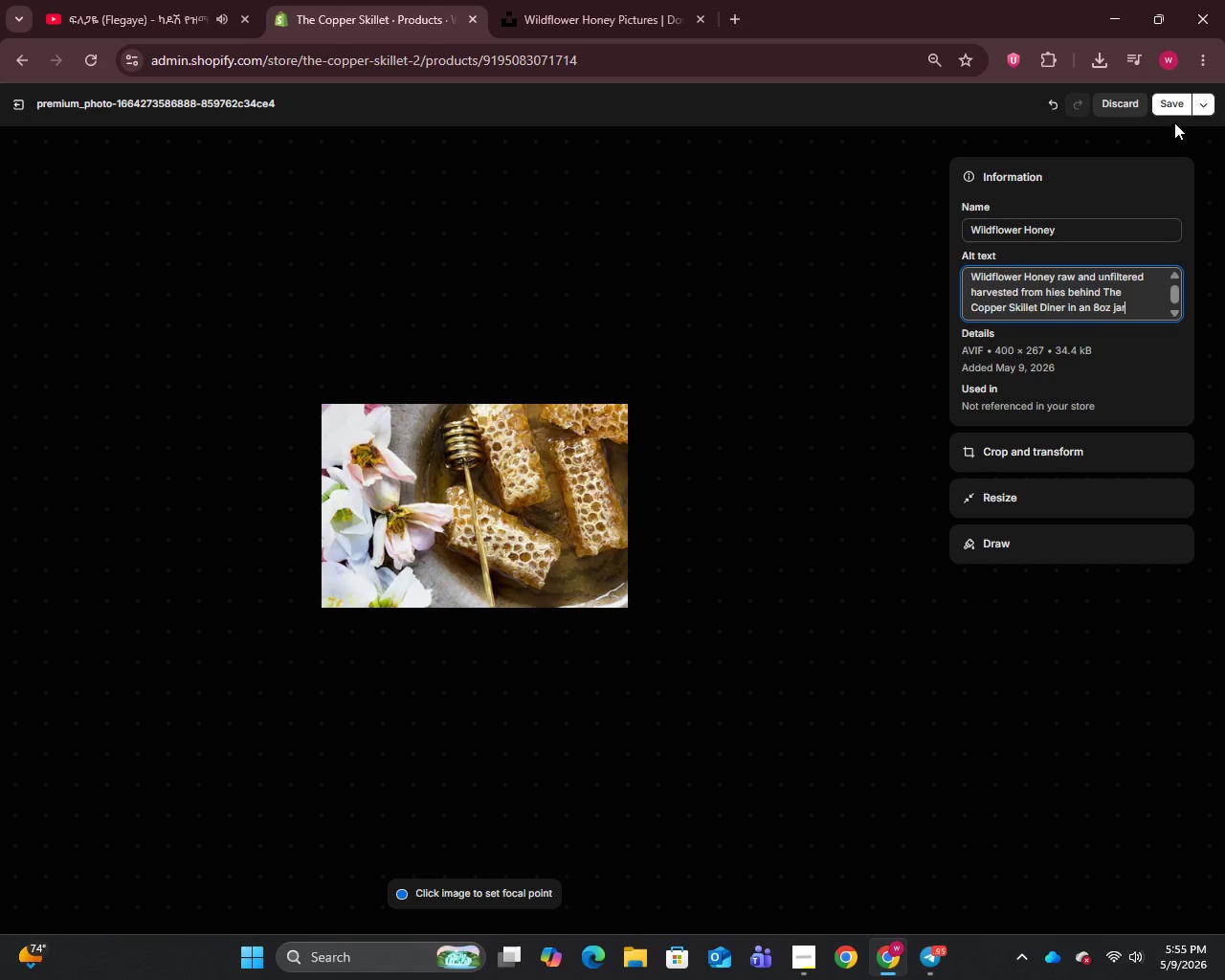 
left_click([1174, 104])
 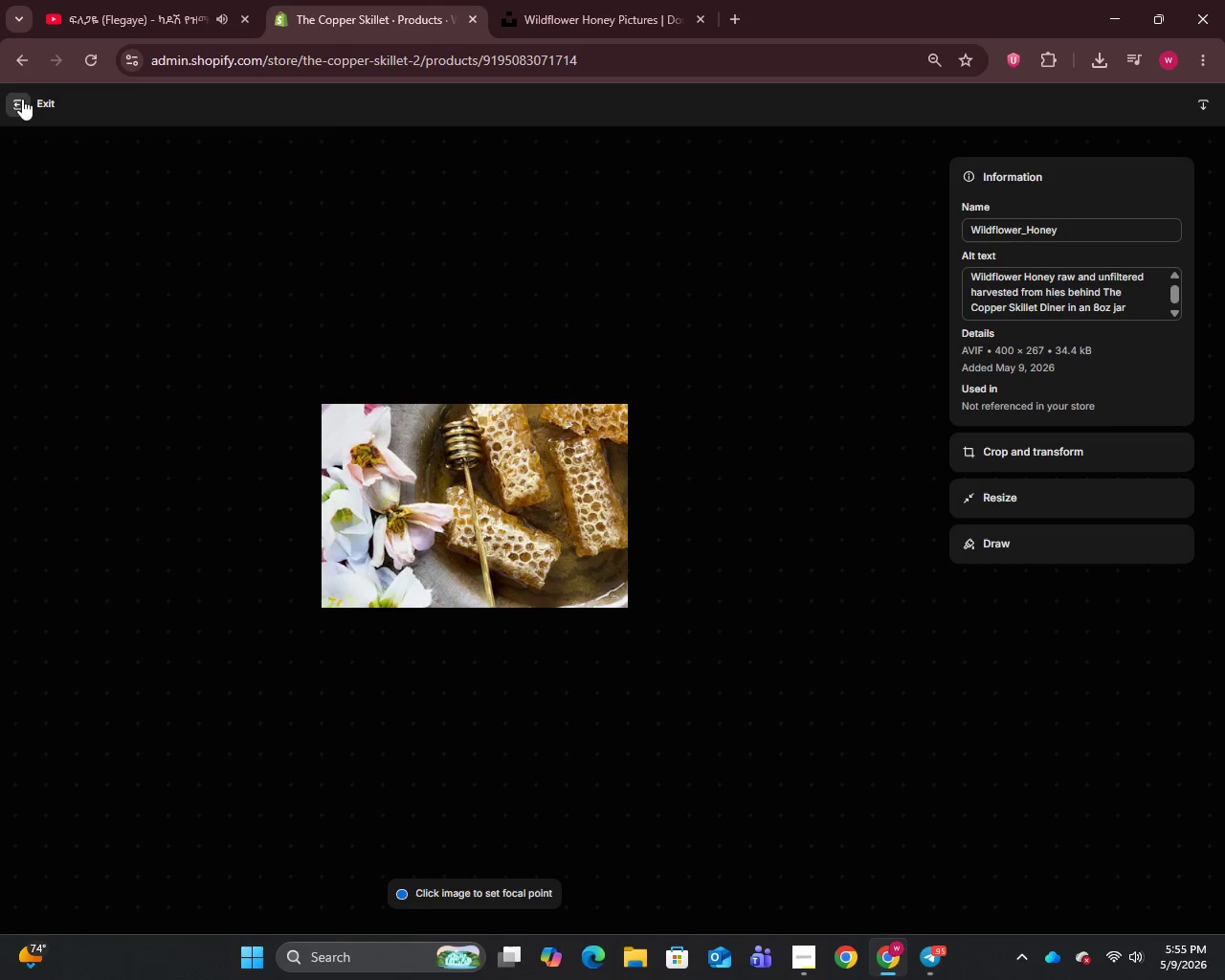 
left_click([851, 100])
 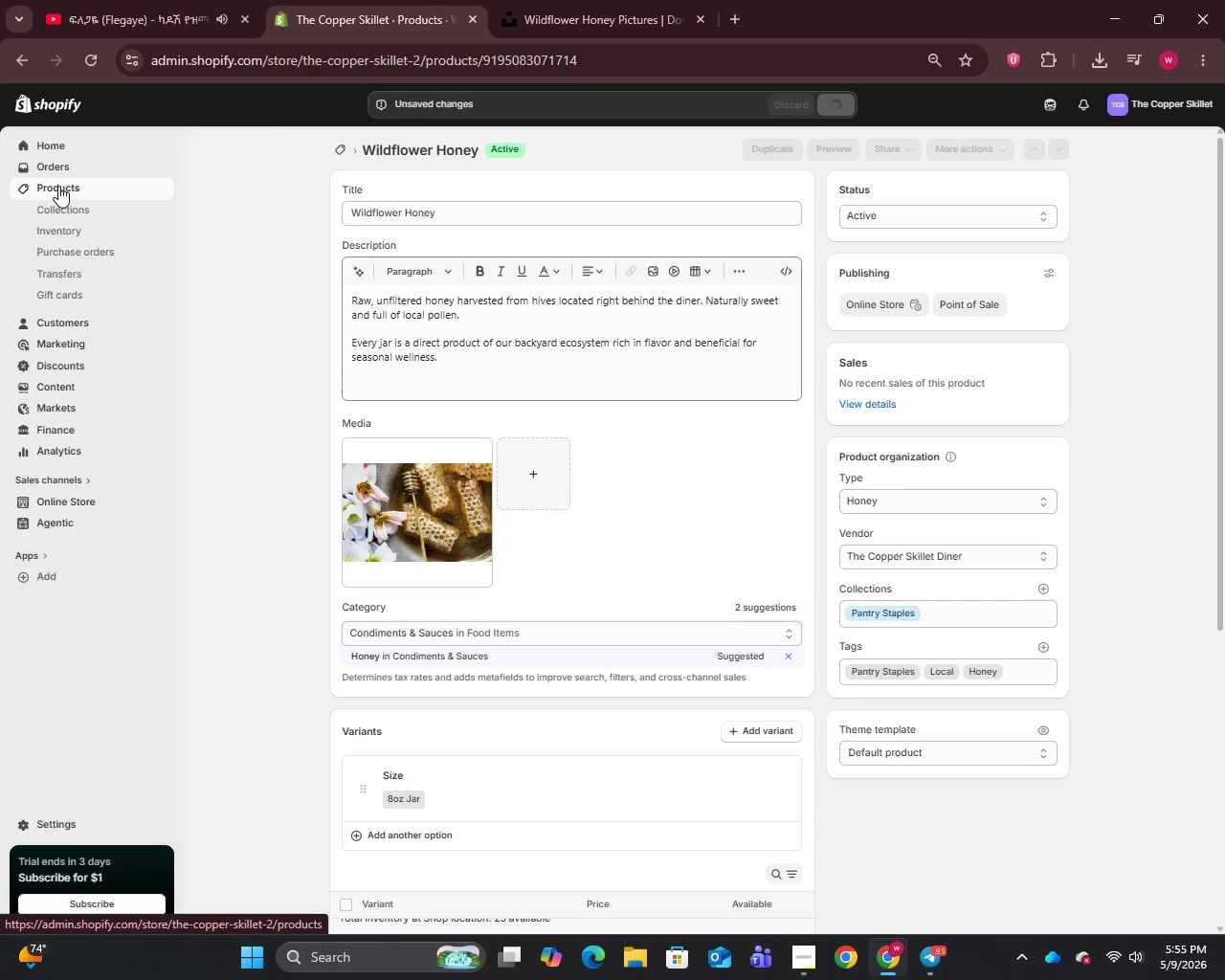 
left_click([58, 186])
 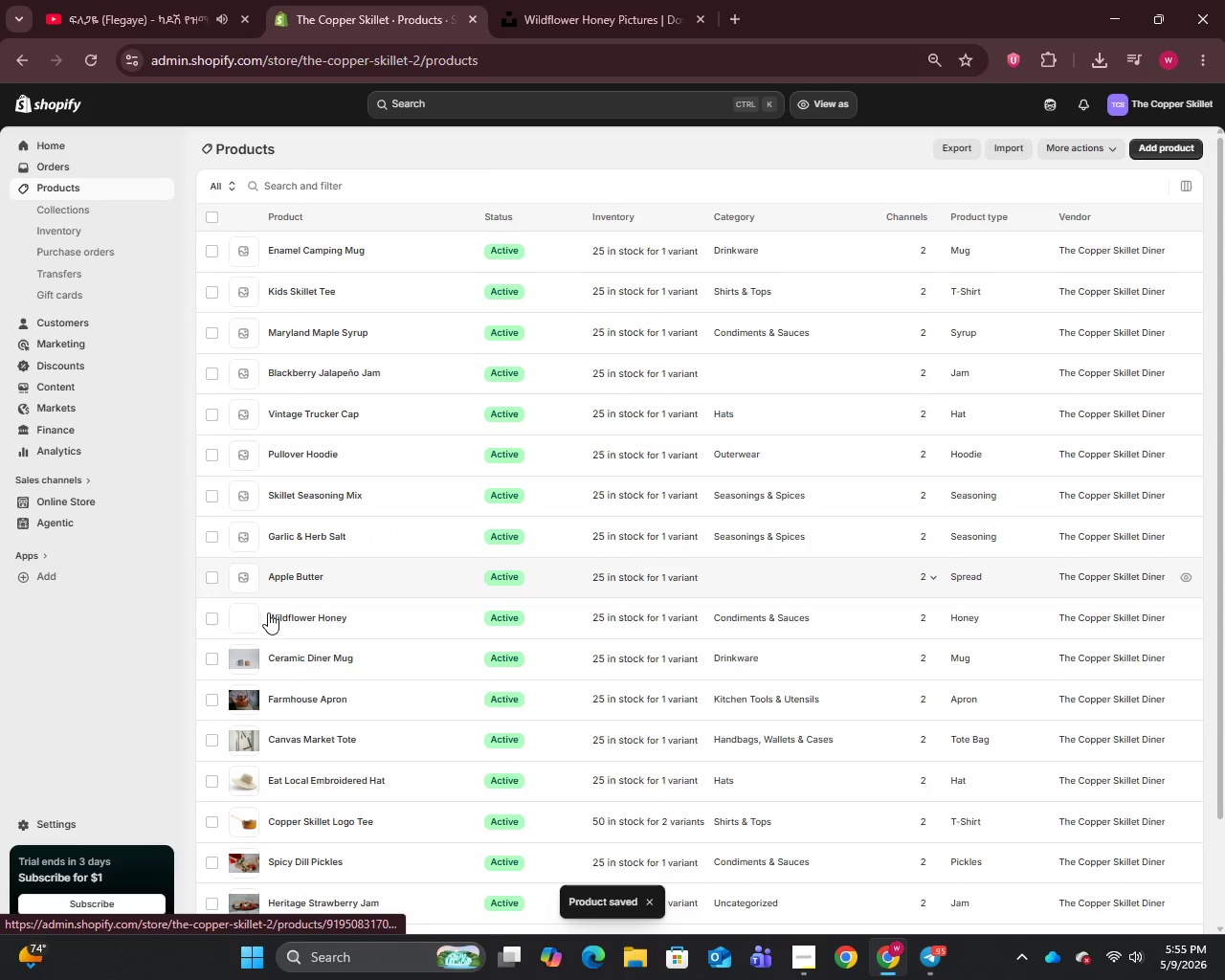 
left_click([281, 577])
 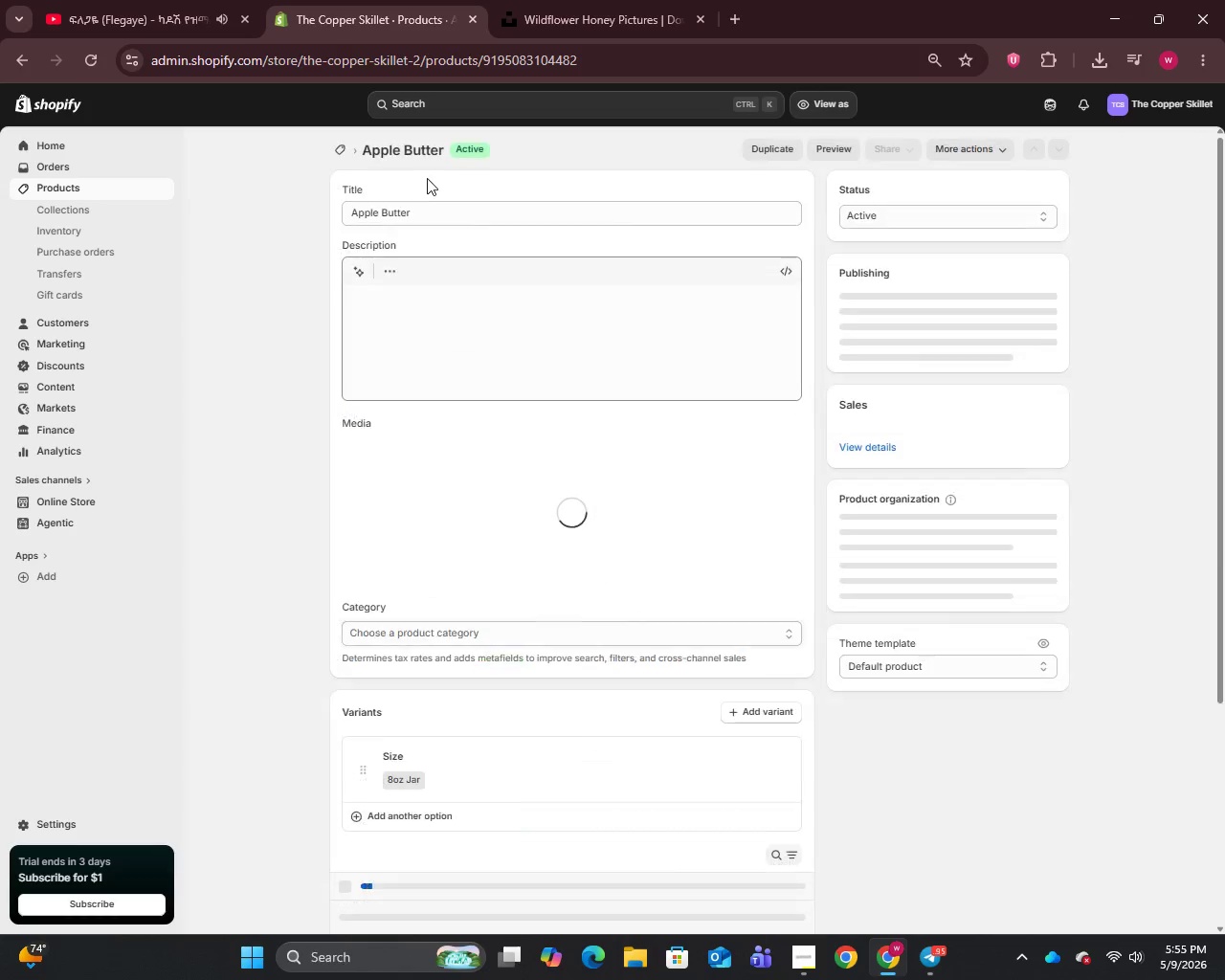 
left_click_drag(start_coordinate=[437, 212], to_coordinate=[300, 215])
 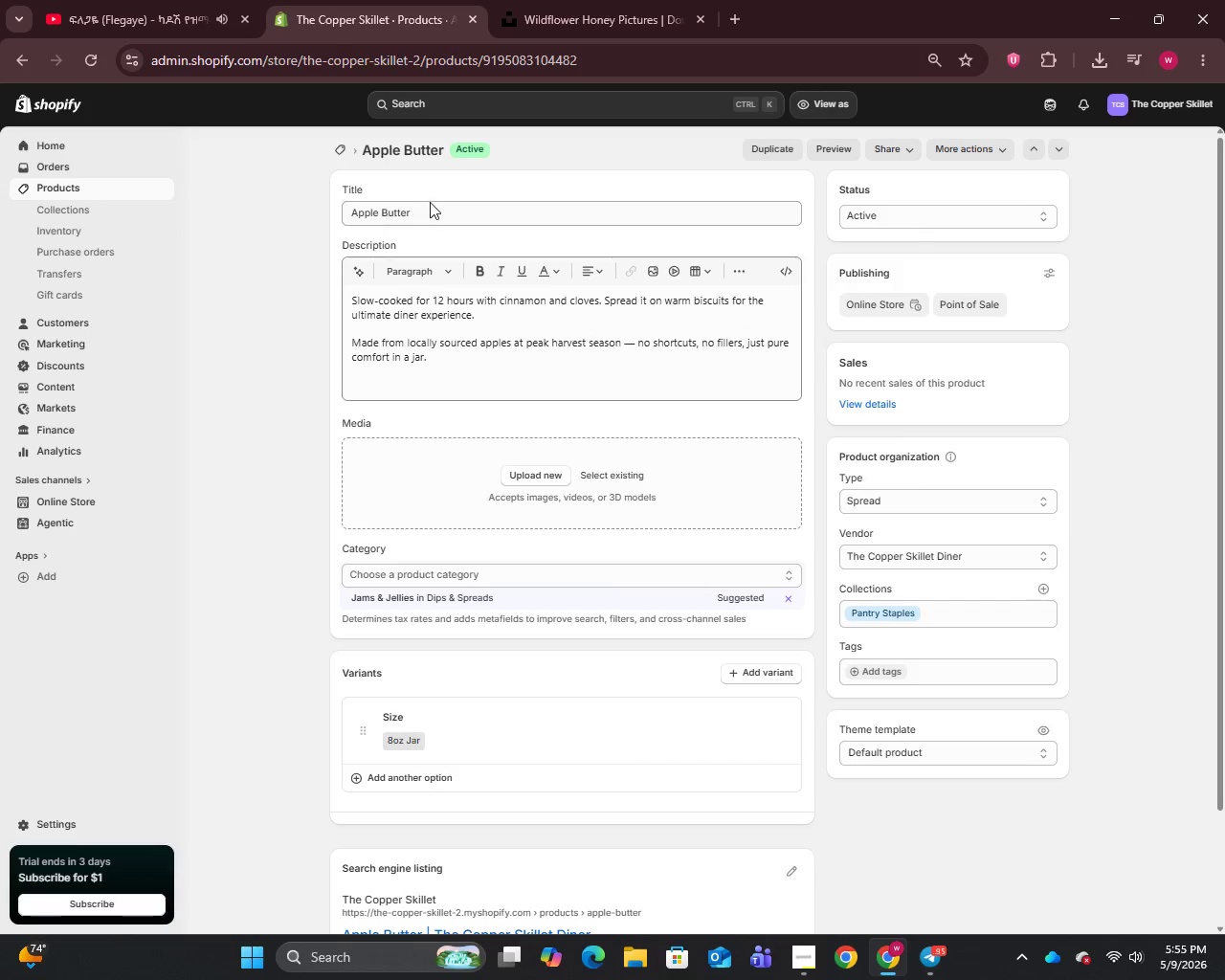 
left_click_drag(start_coordinate=[430, 202], to_coordinate=[390, 210])
 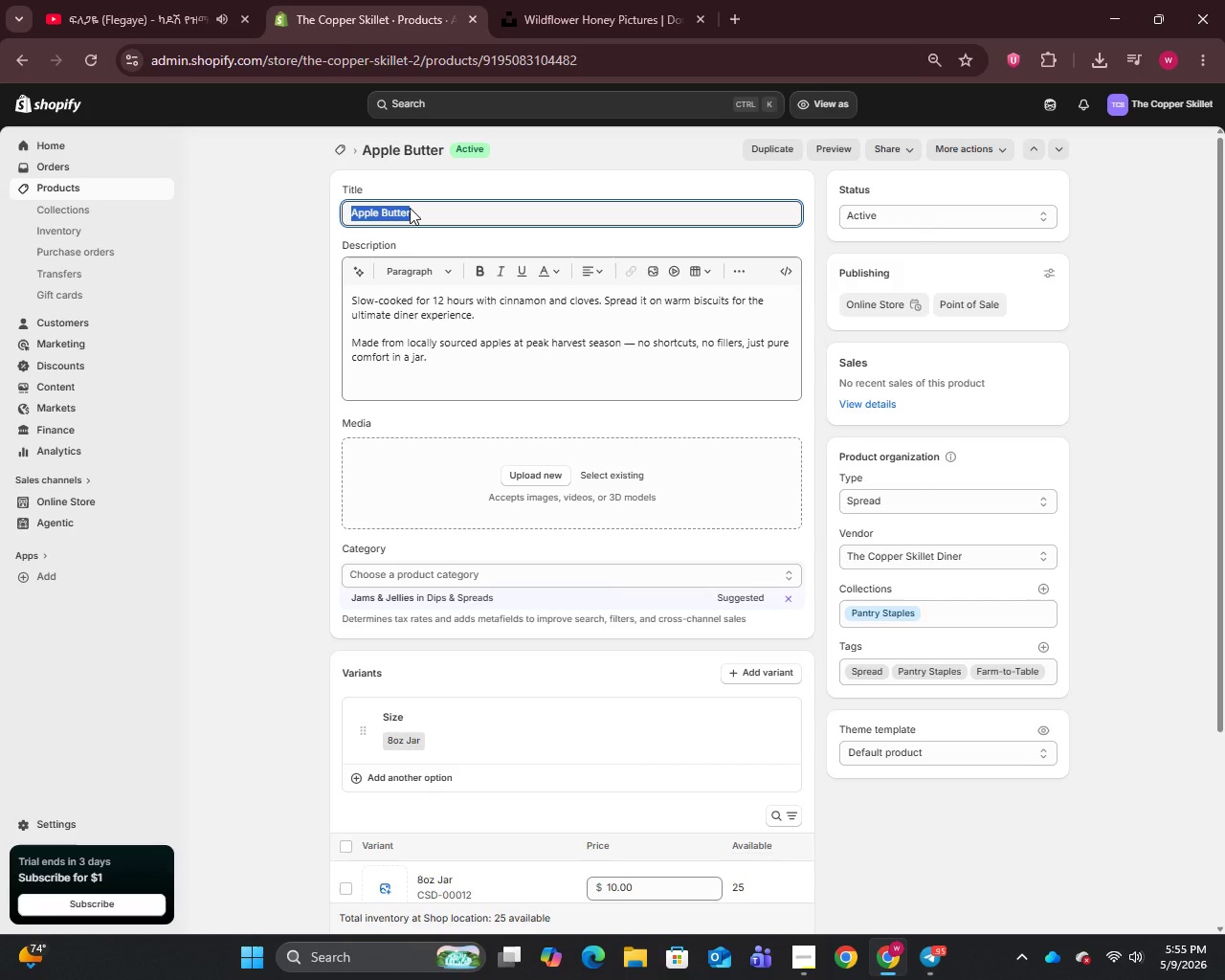 
key(Control+C)
 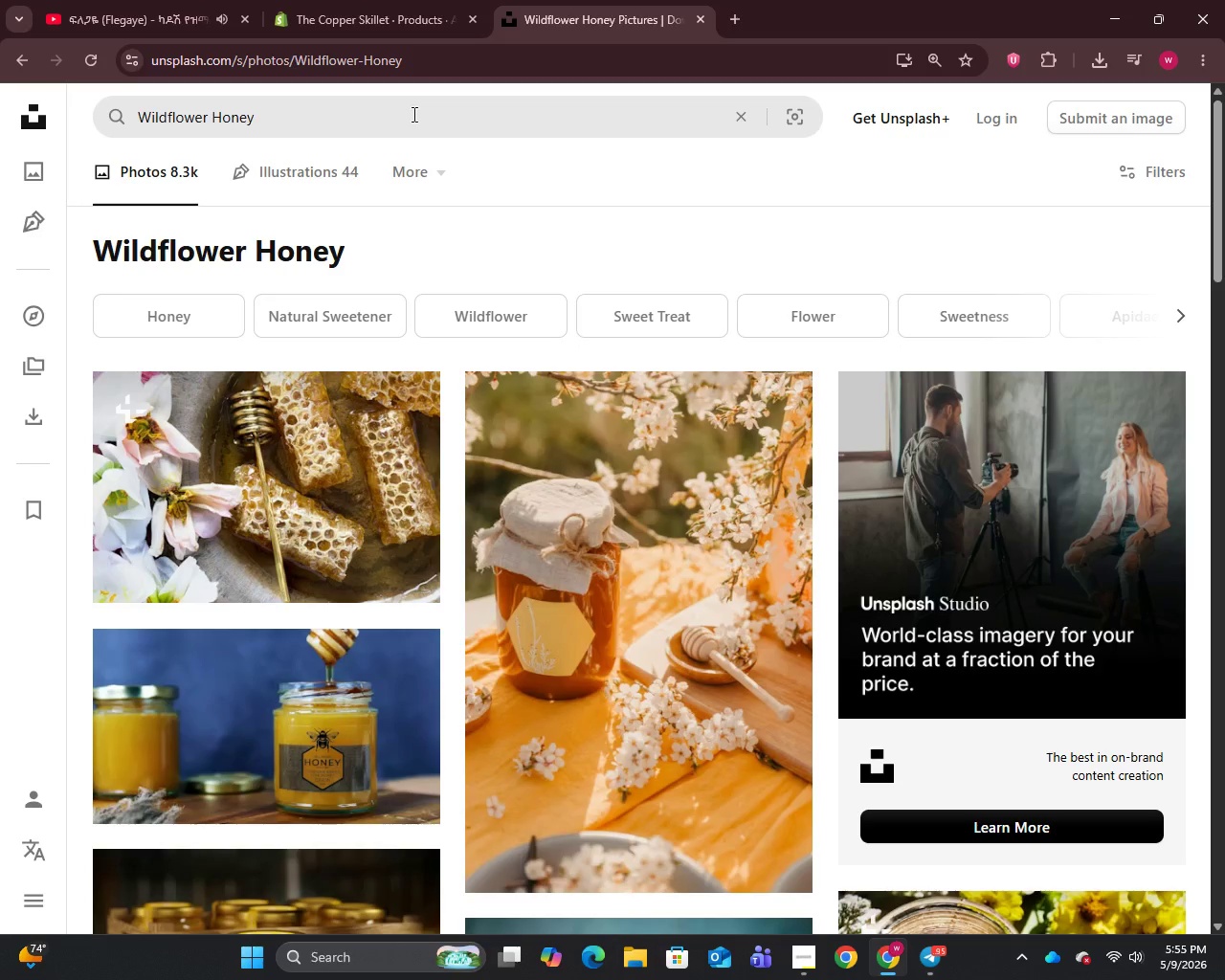 
key(Control+A)
 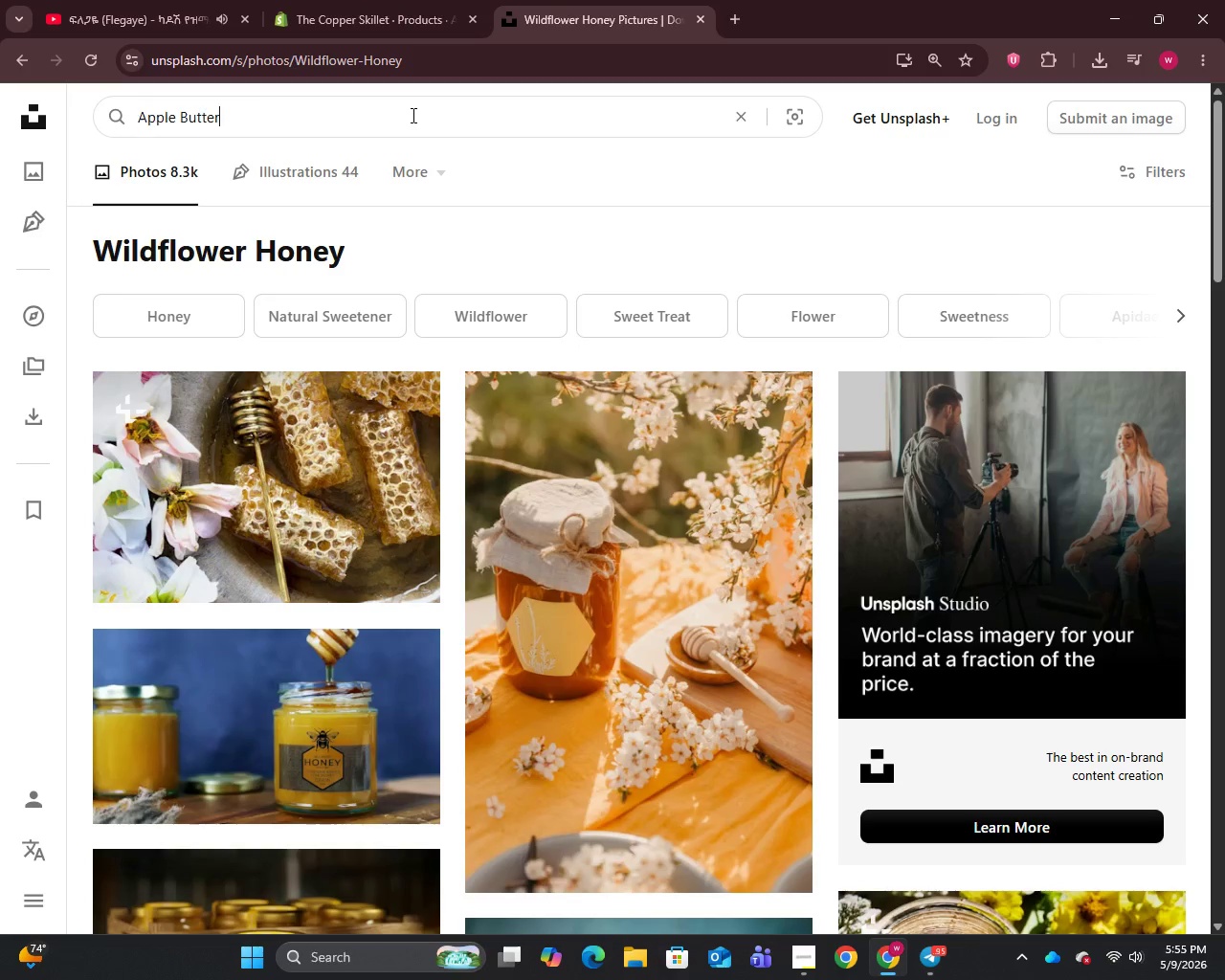 
key(Control+V)
 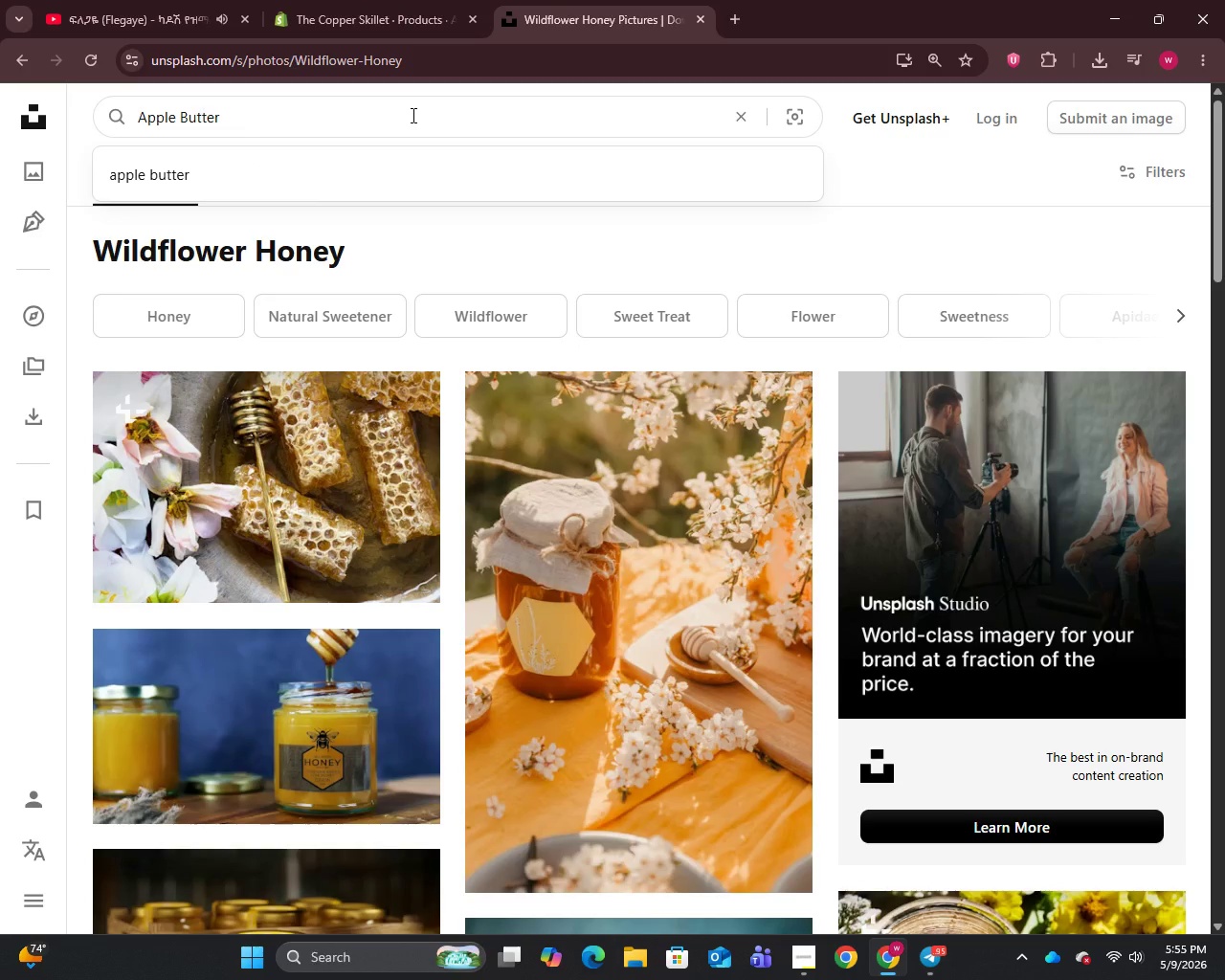 
key(Enter)
 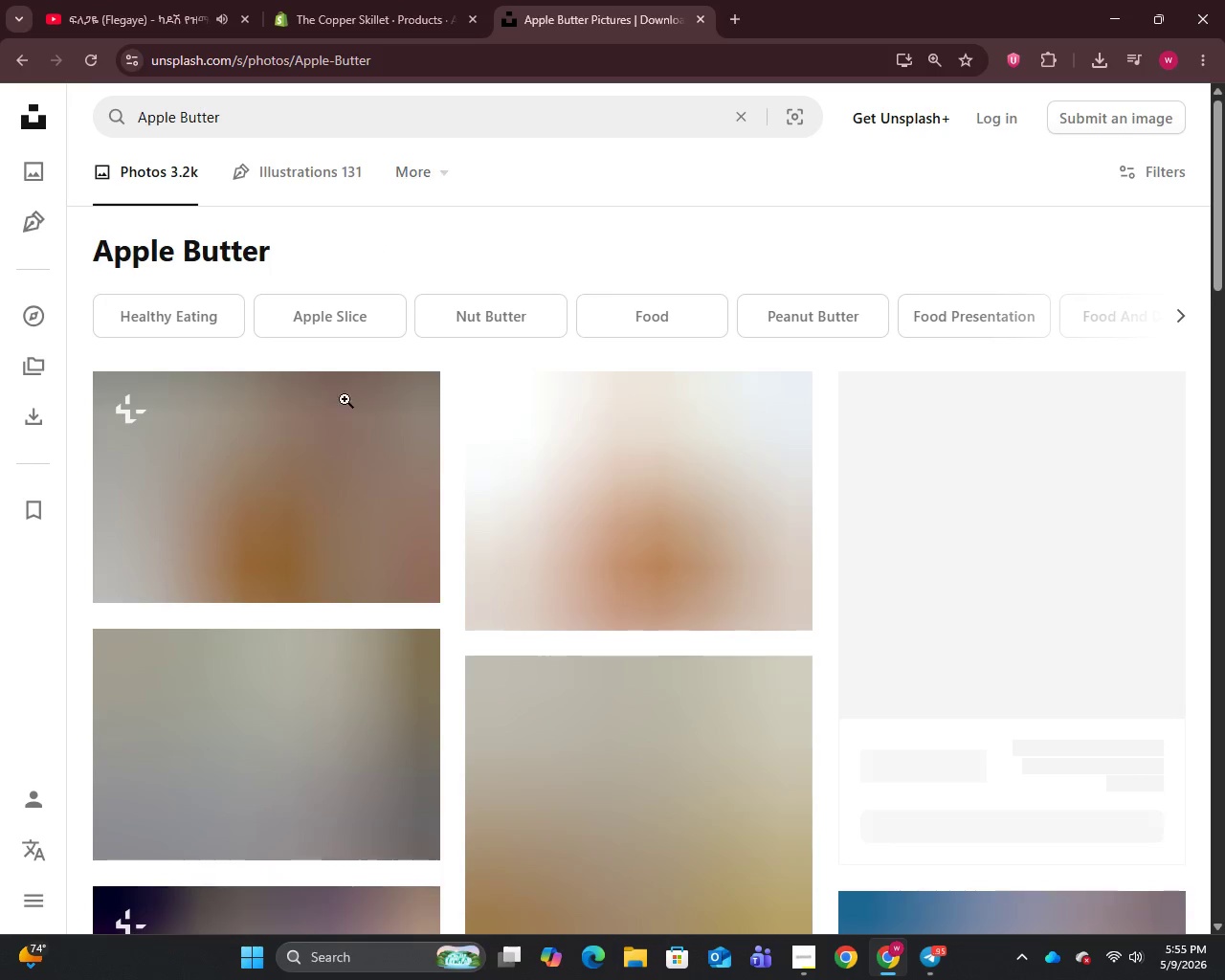 
right_click([327, 453])
 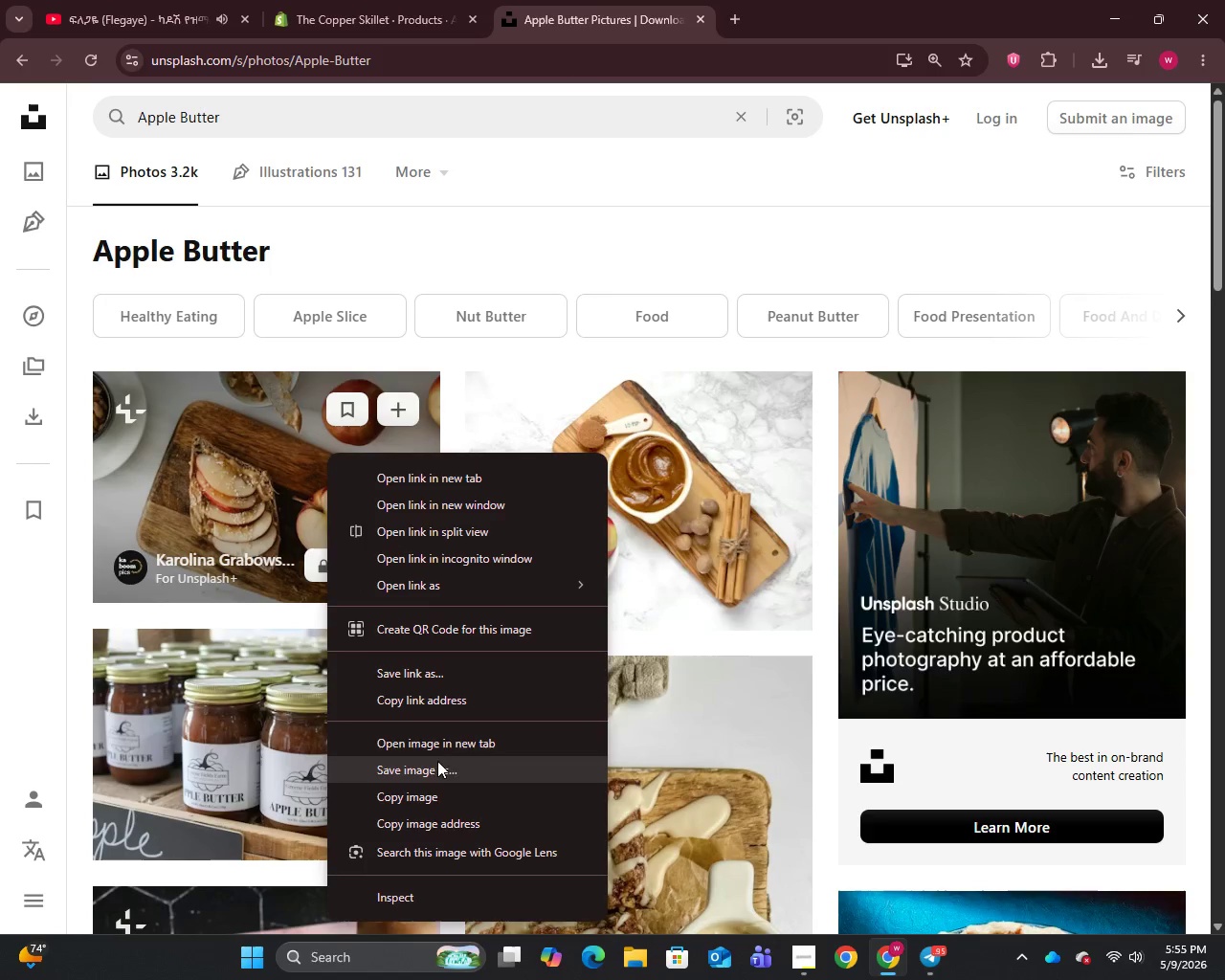 
left_click([432, 773])
 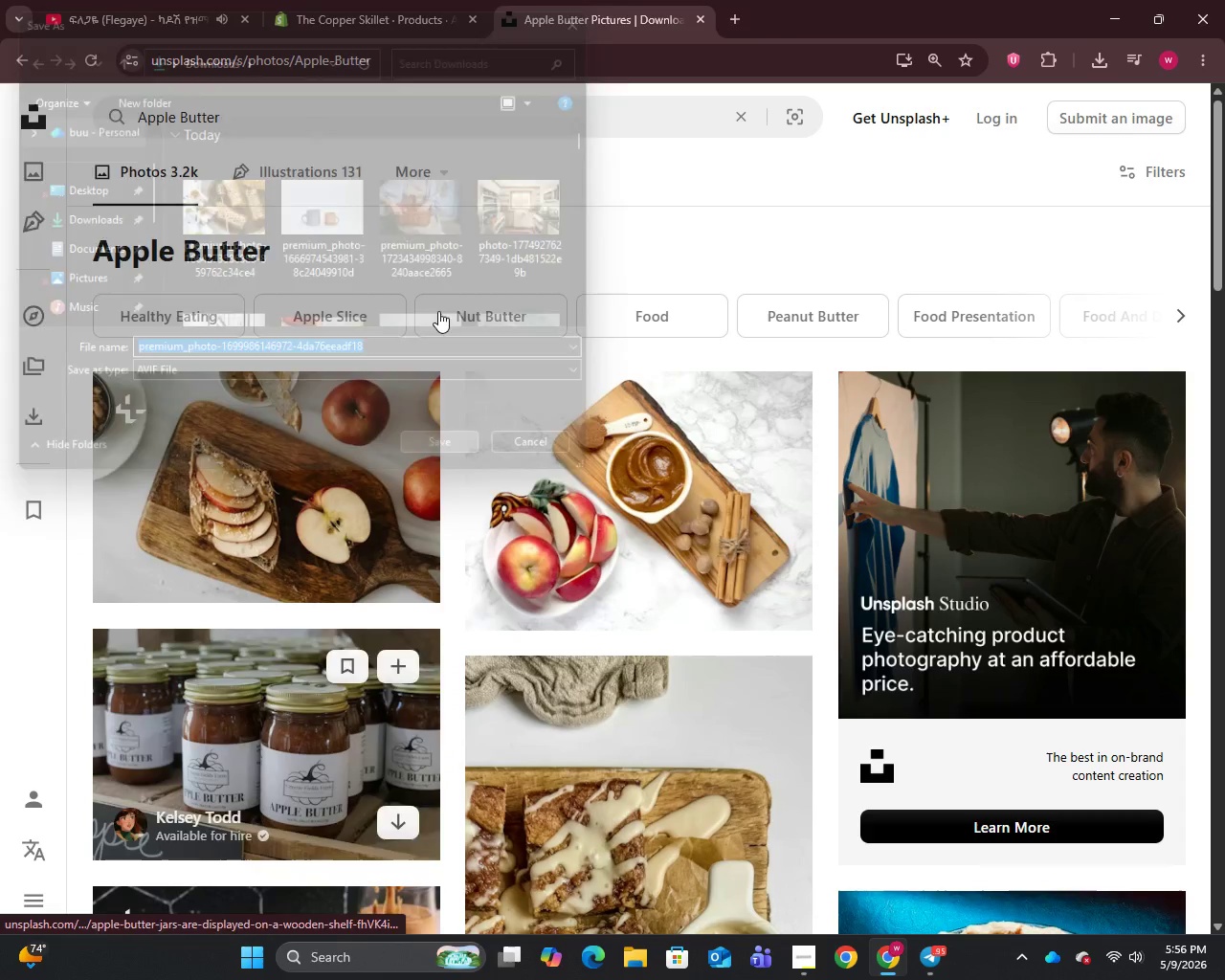 
left_click([404, 0])
 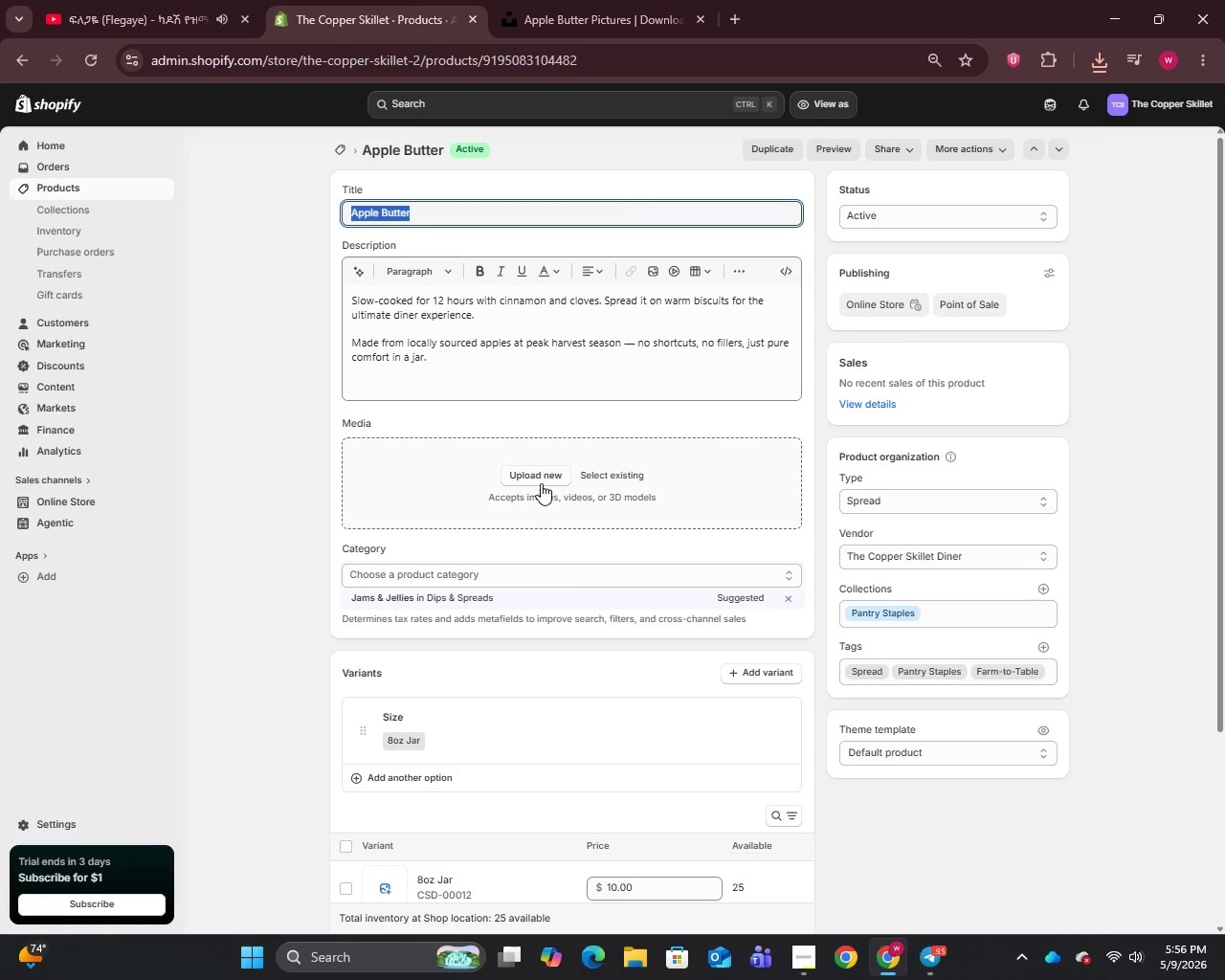 
left_click([537, 470])
 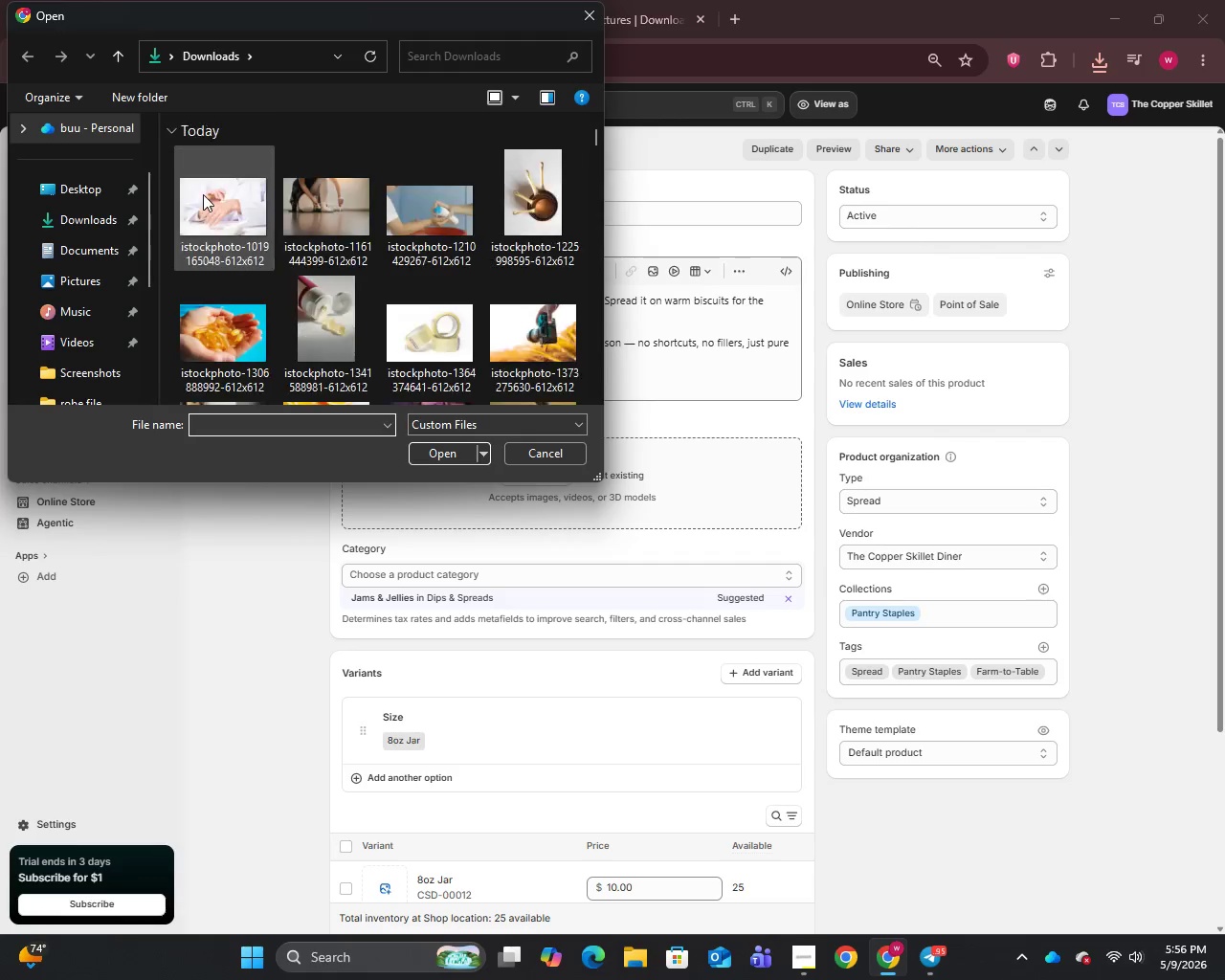 
left_click([194, 212])
 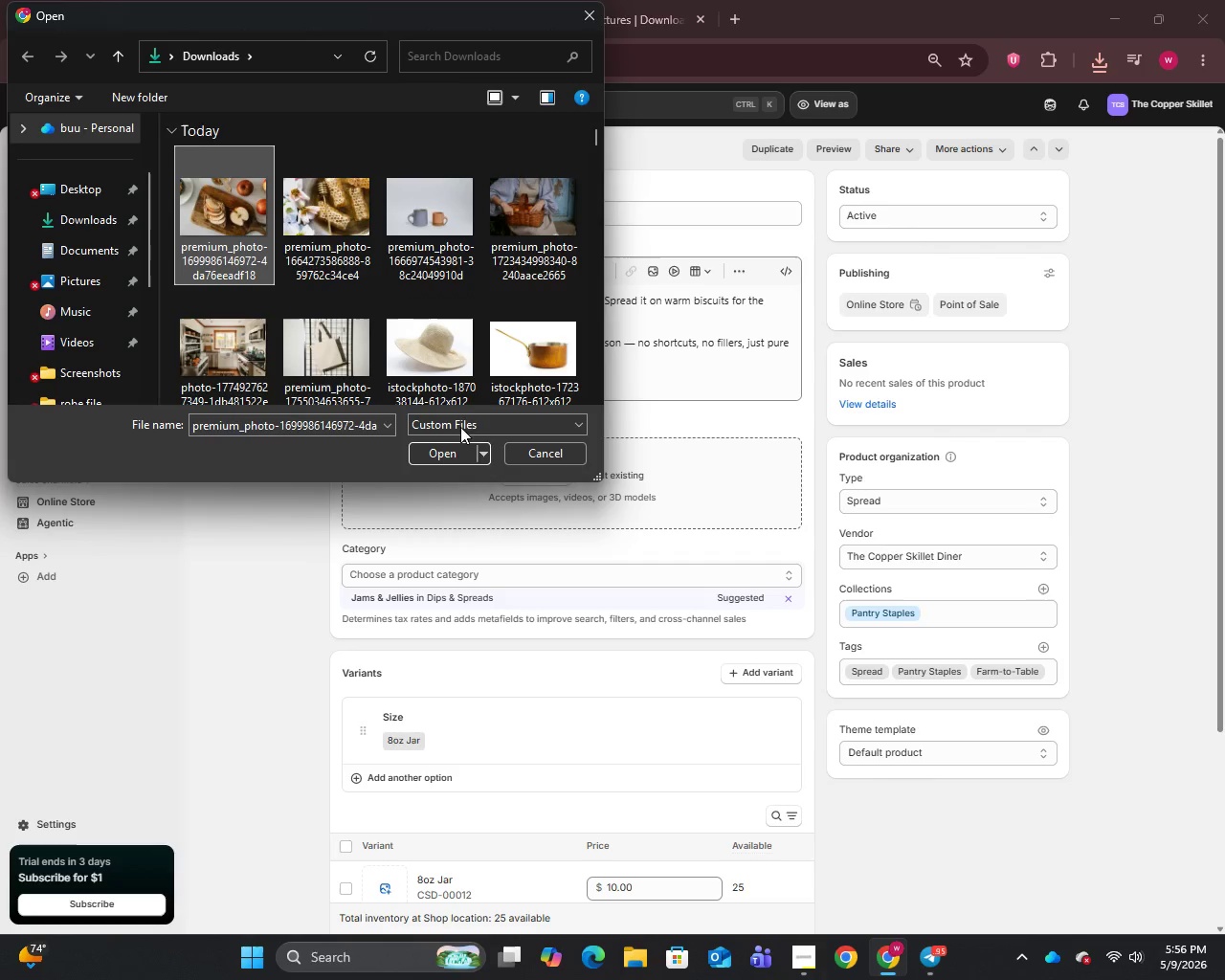 
left_click([448, 446])
 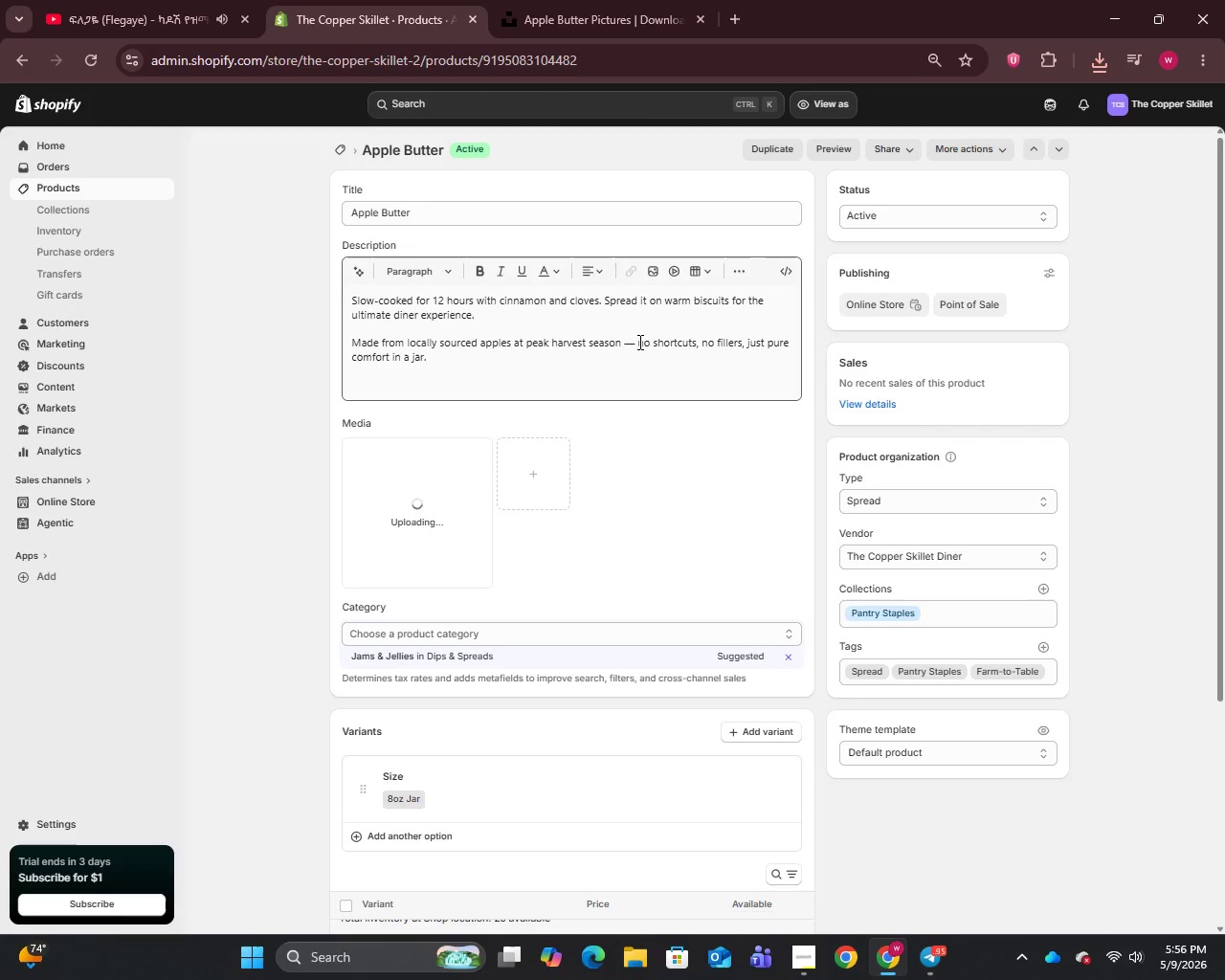 
left_click([634, 347])
 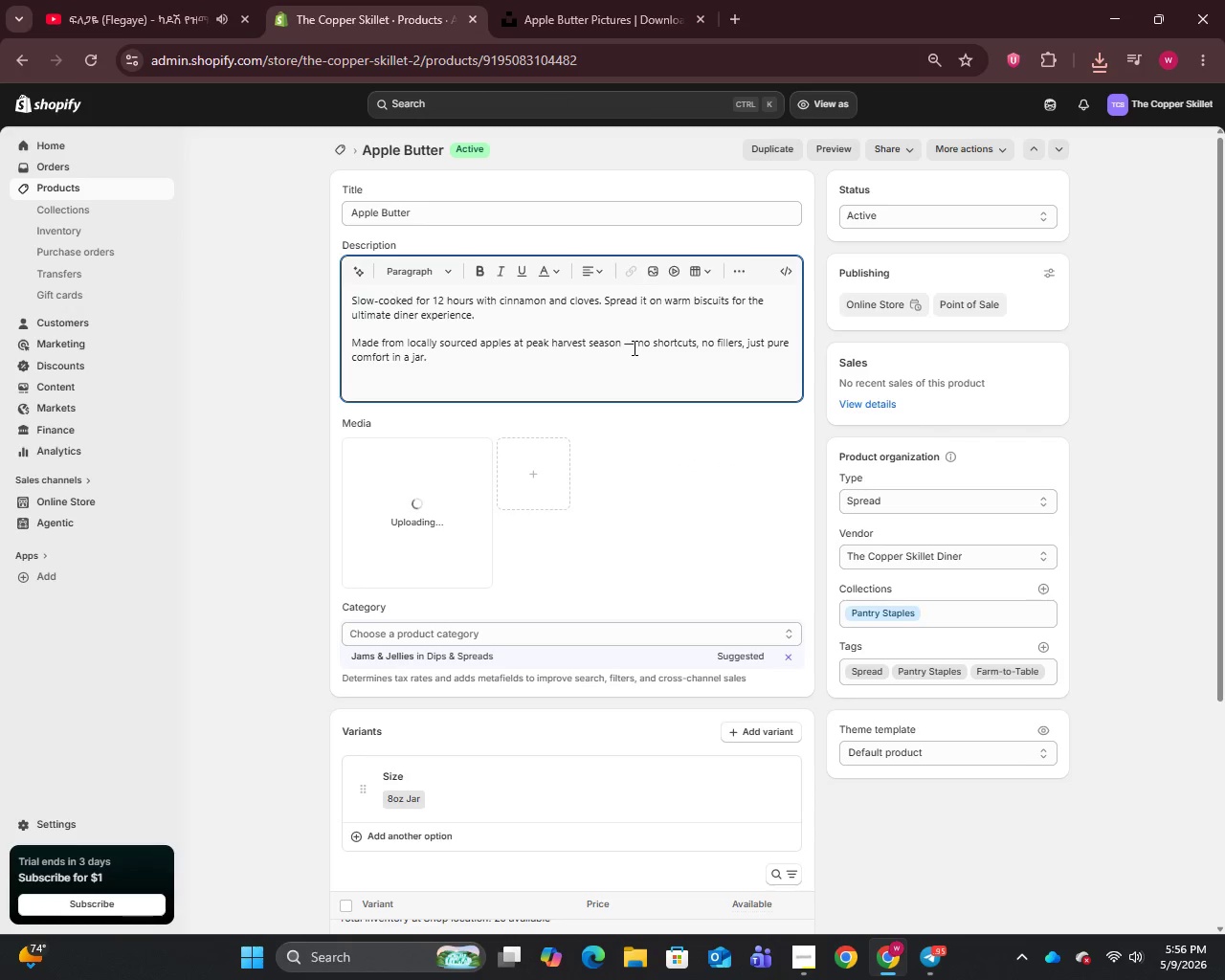 
key(Backspace)
 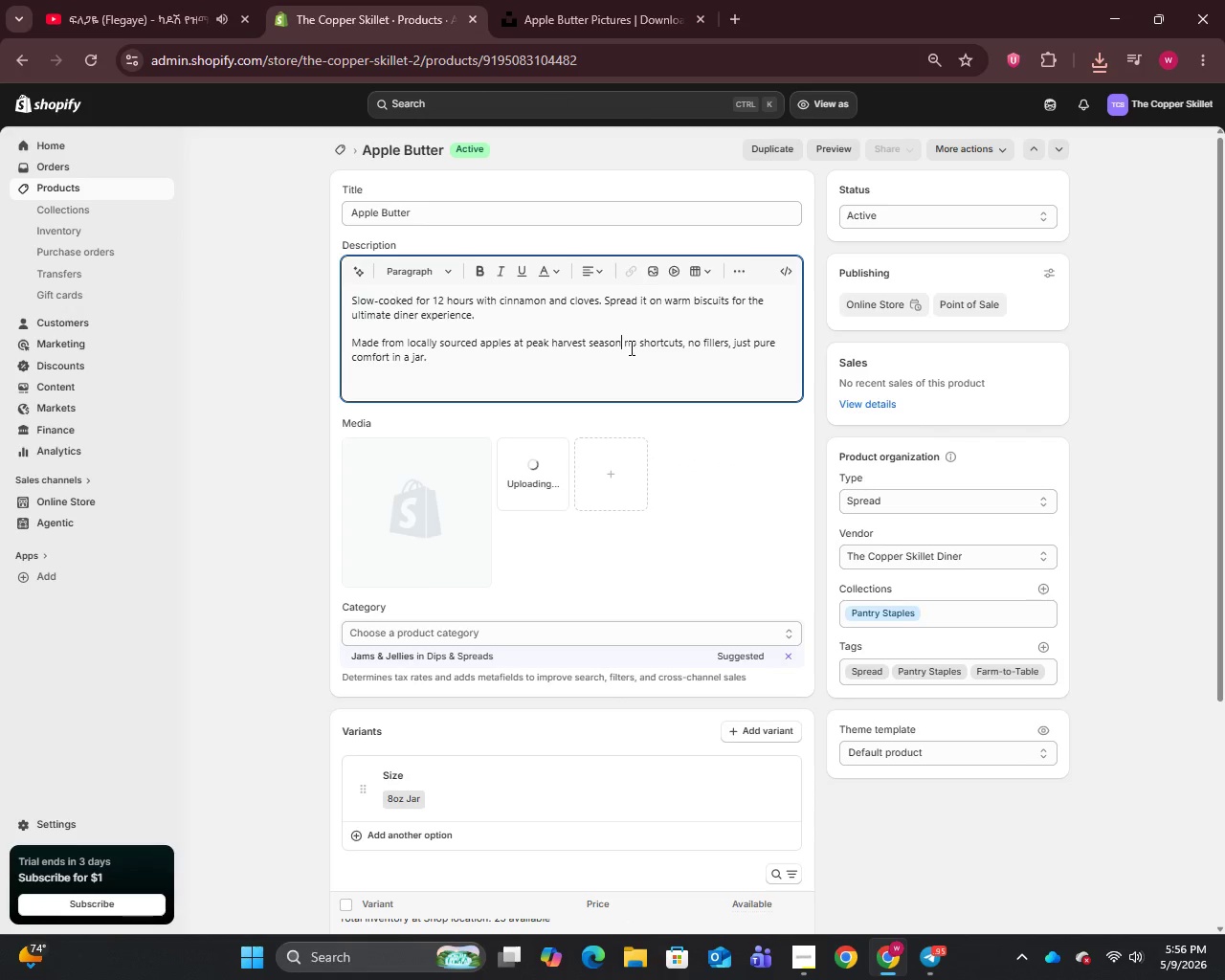 
key(Backspace)
 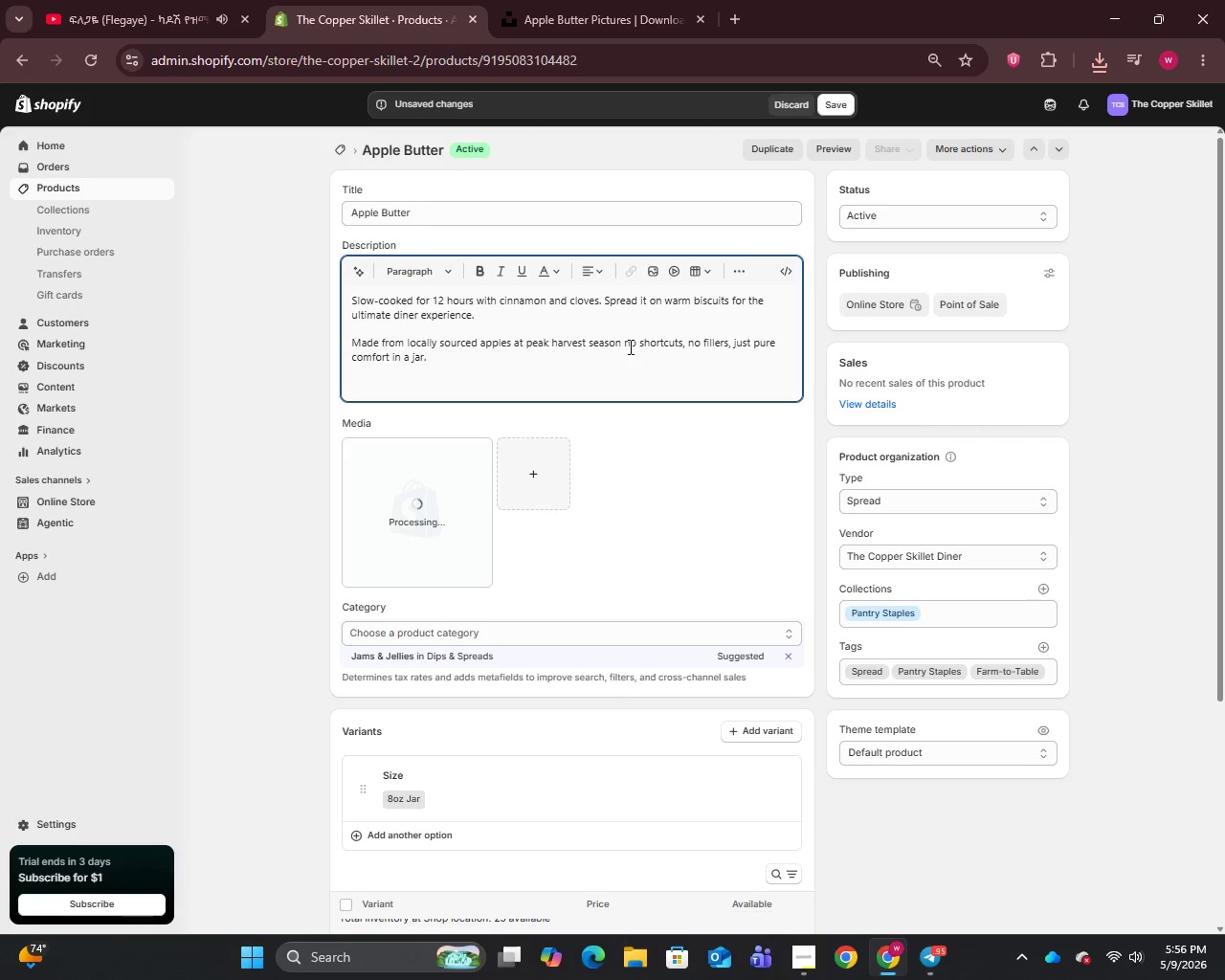 
key(Comma)
 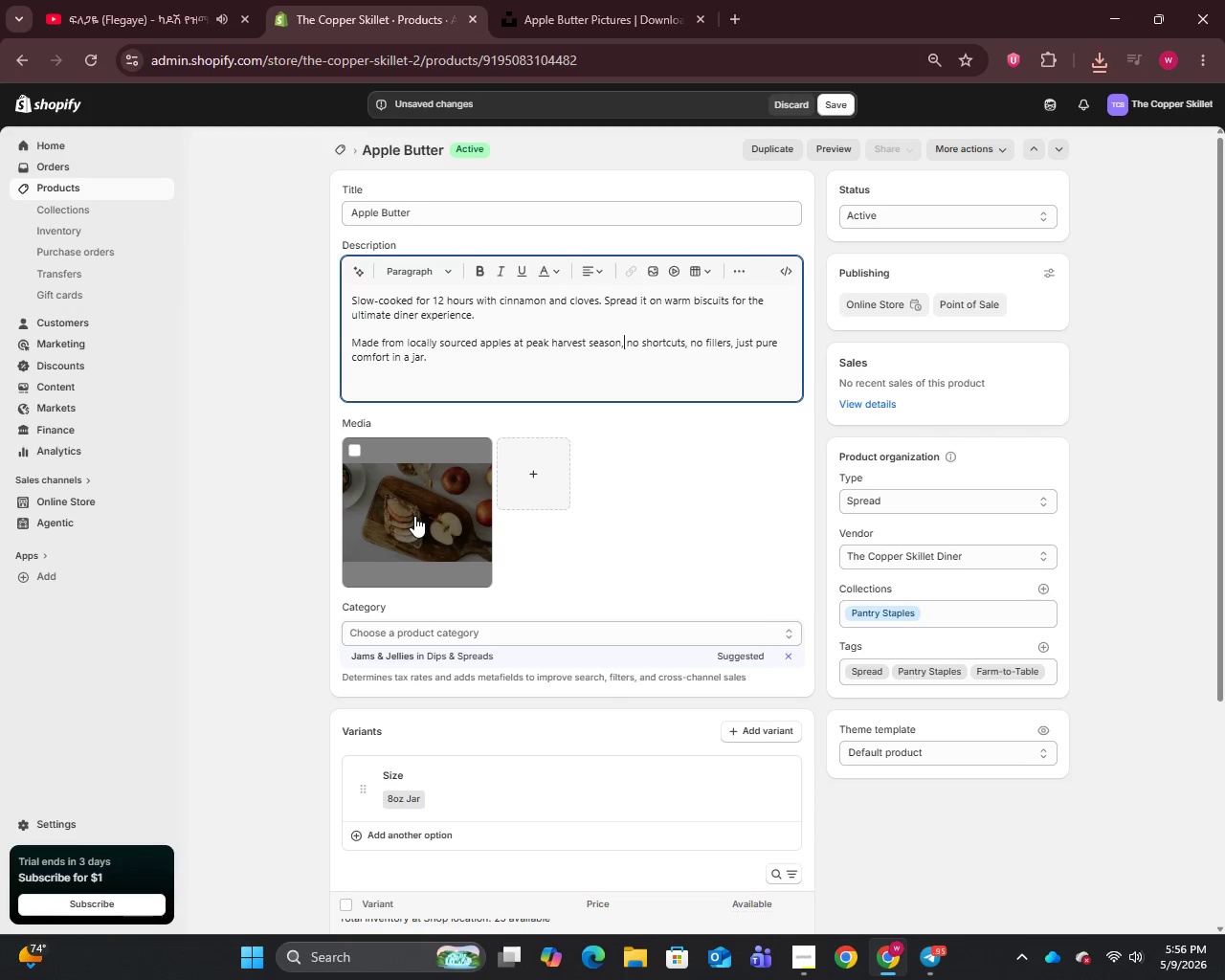 
left_click([414, 516])
 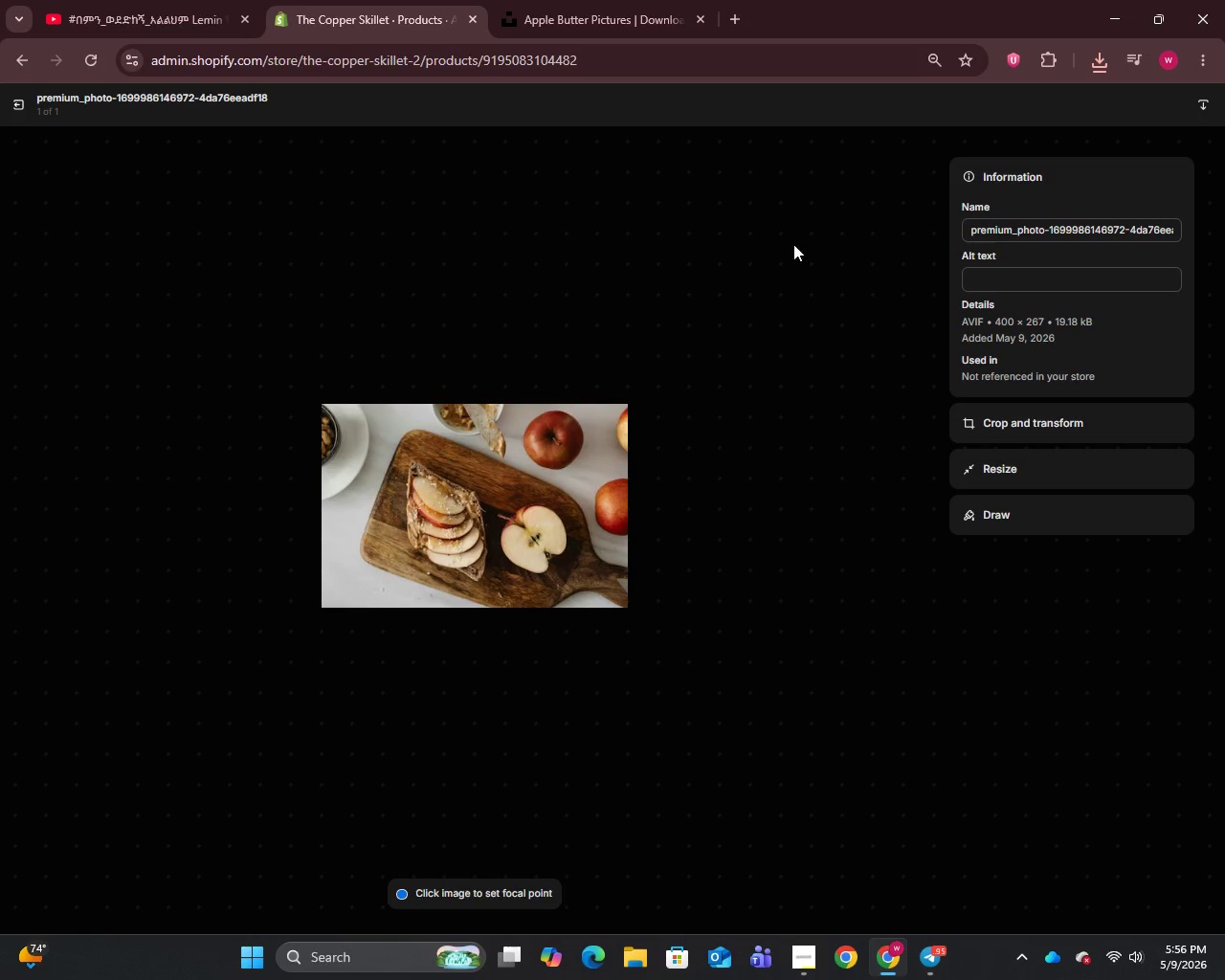 
left_click([1007, 220])
 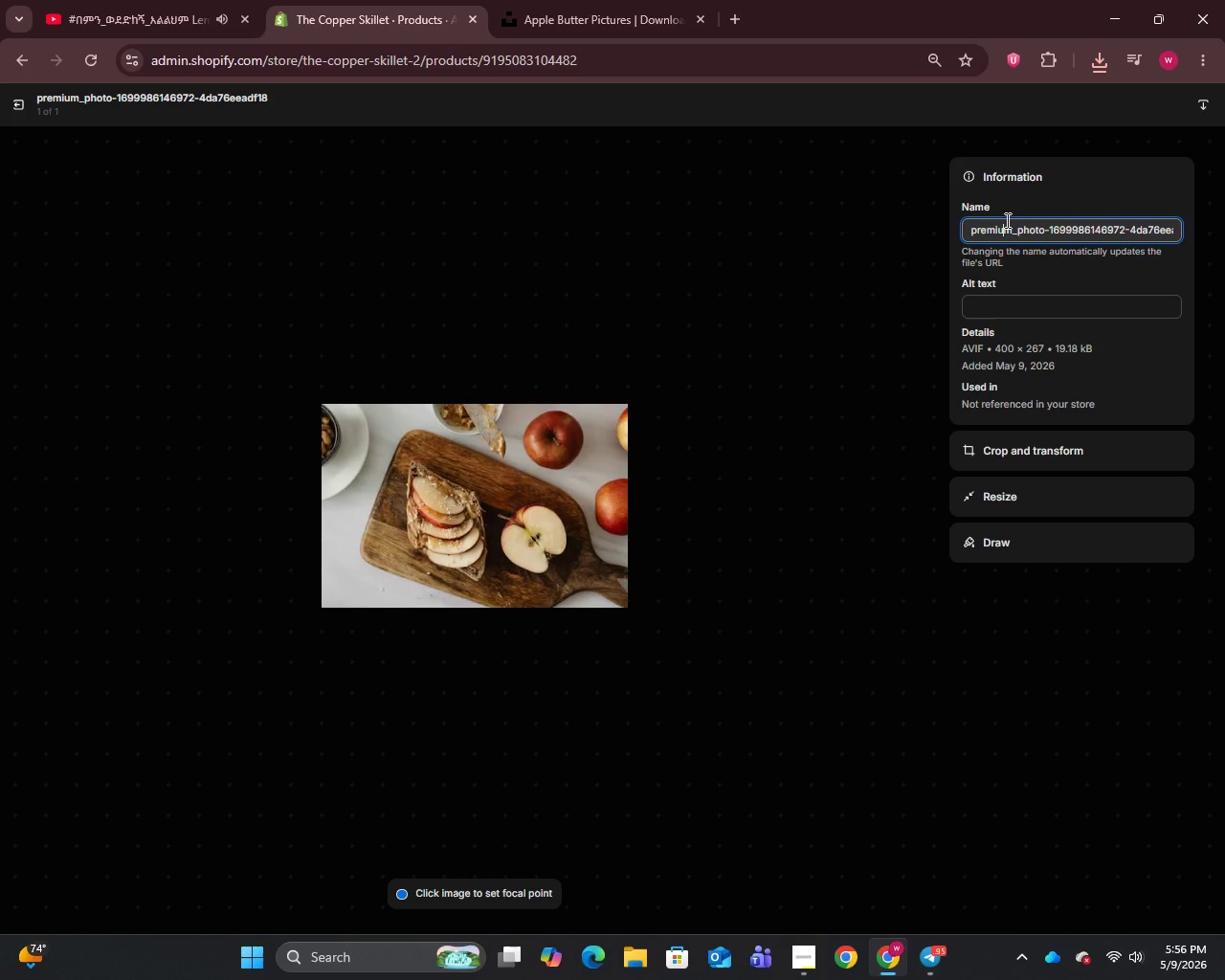 
key(Control+A)
 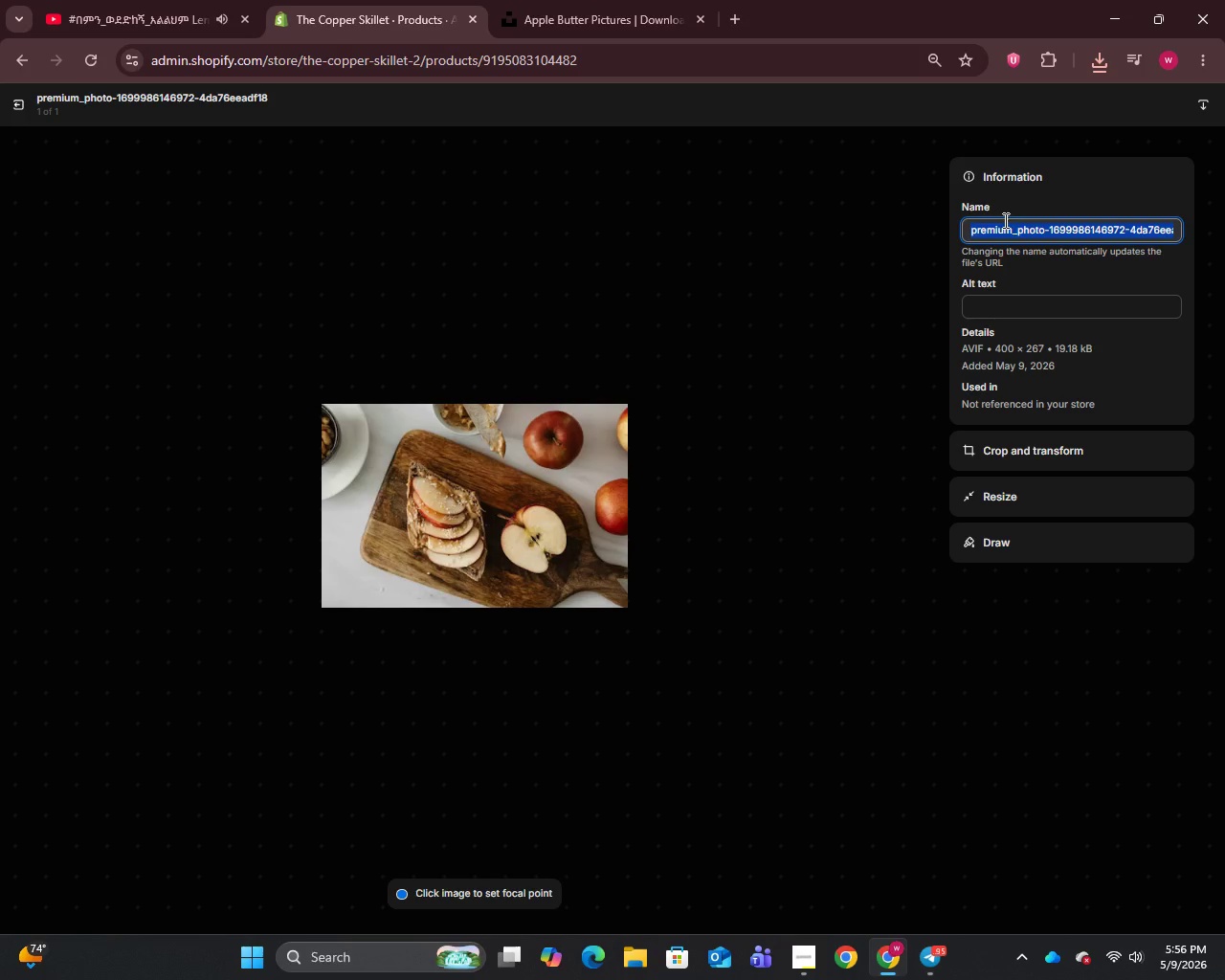 
key(Control+V)
 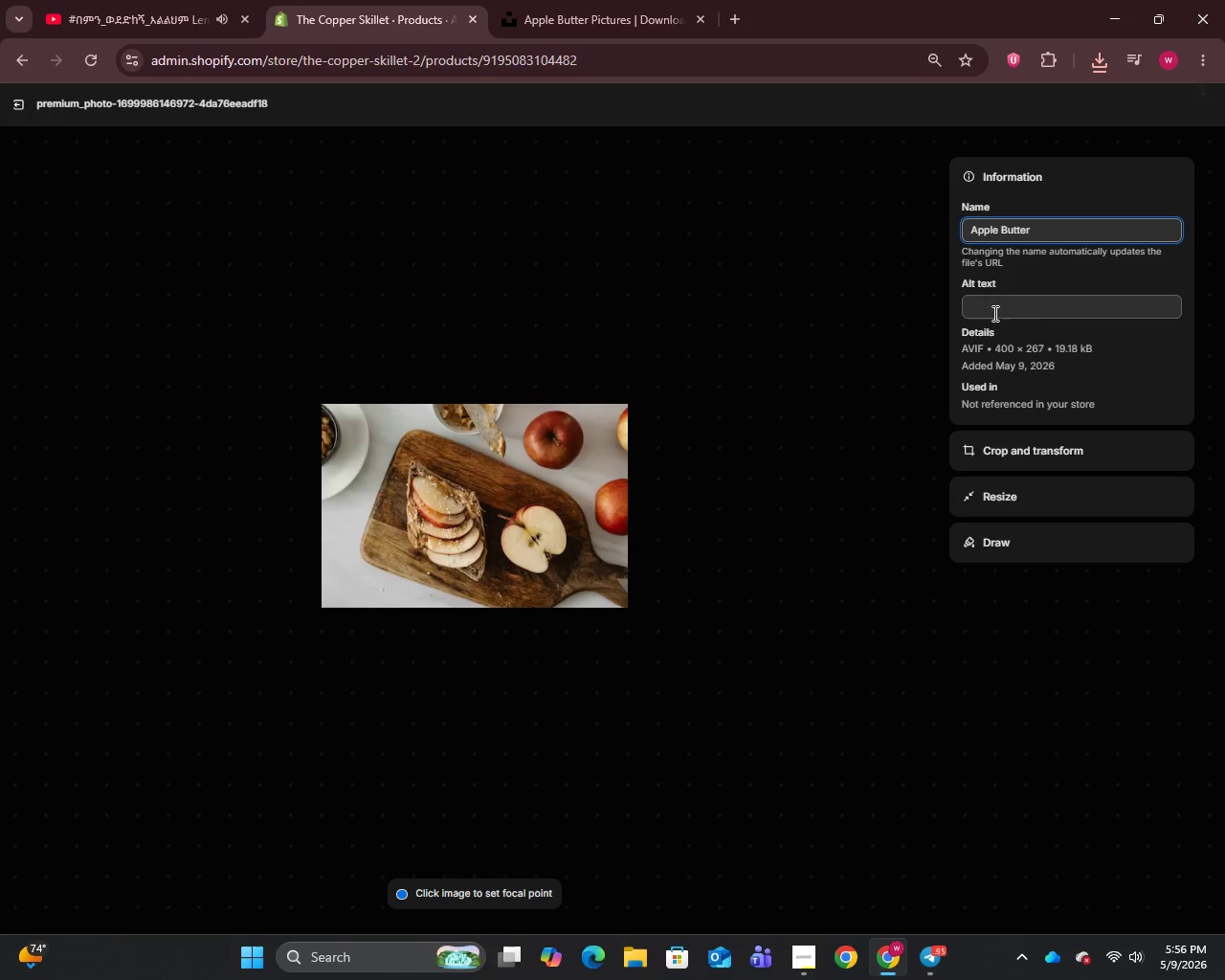 
left_click([993, 313])
 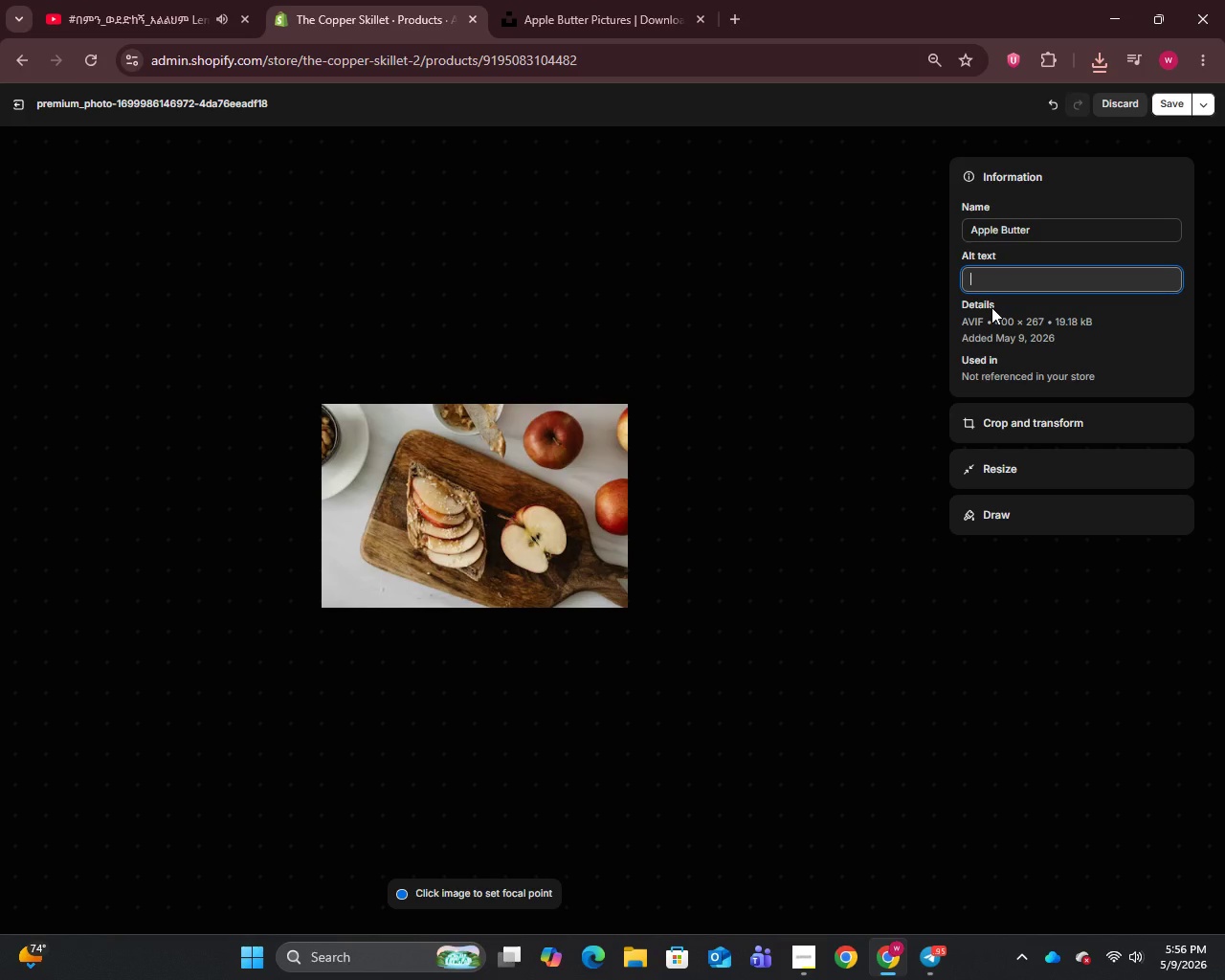 
type(Apple Butter slow-cooked 12 hours with cinnamon and cloves made from local apples in an 8oz jar by The Copper Skillet Diner)
 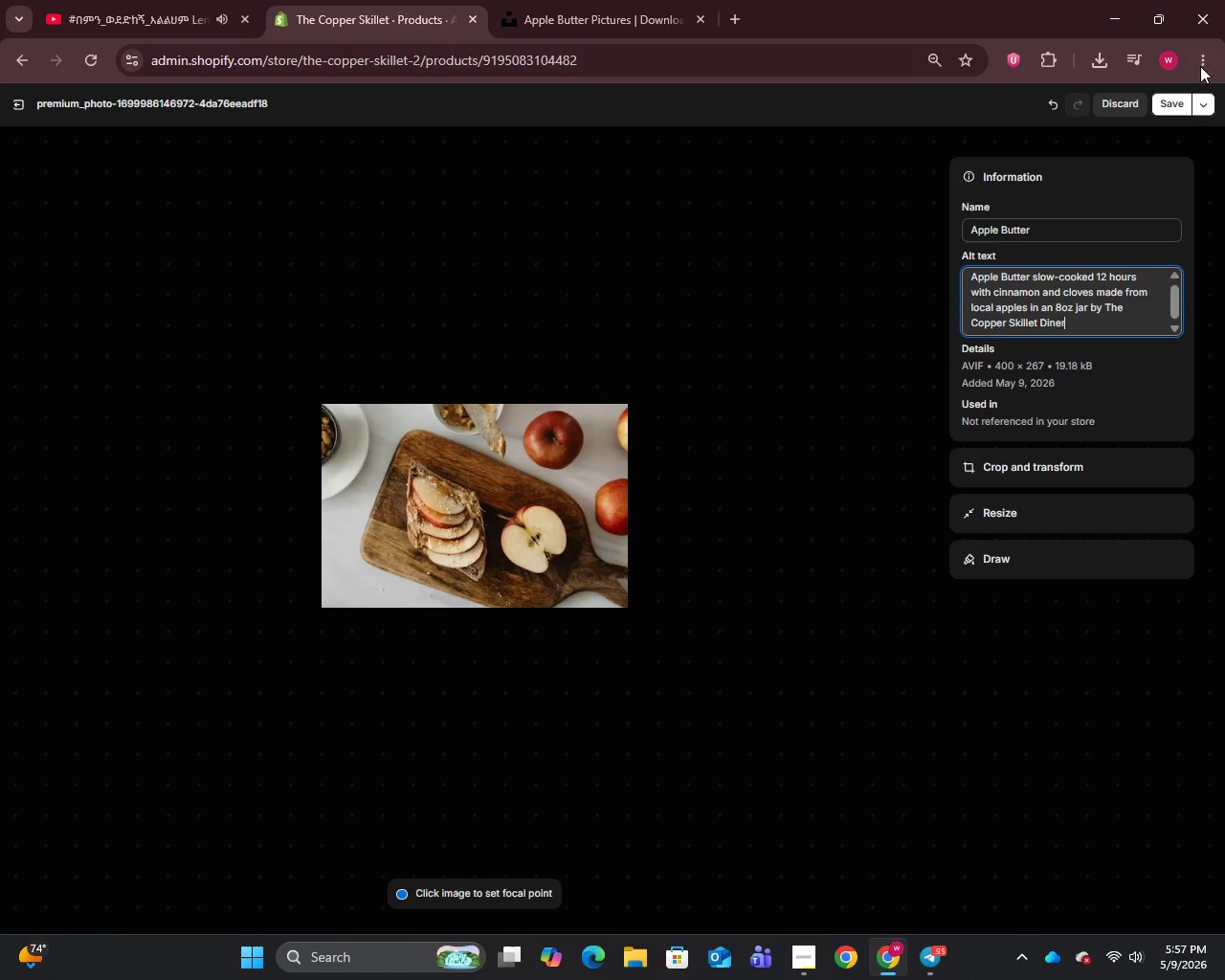 
left_click([1169, 114])
 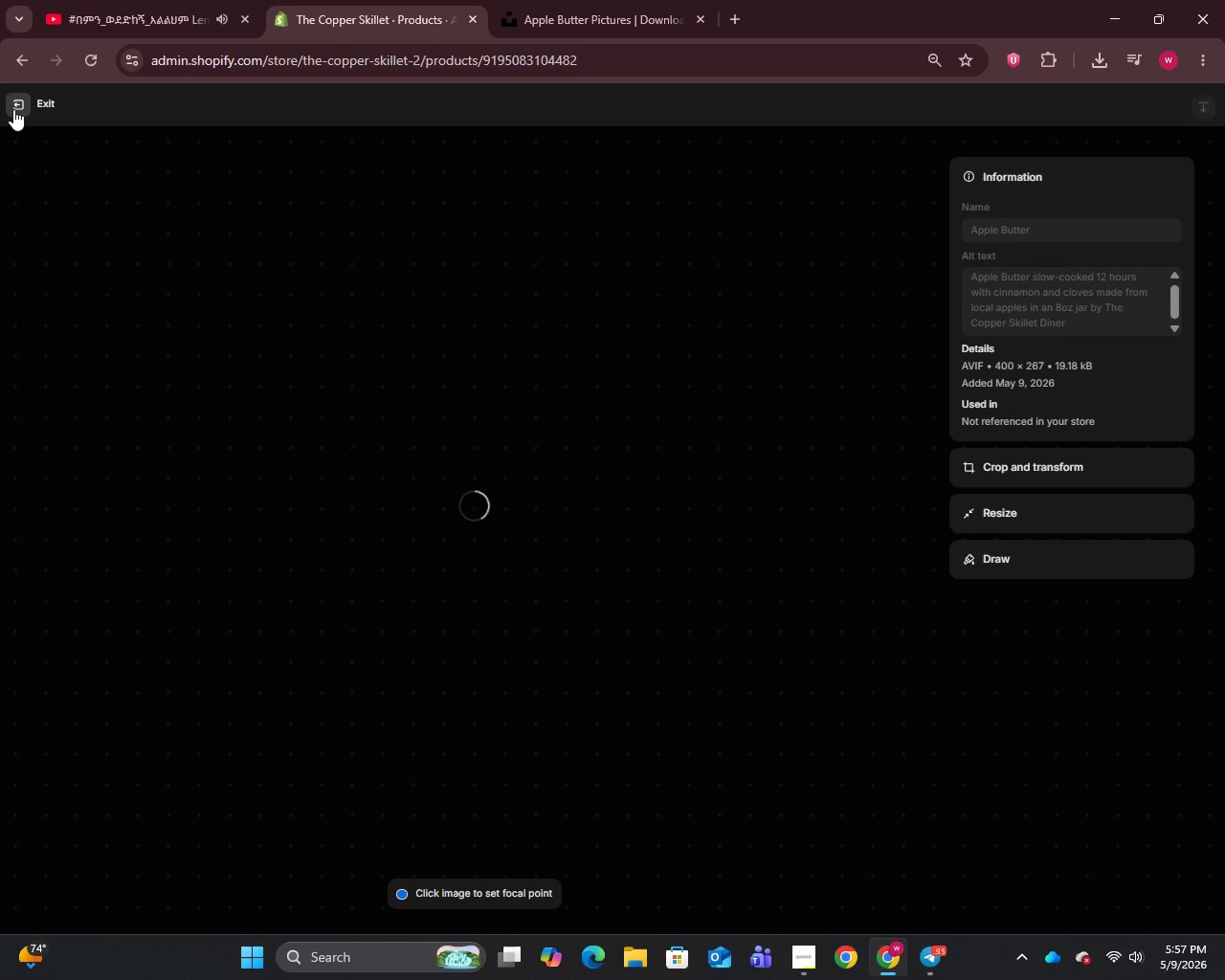 
left_click([13, 109])
 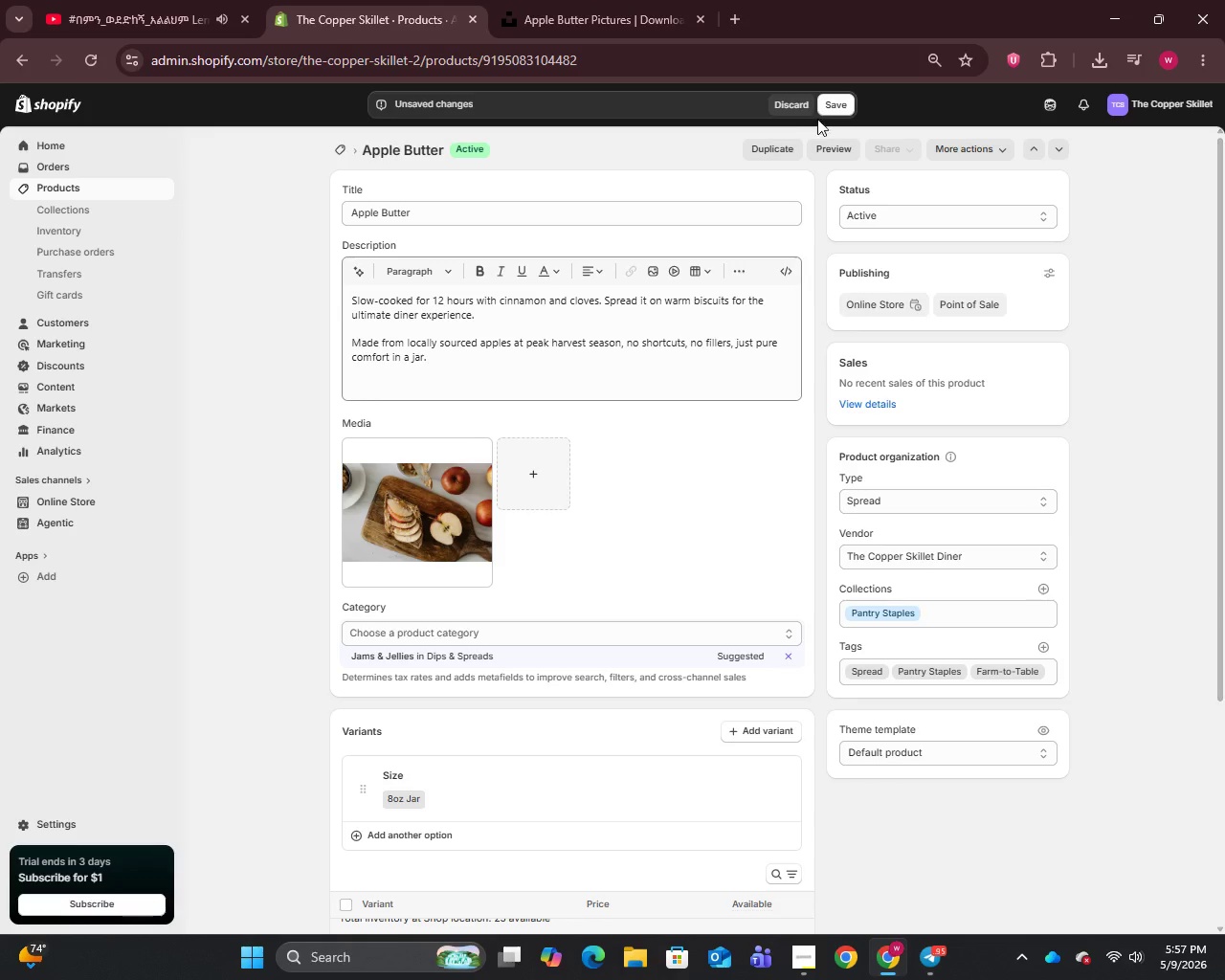 
left_click([853, 113])
 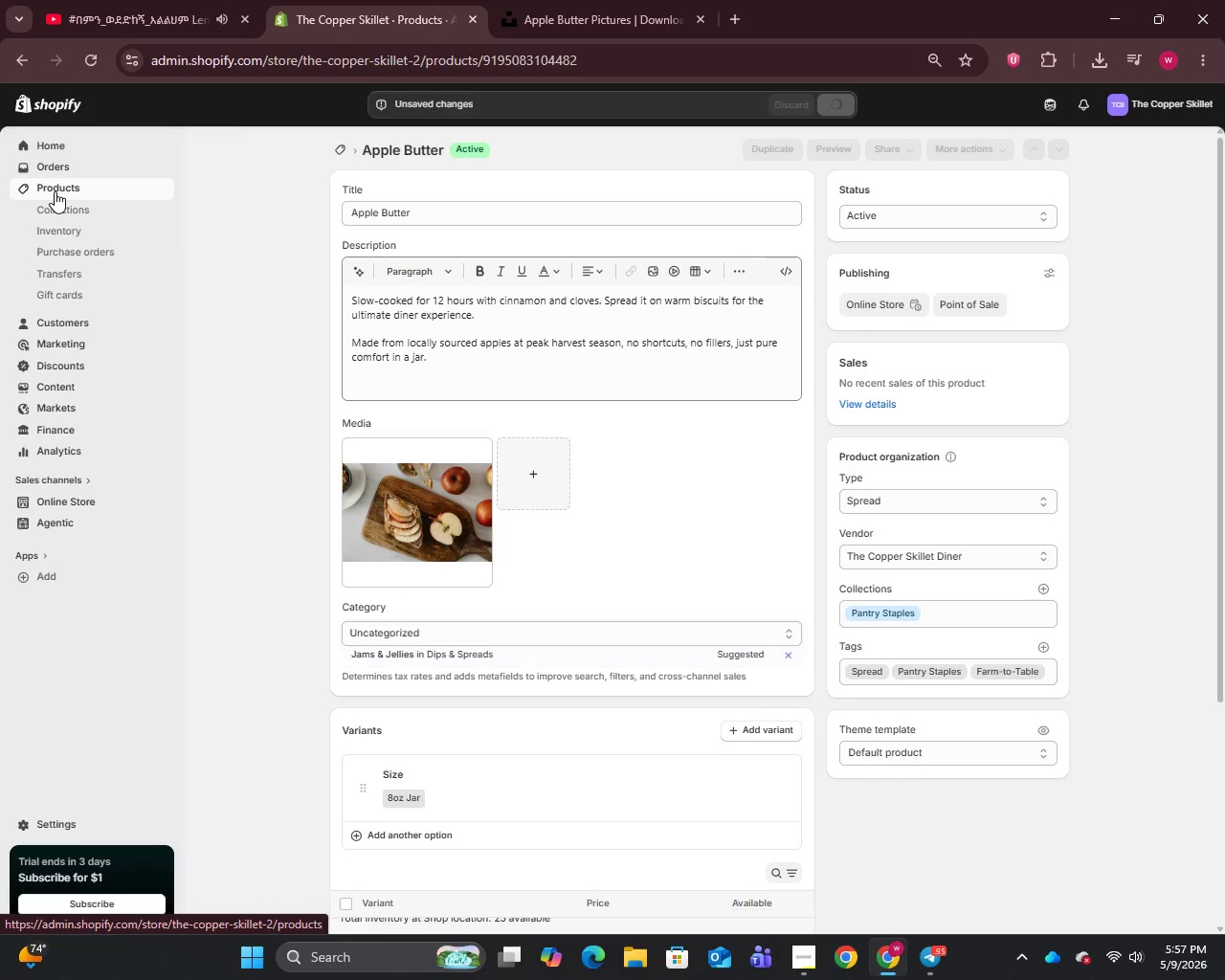 
left_click([55, 191])
 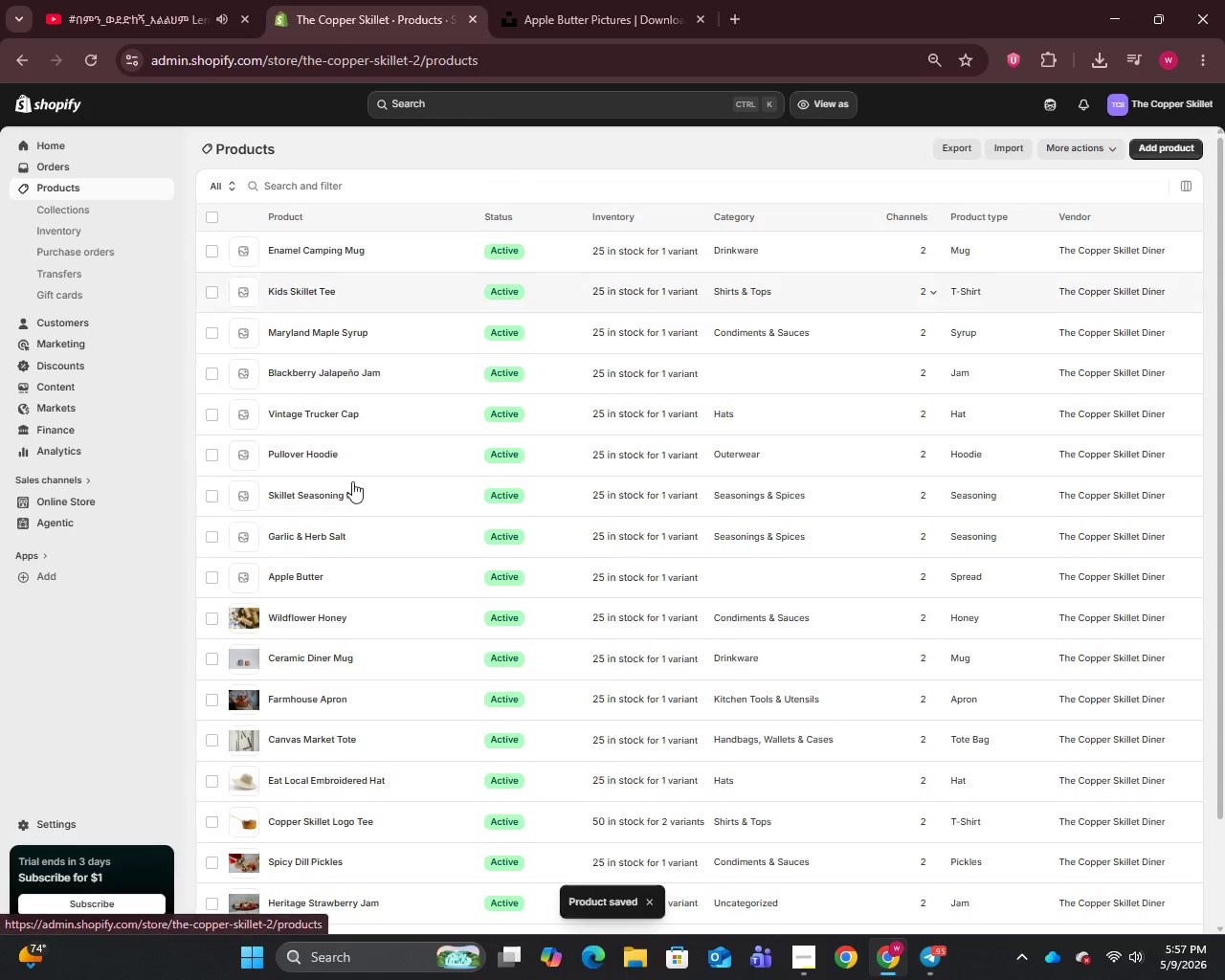 
left_click([310, 542])
 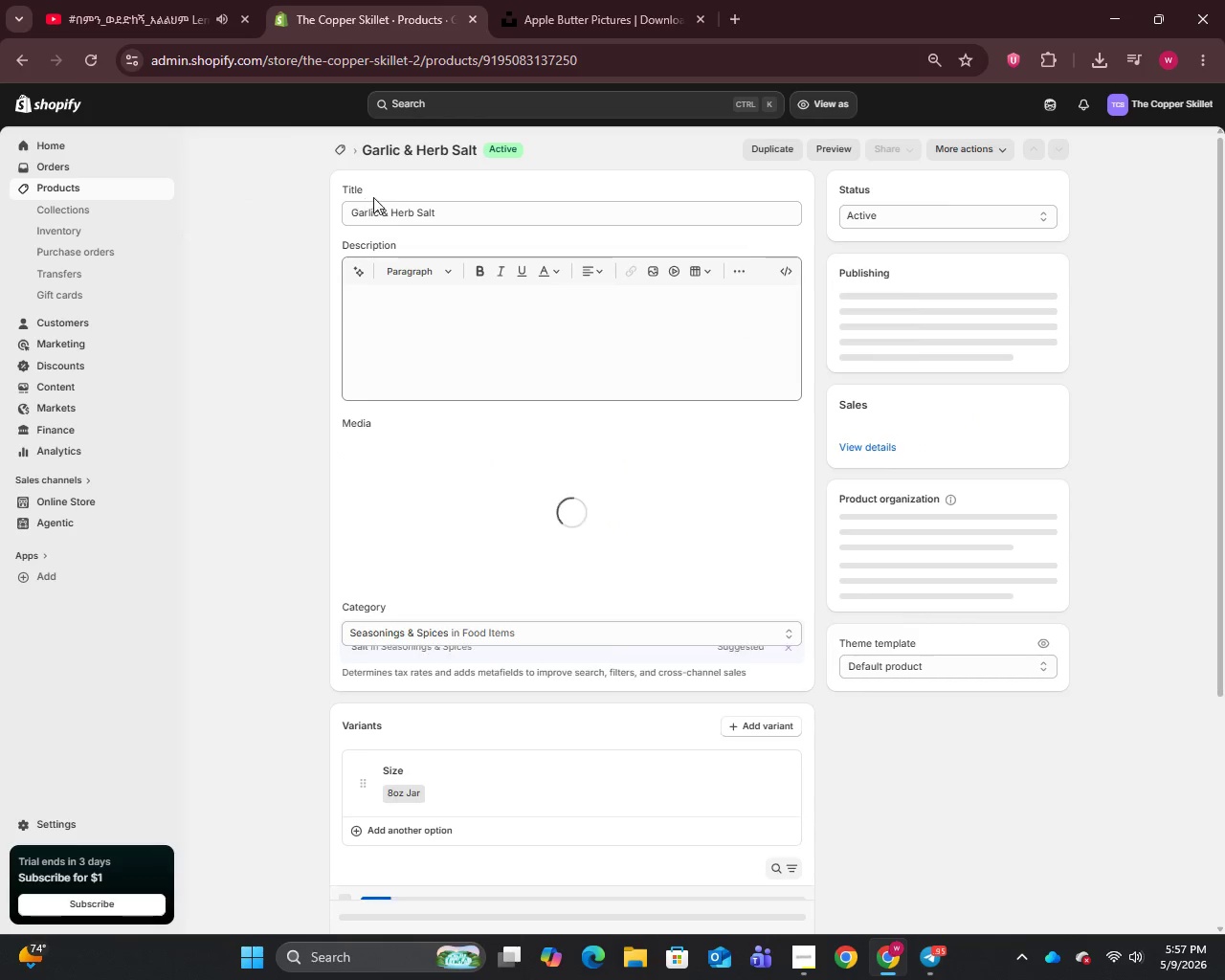 
left_click([445, 209])
 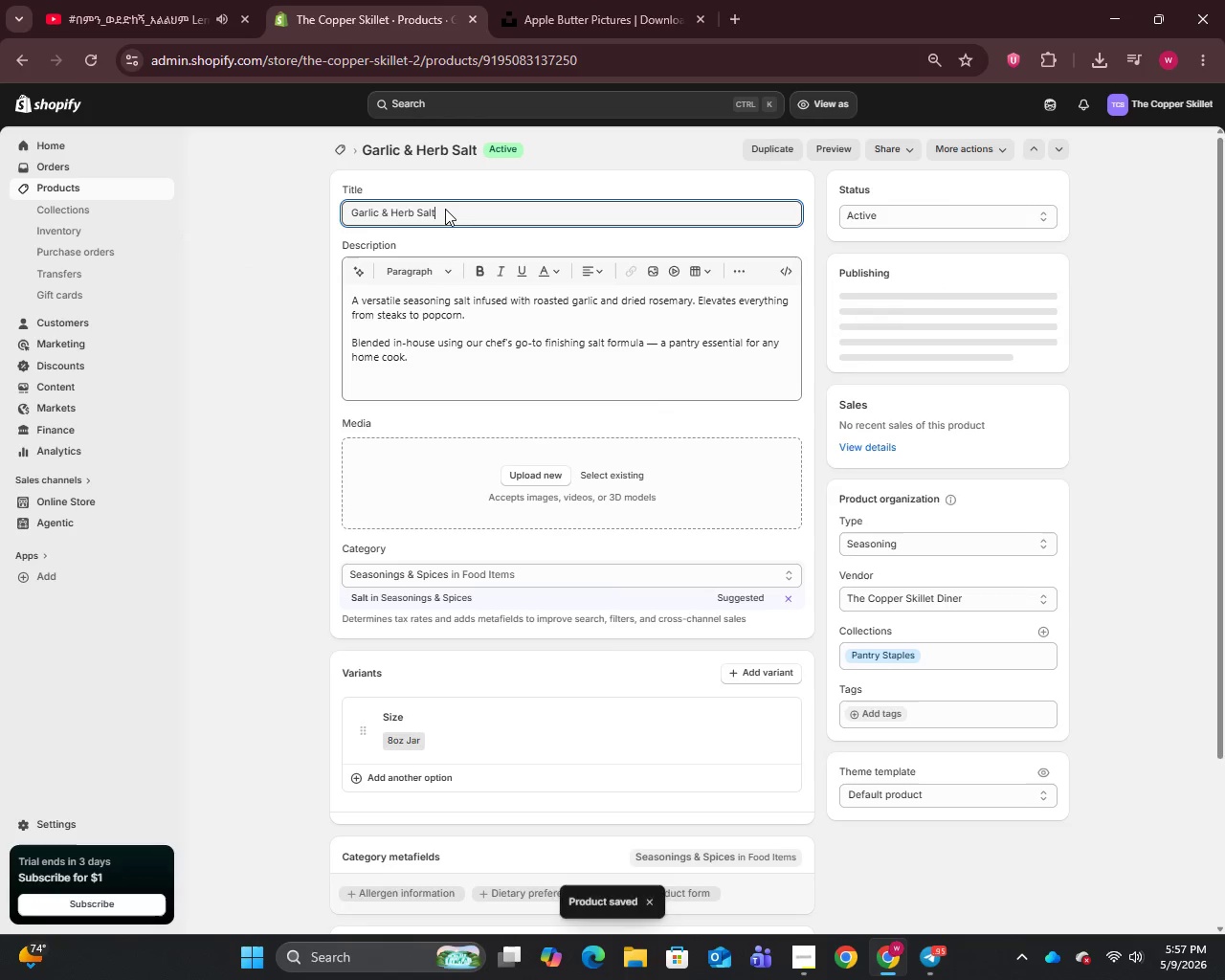 
key(Control+A)
 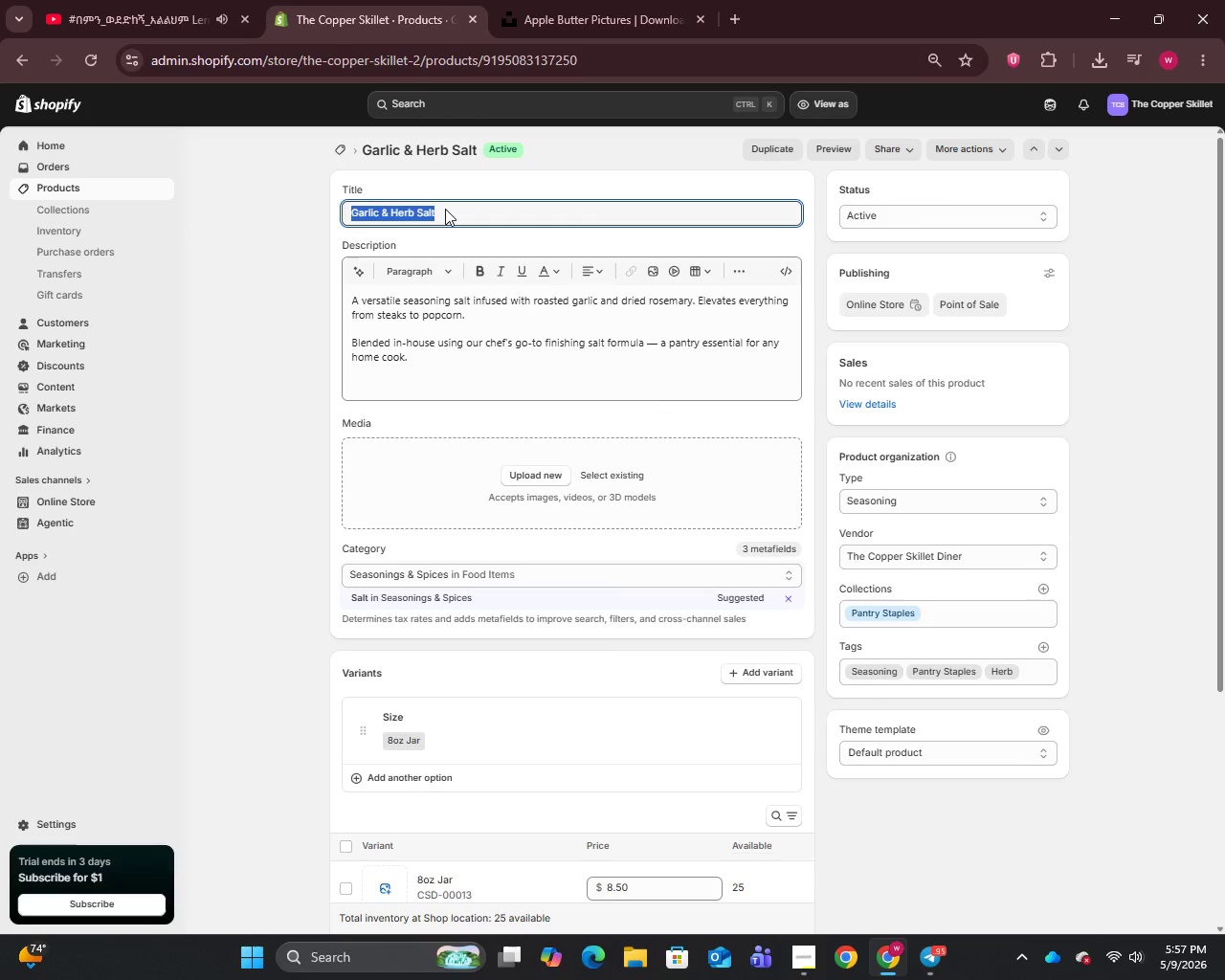 
key(Control+C)
 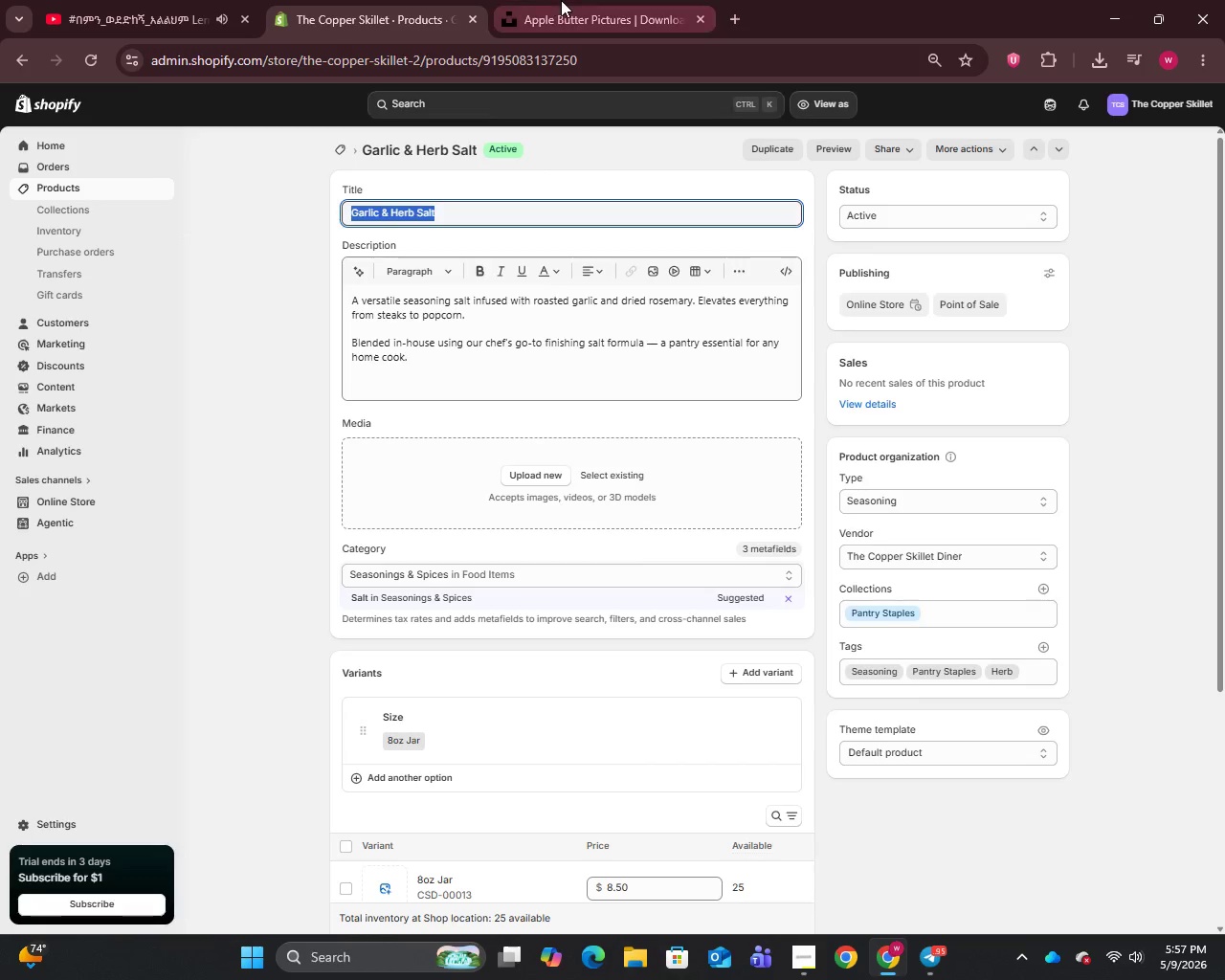 
left_click([563, 0])
 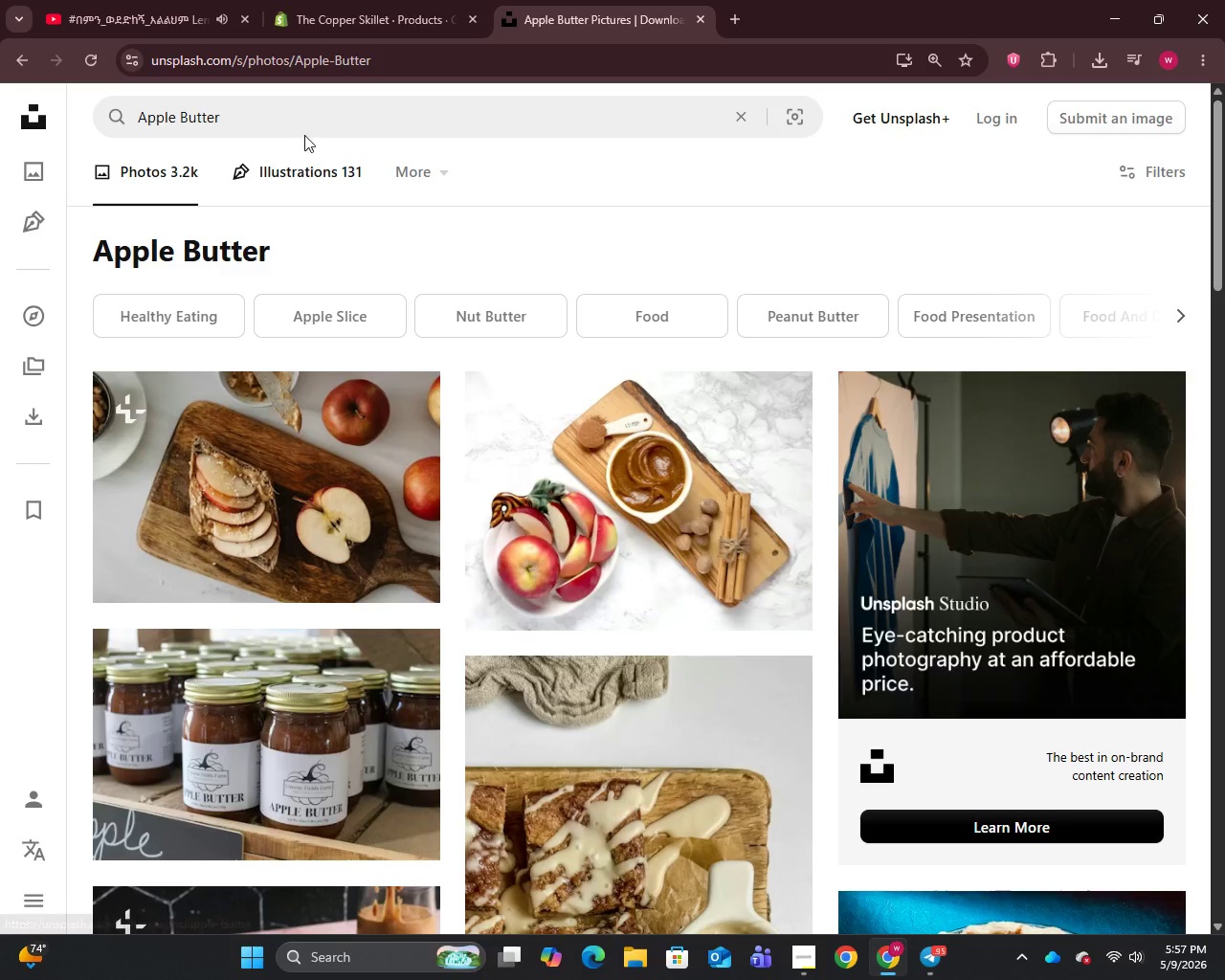 
left_click([306, 118])
 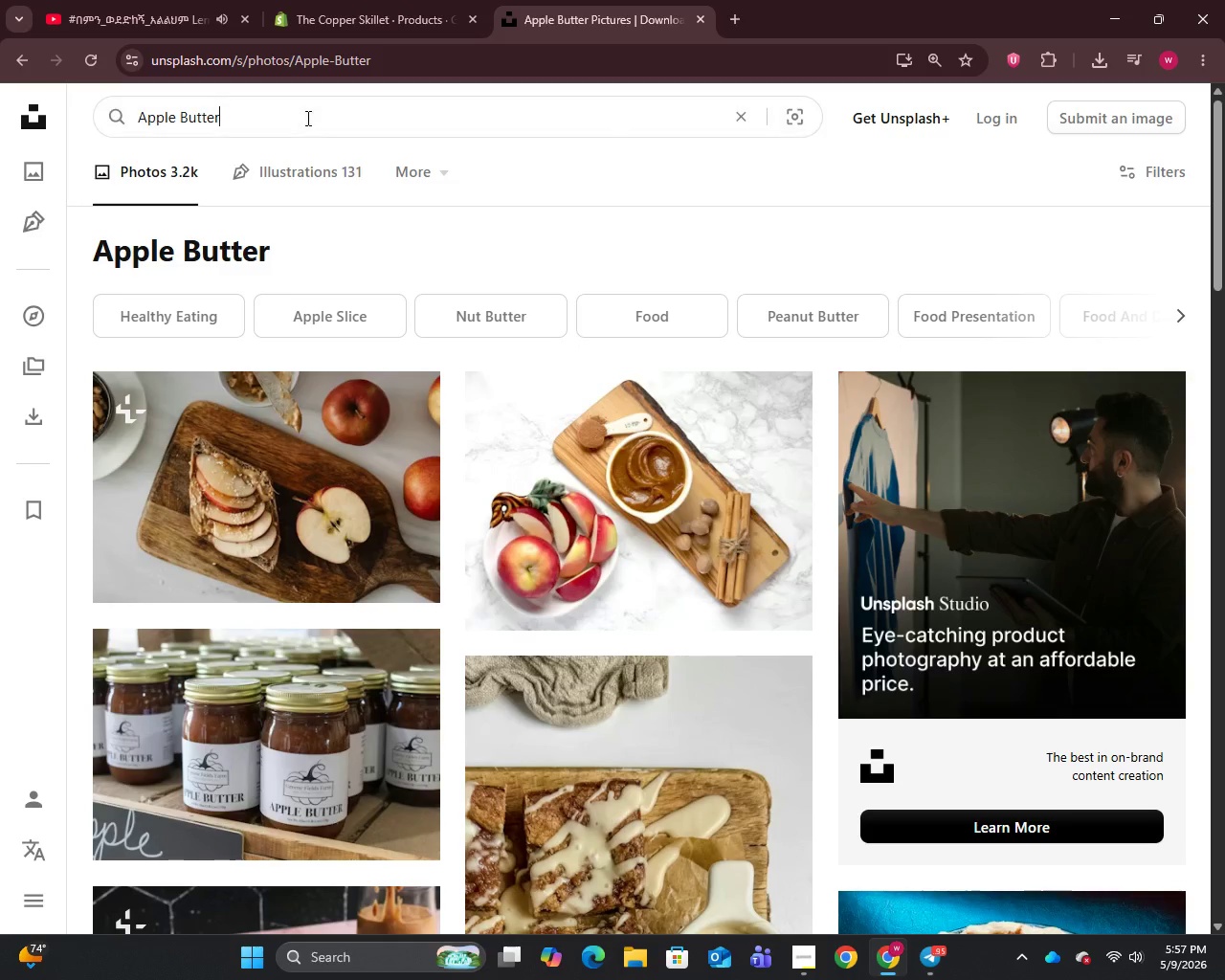 
key(Control+A)
 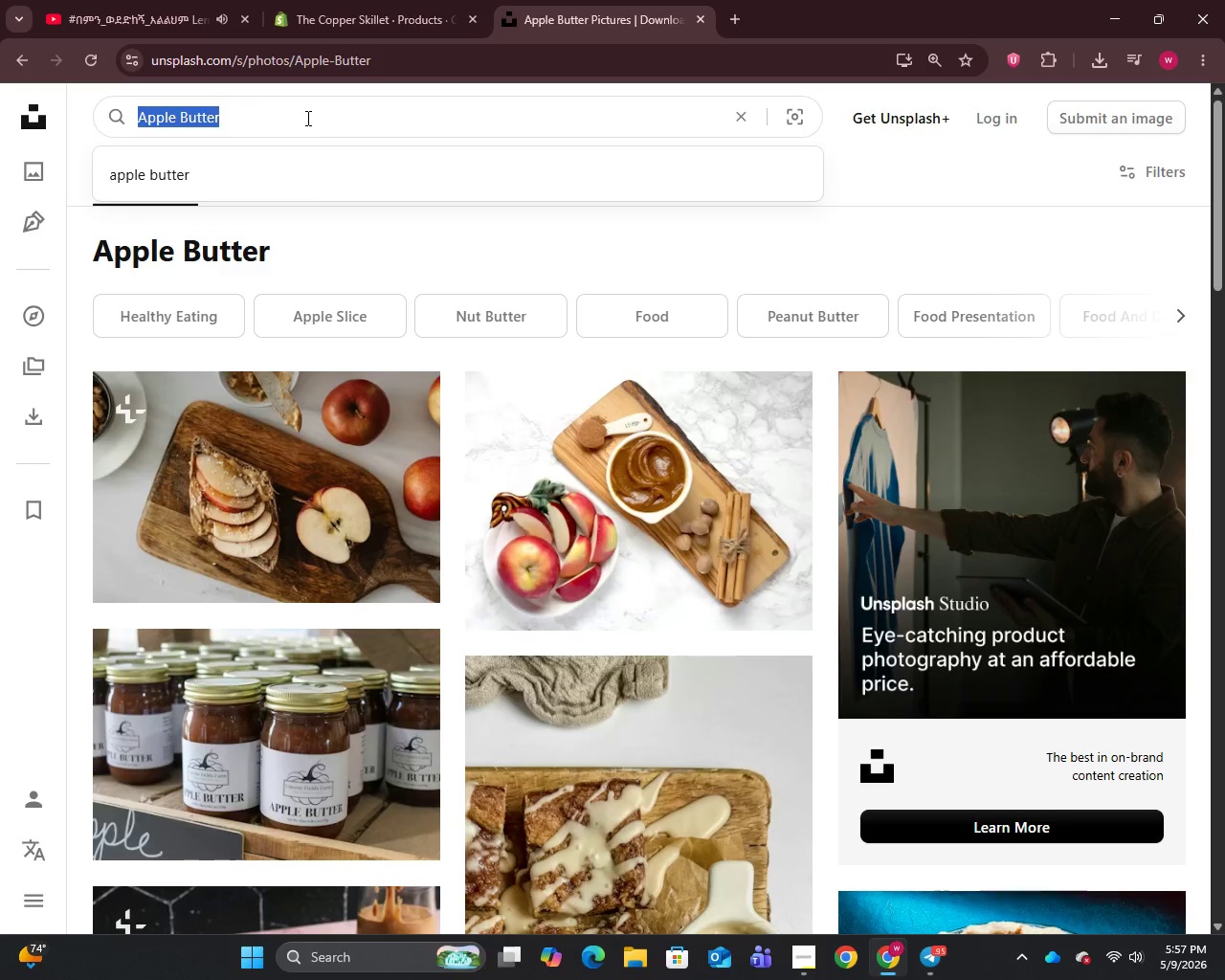 
key(Control+V)
 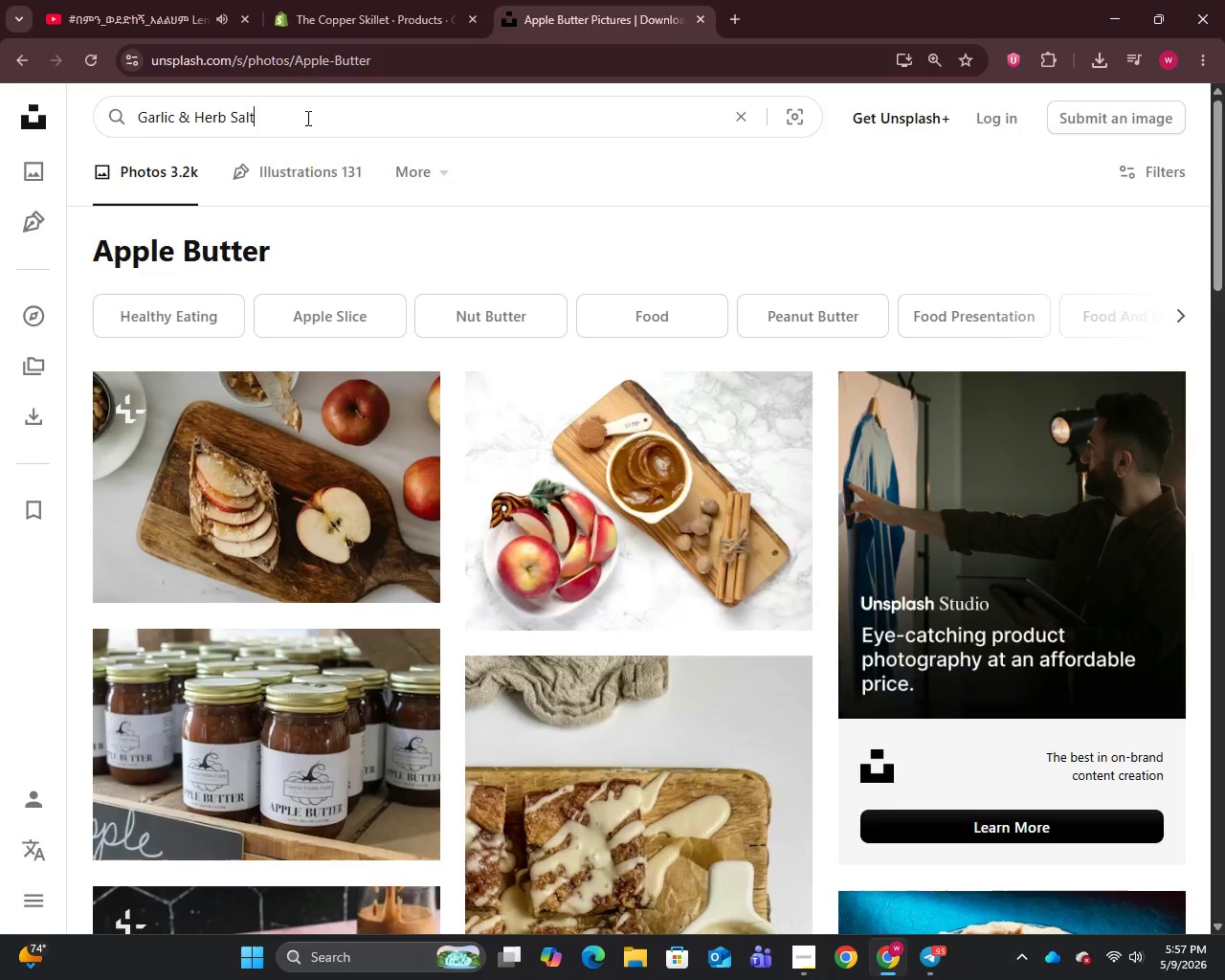 
key(Enter)
 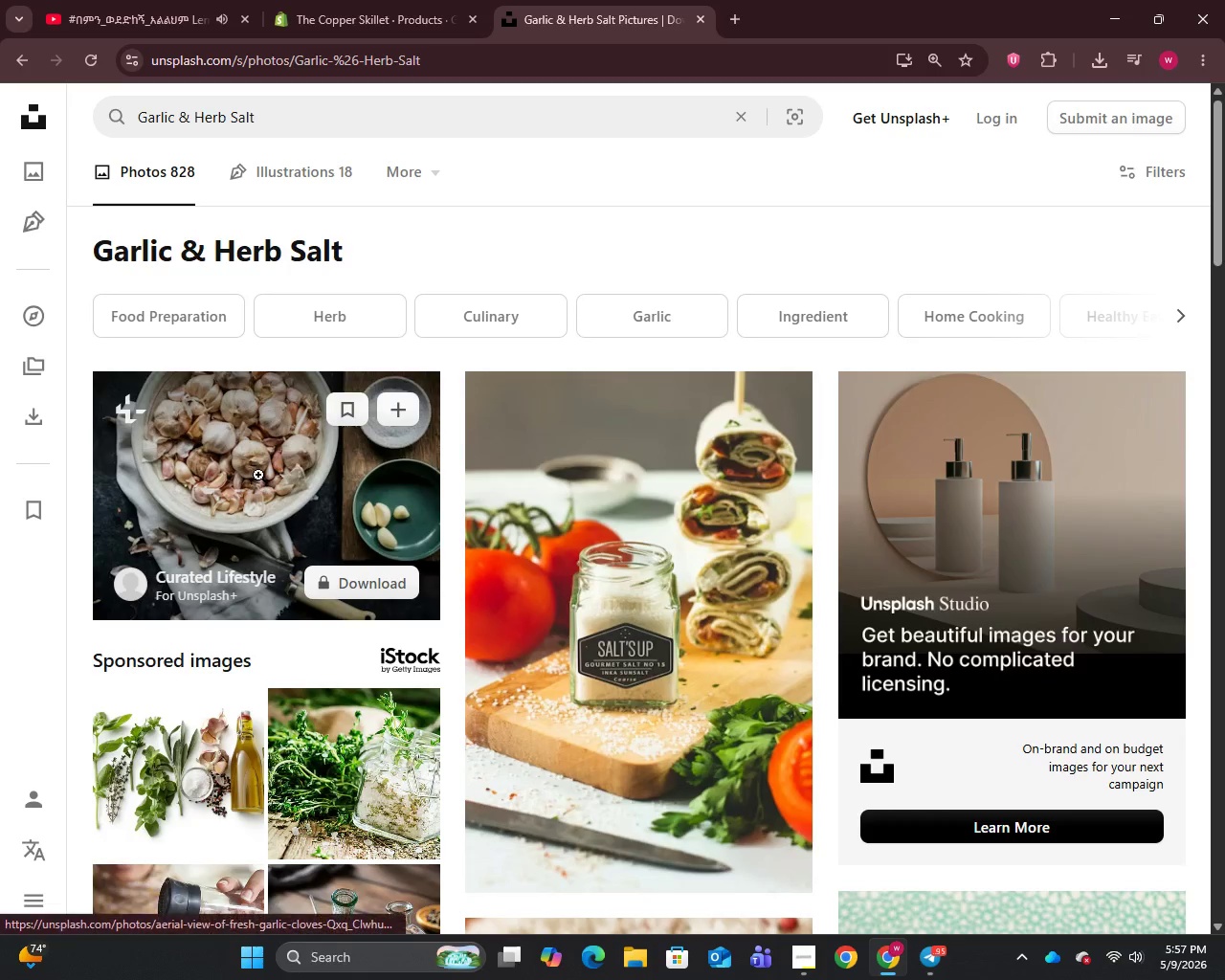 
scroll: coordinate [572, 563], scroll_direction: down, amount: 12.0
 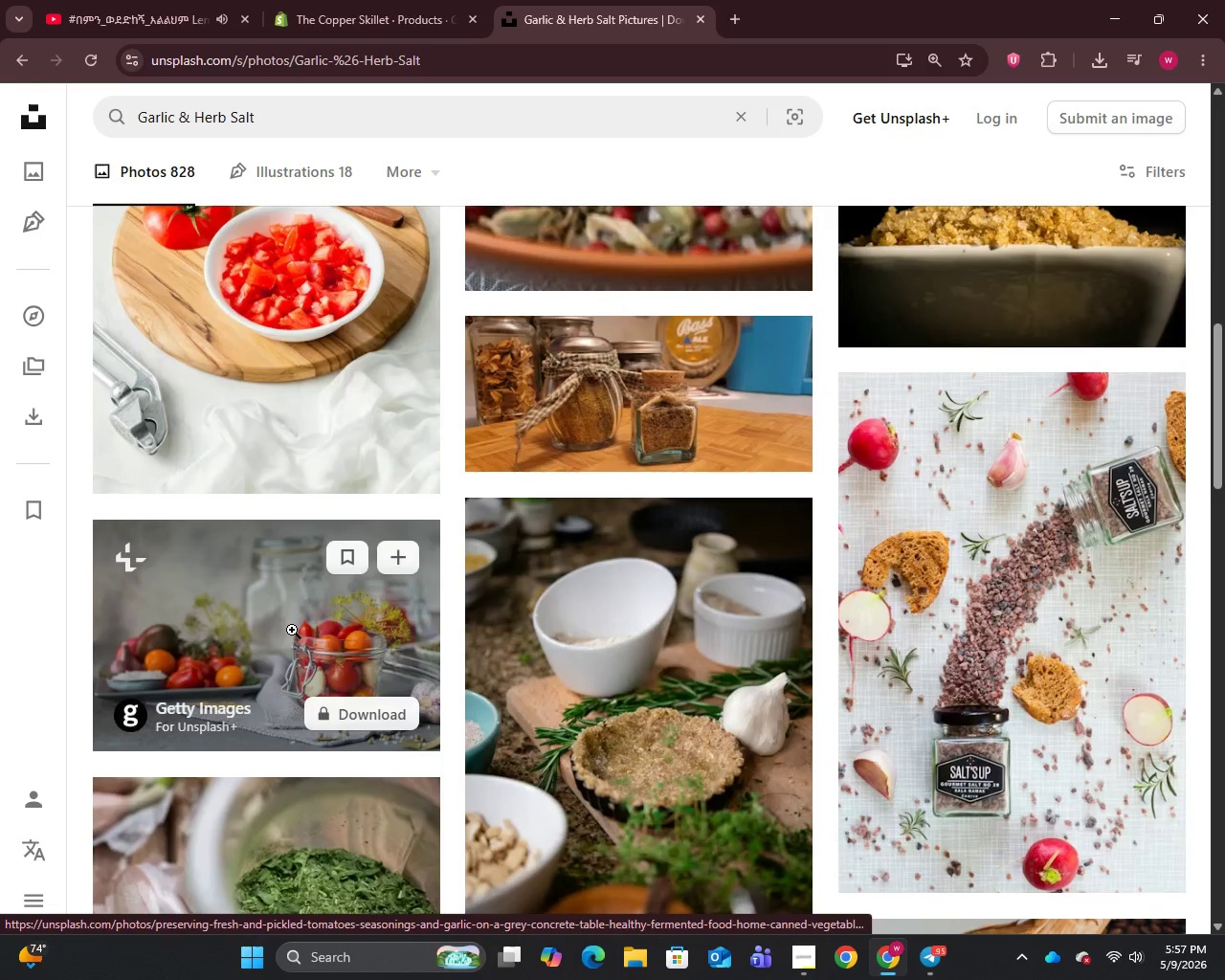 
right_click([292, 630])
 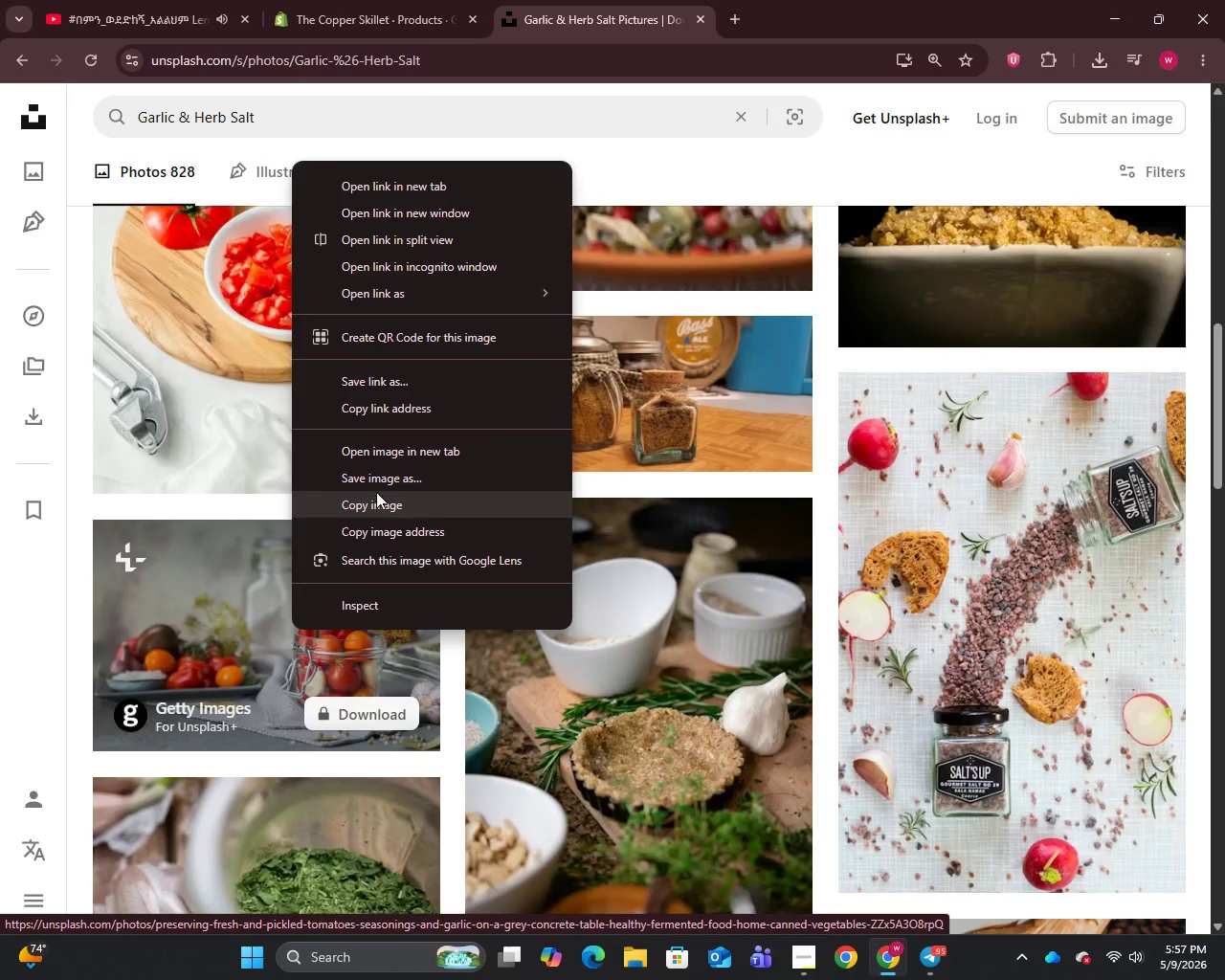 
left_click([370, 475])
 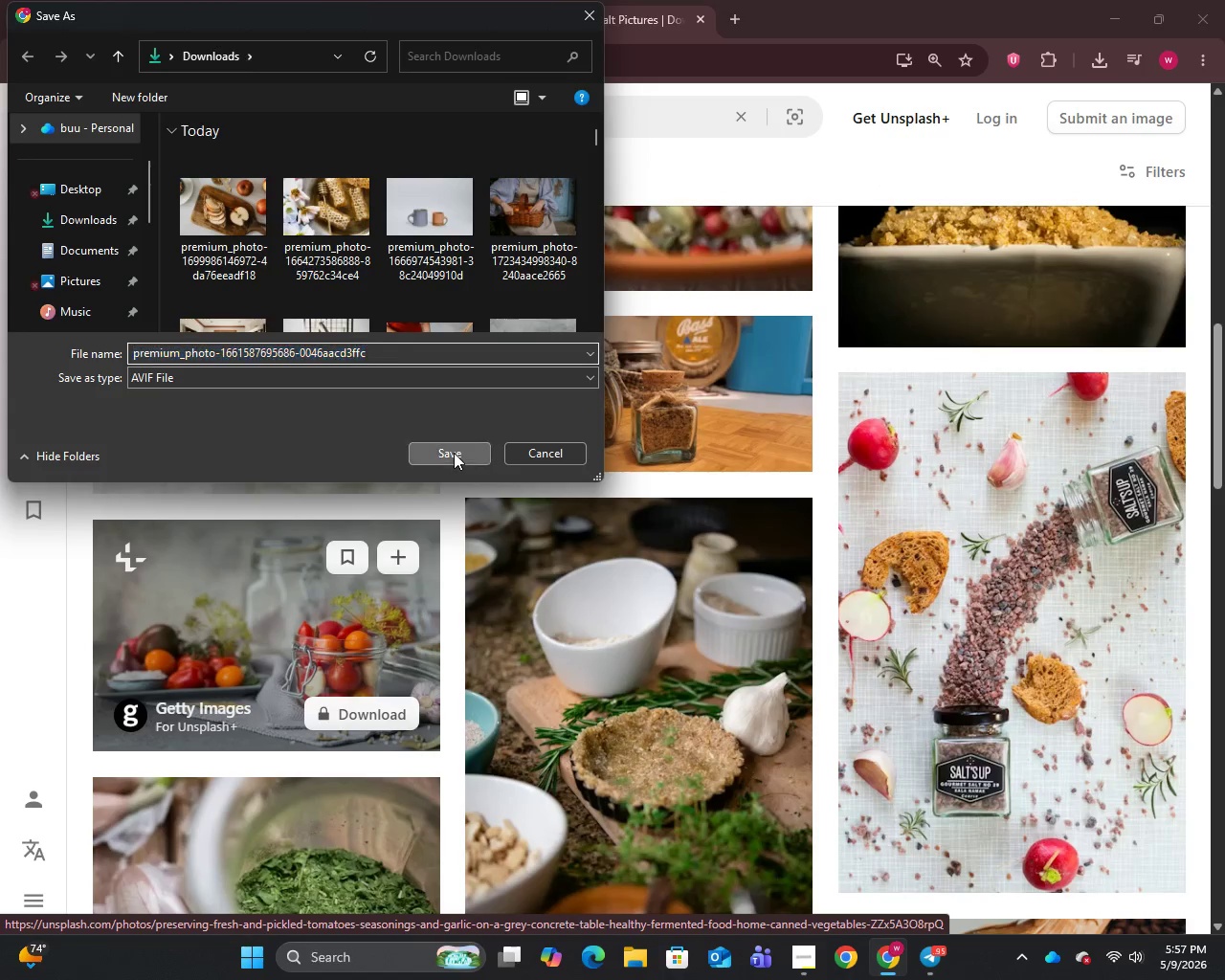 
left_click([411, 0])
 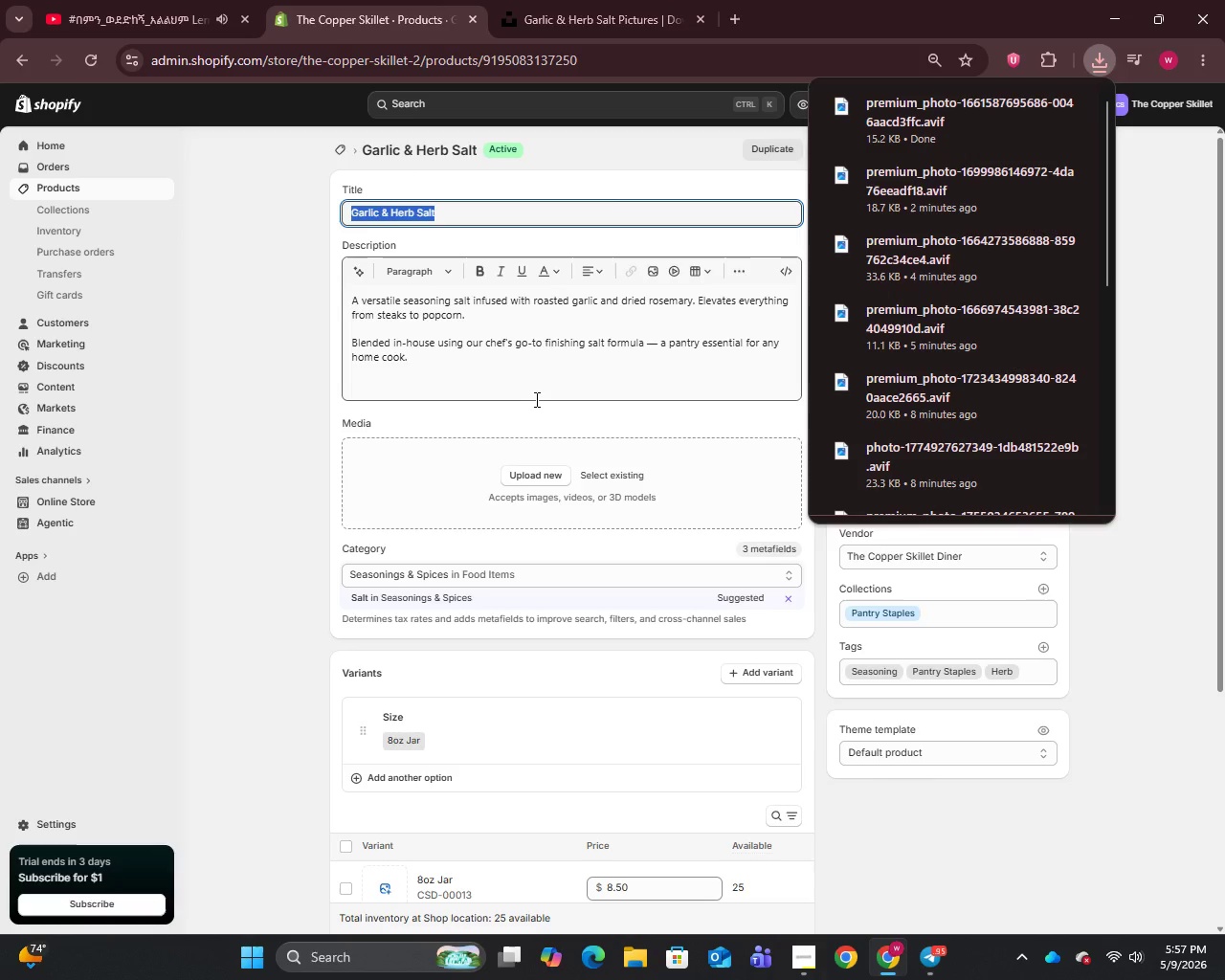 
left_click([532, 472])
 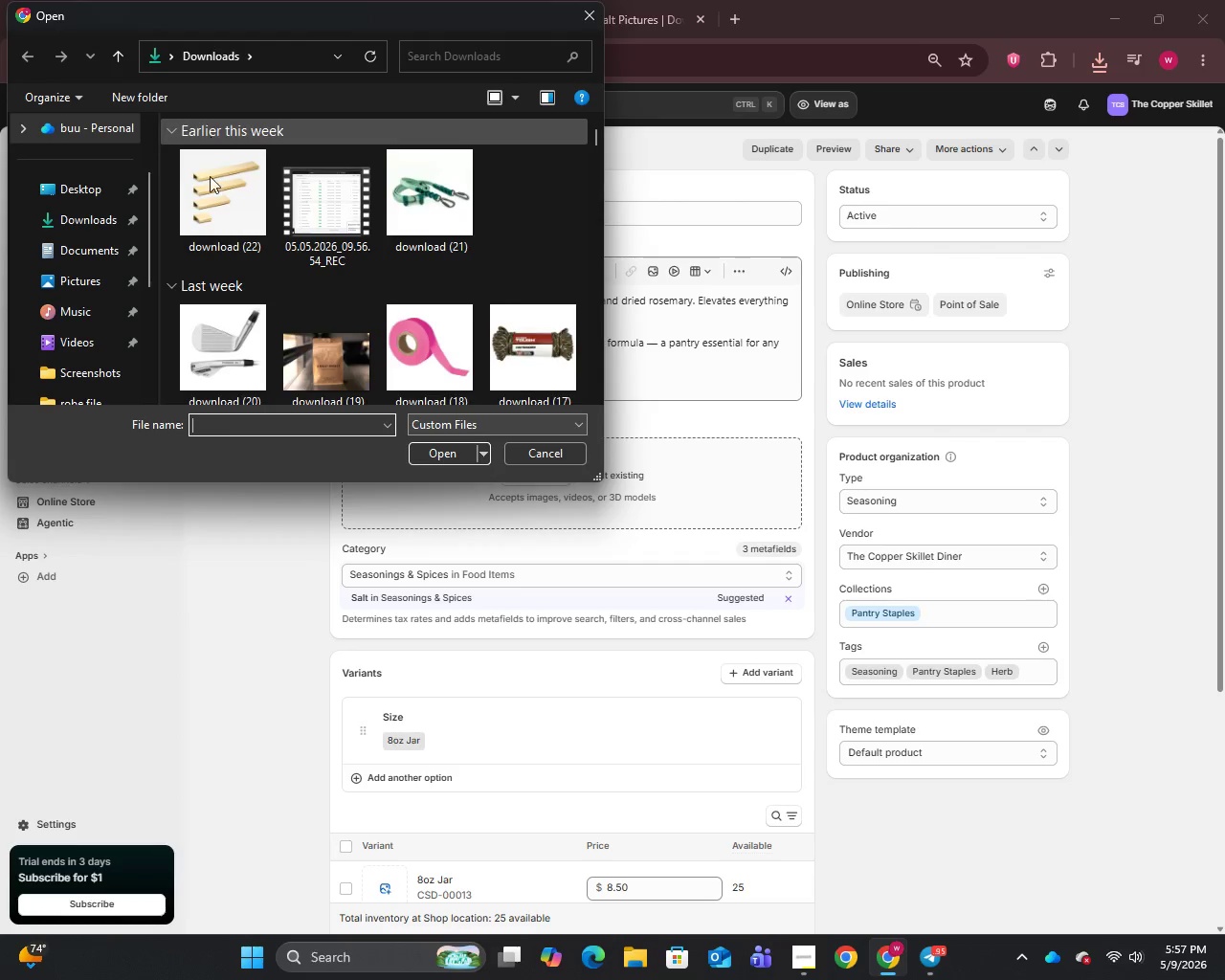 
left_click([218, 219])
 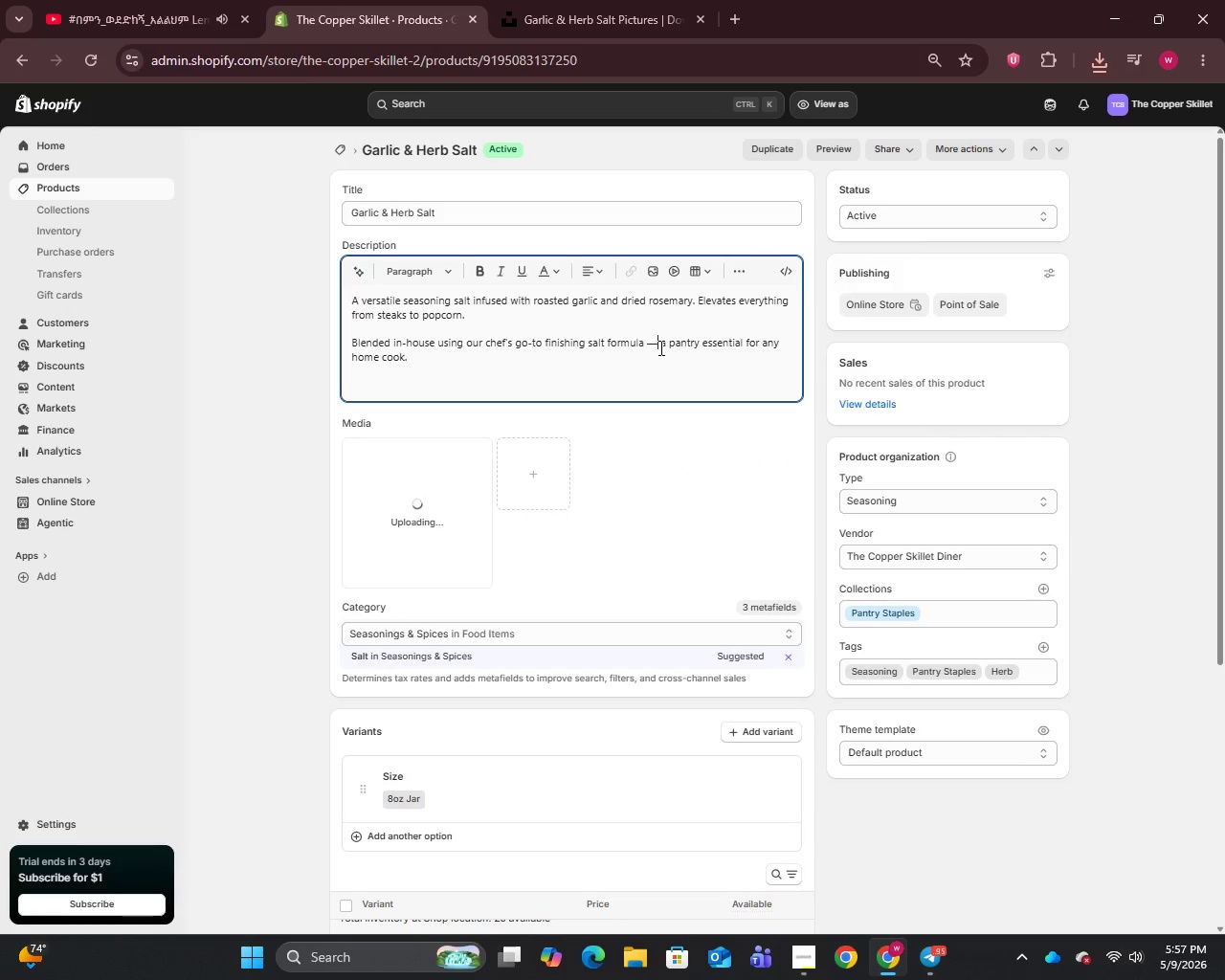 
key(Backspace)
 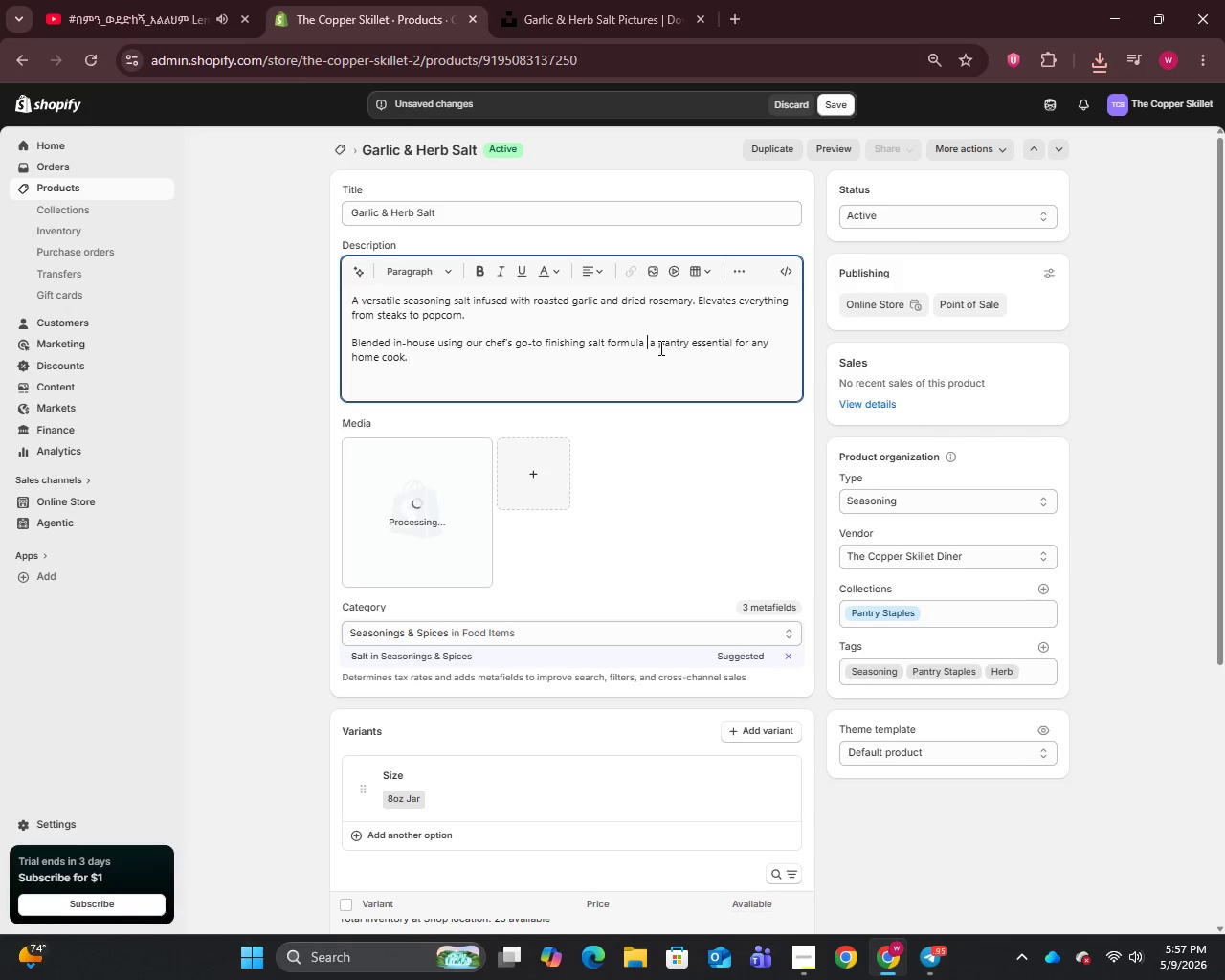 
key(Backspace)
 